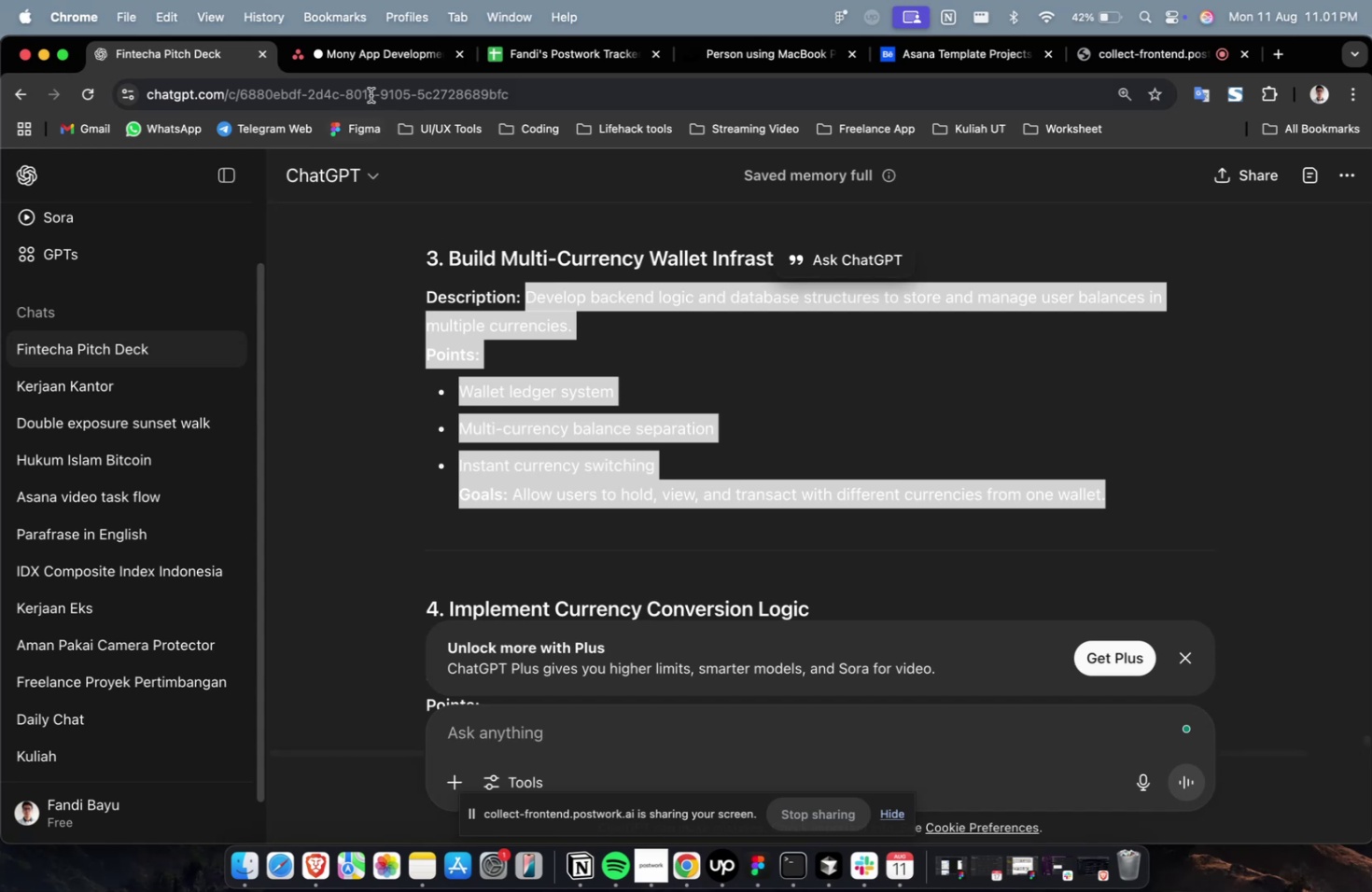 
key(Meta+C)
 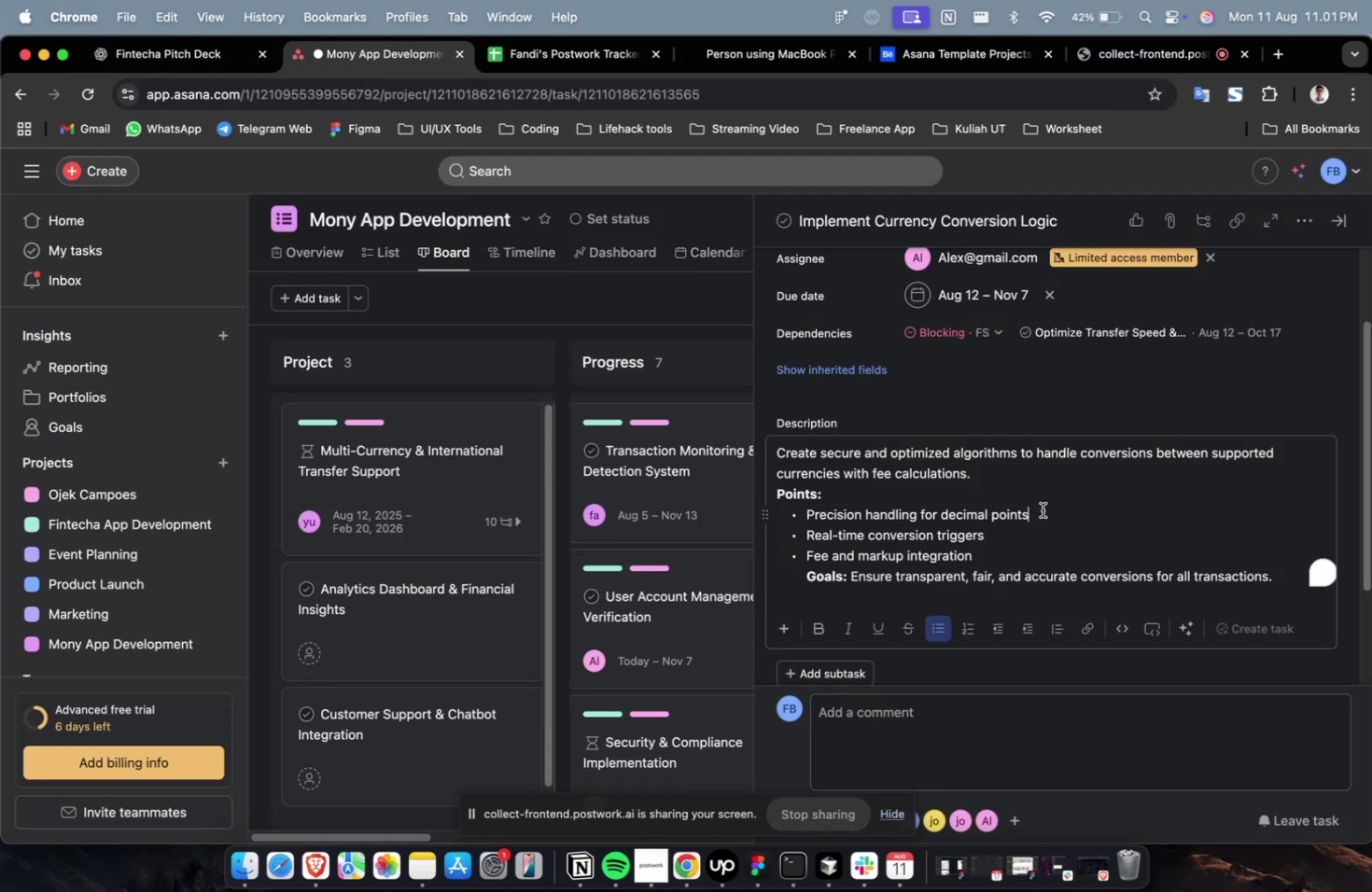 
scroll: coordinate [1044, 509], scroll_direction: down, amount: 28.0
 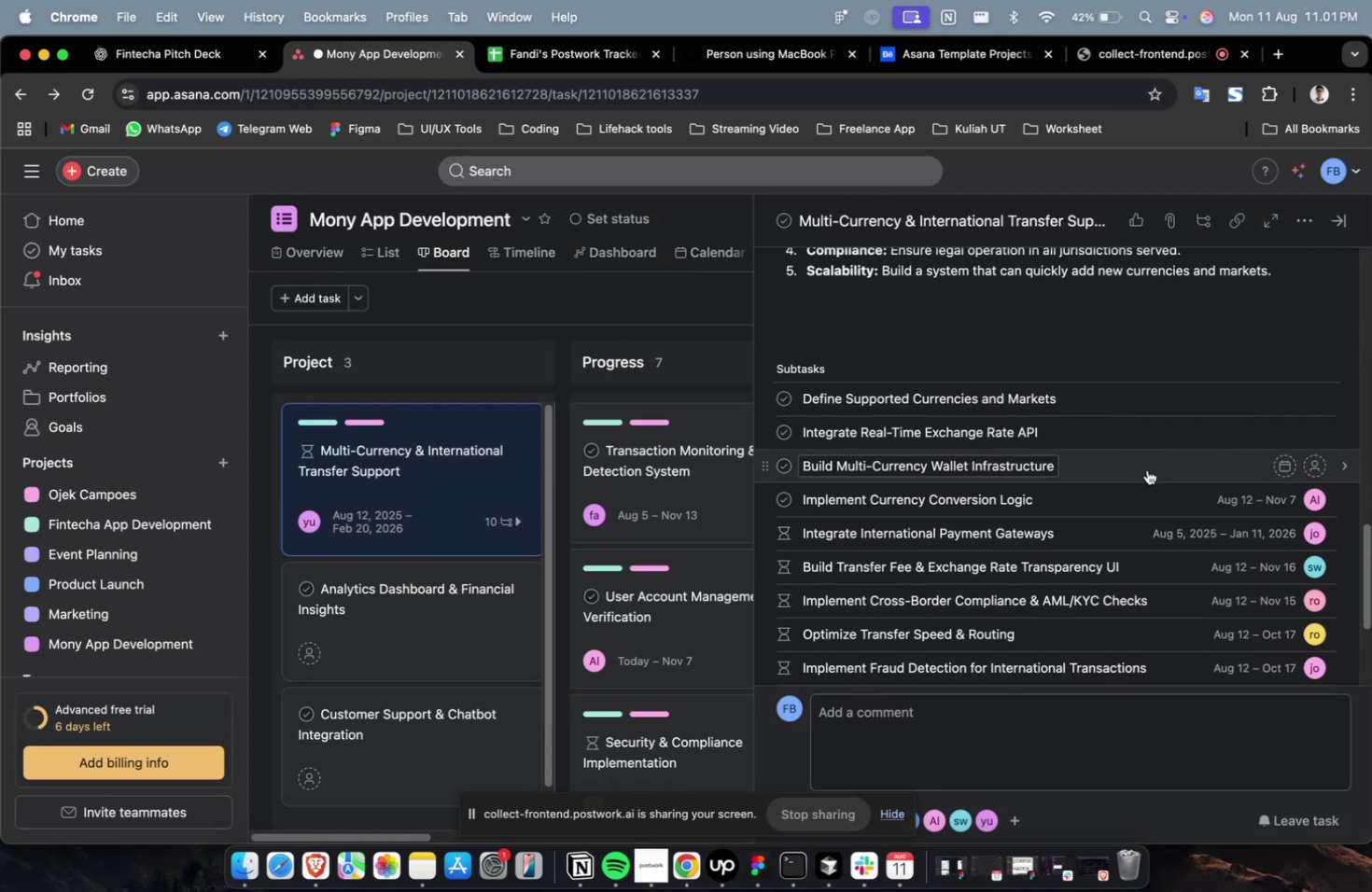 
left_click([1146, 467])
 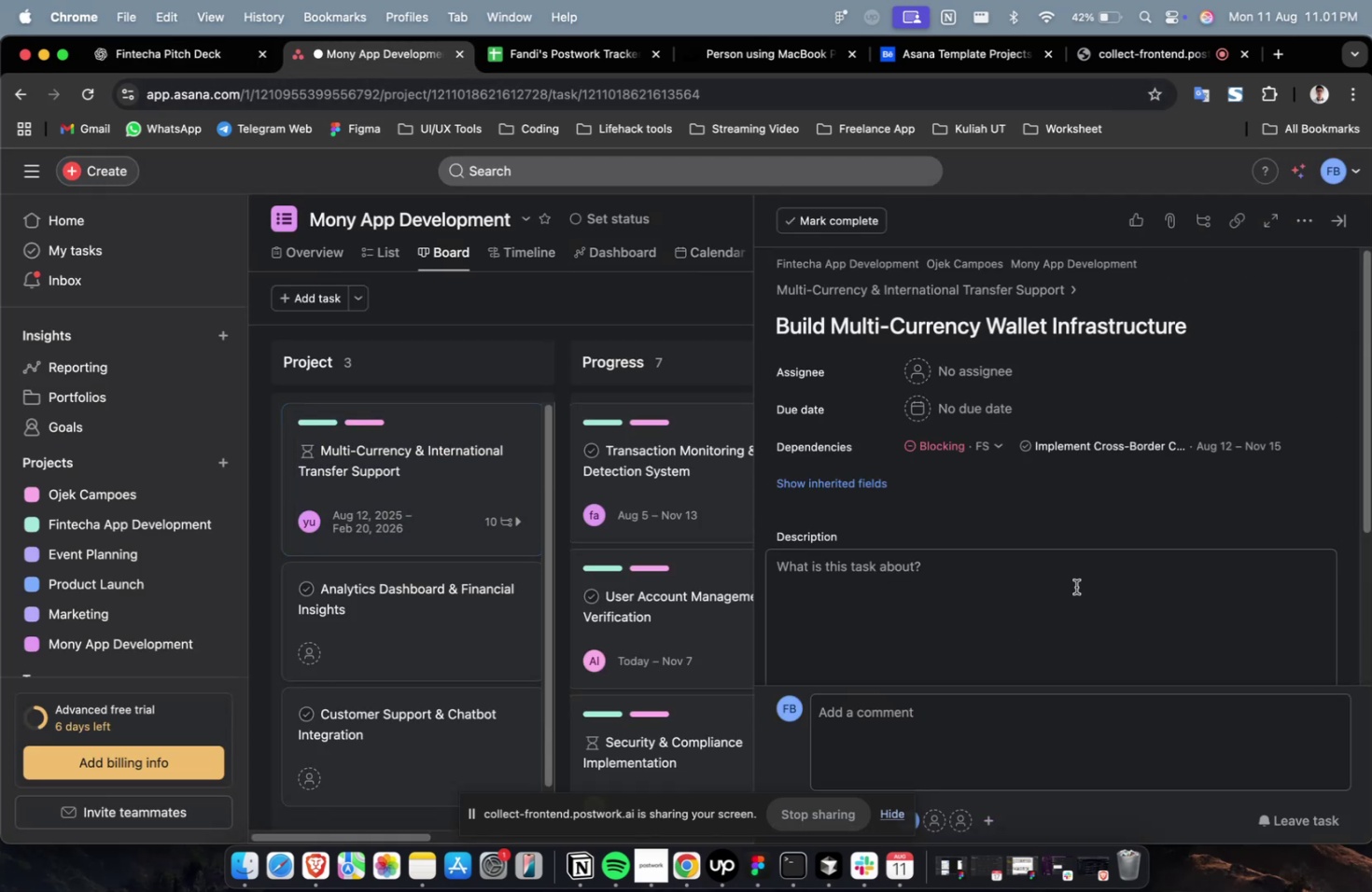 
left_click([1071, 592])
 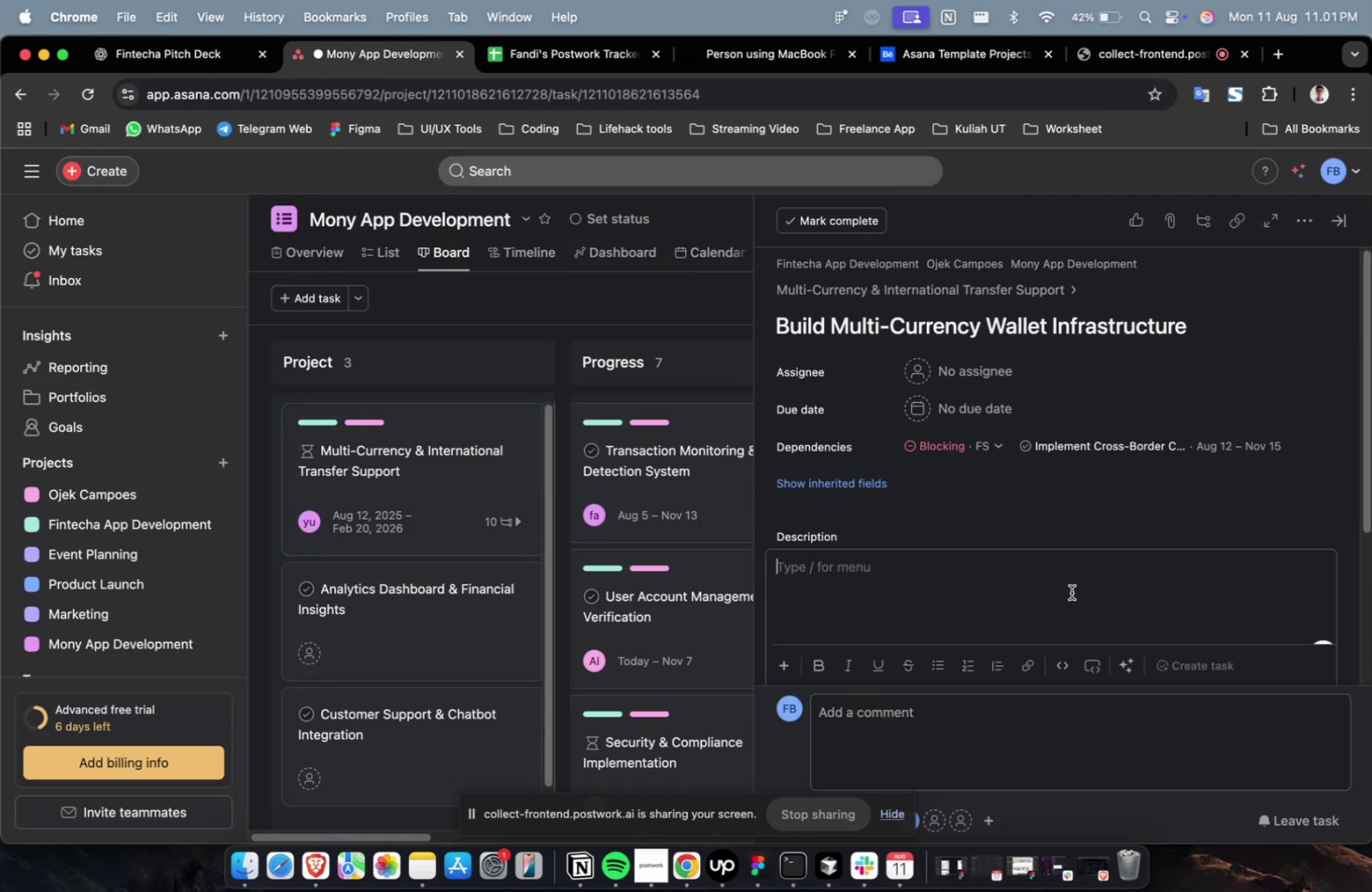 
key(Meta+V)
 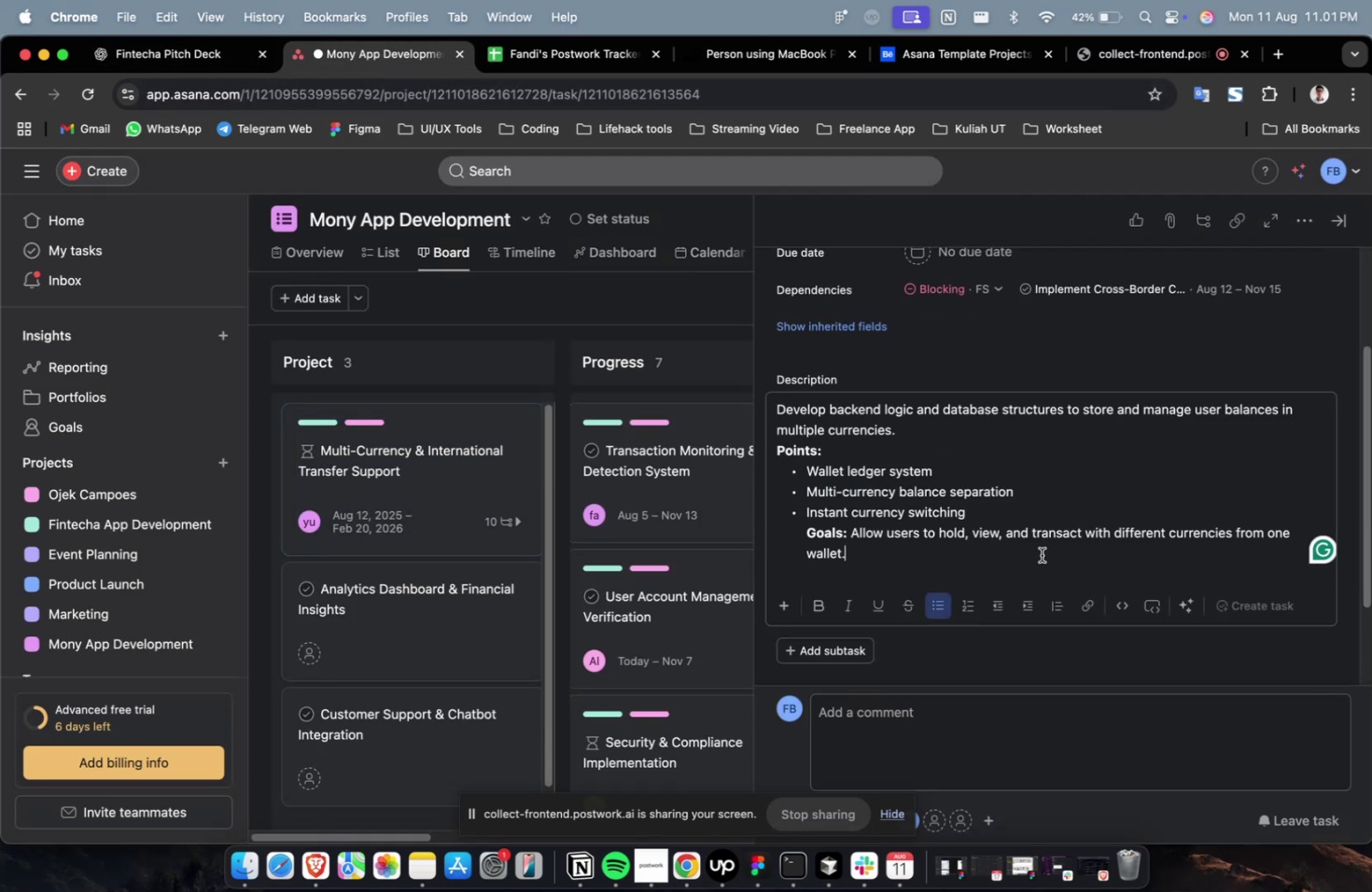 
scroll: coordinate [1041, 554], scroll_direction: up, amount: 7.0
 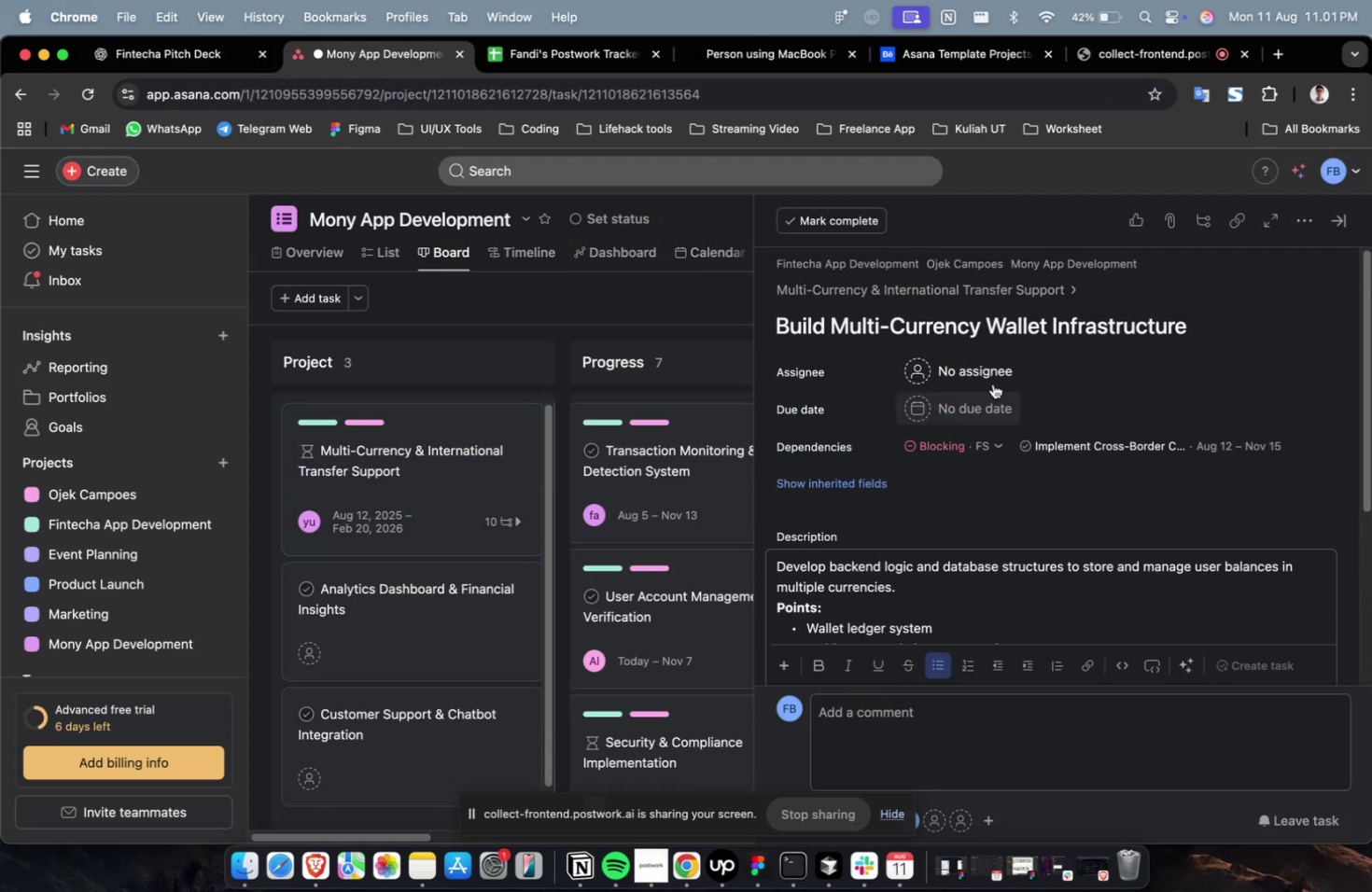 
left_click([992, 383])
 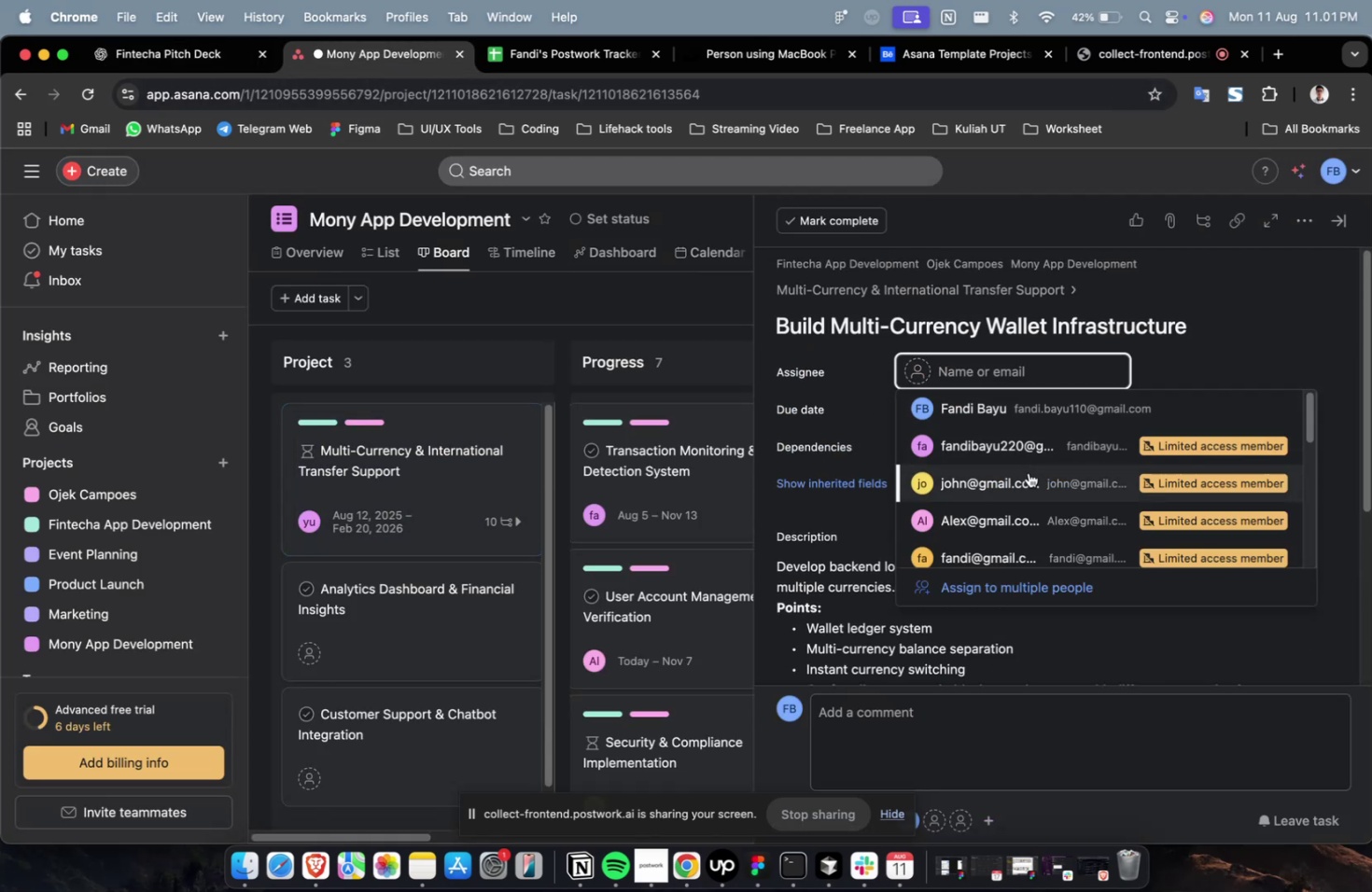 
left_click([1028, 472])
 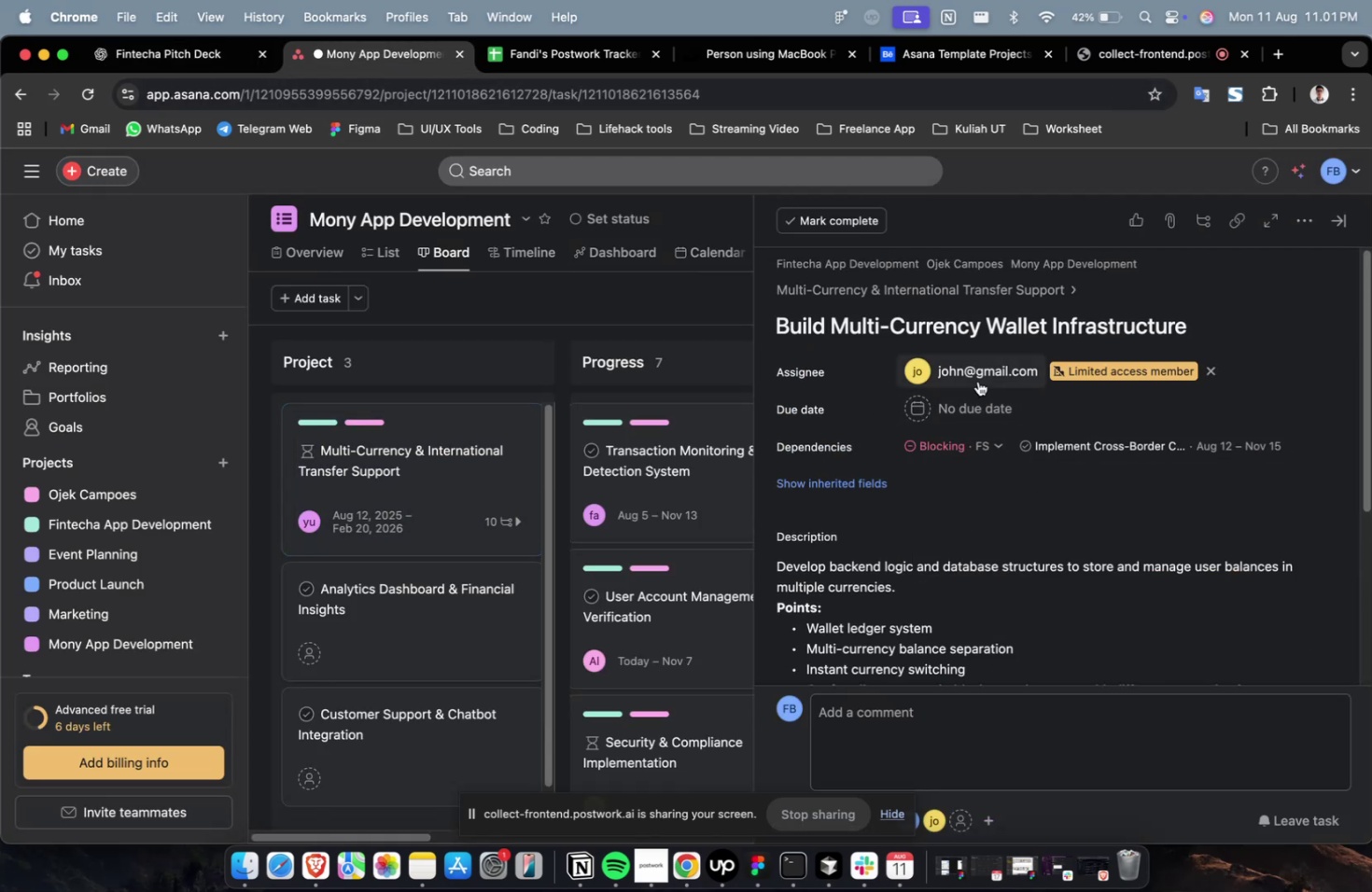 
left_click([980, 377])
 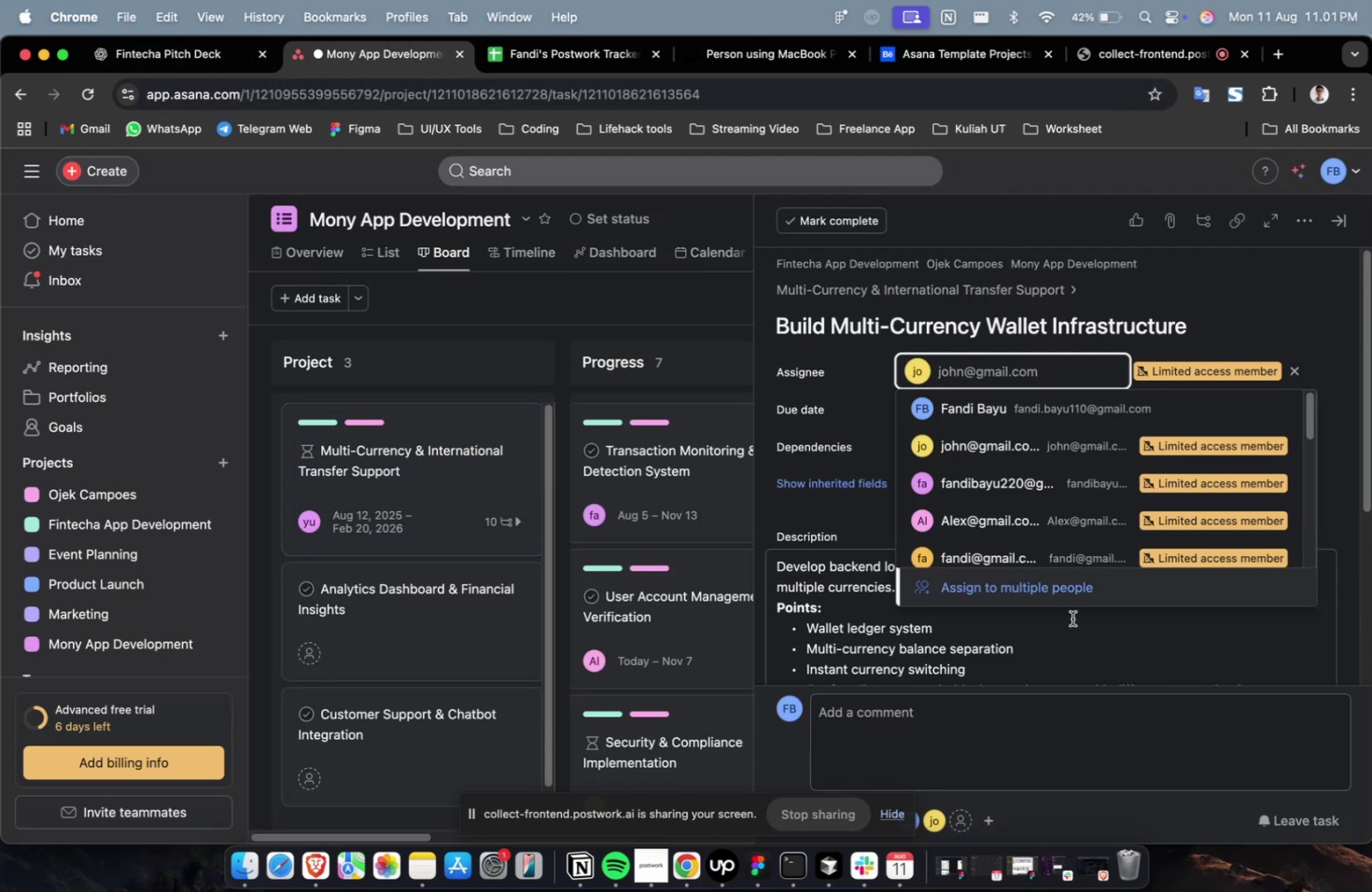 
scroll: coordinate [1059, 558], scroll_direction: down, amount: 9.0
 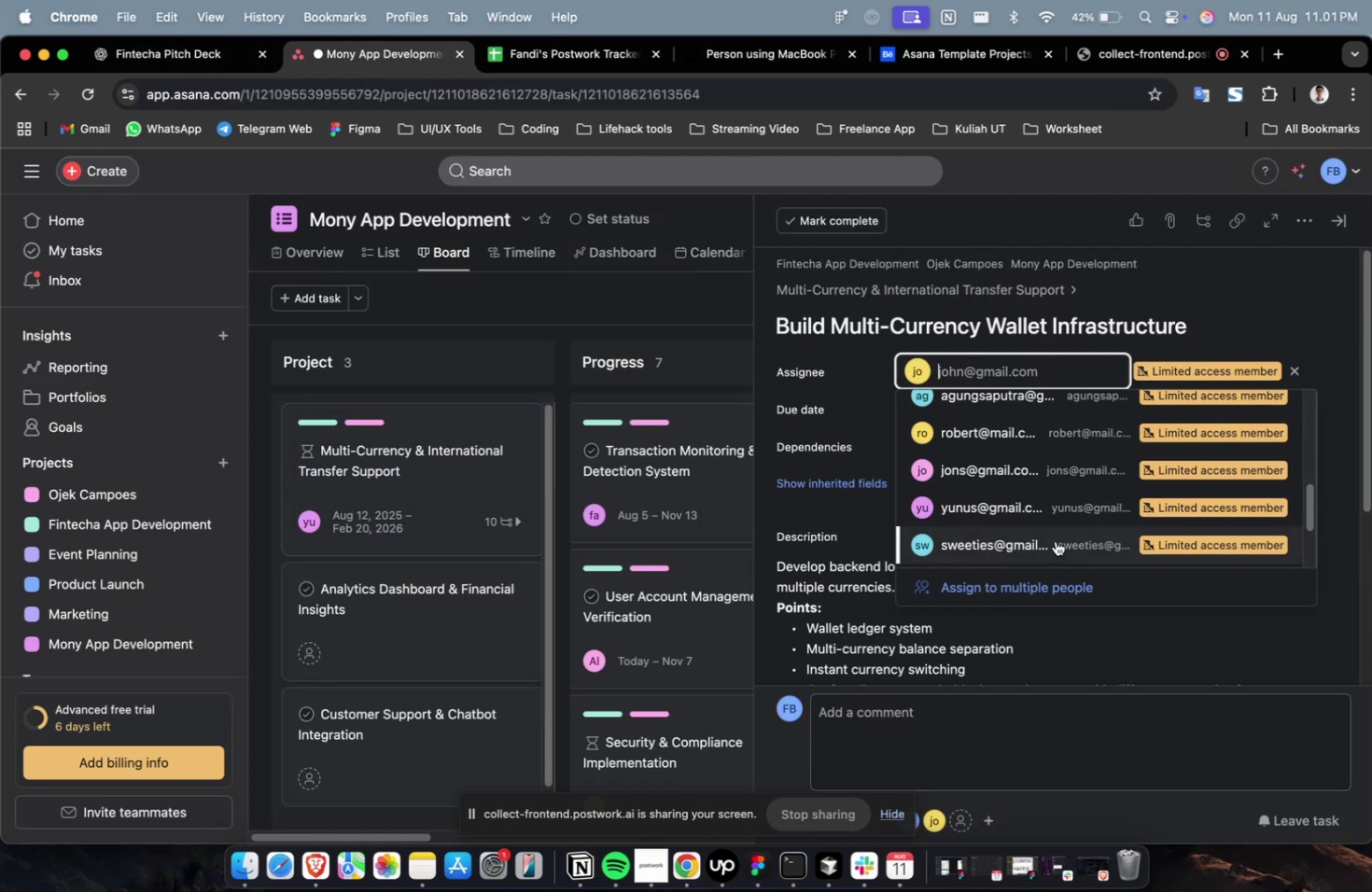 
left_click([1055, 540])
 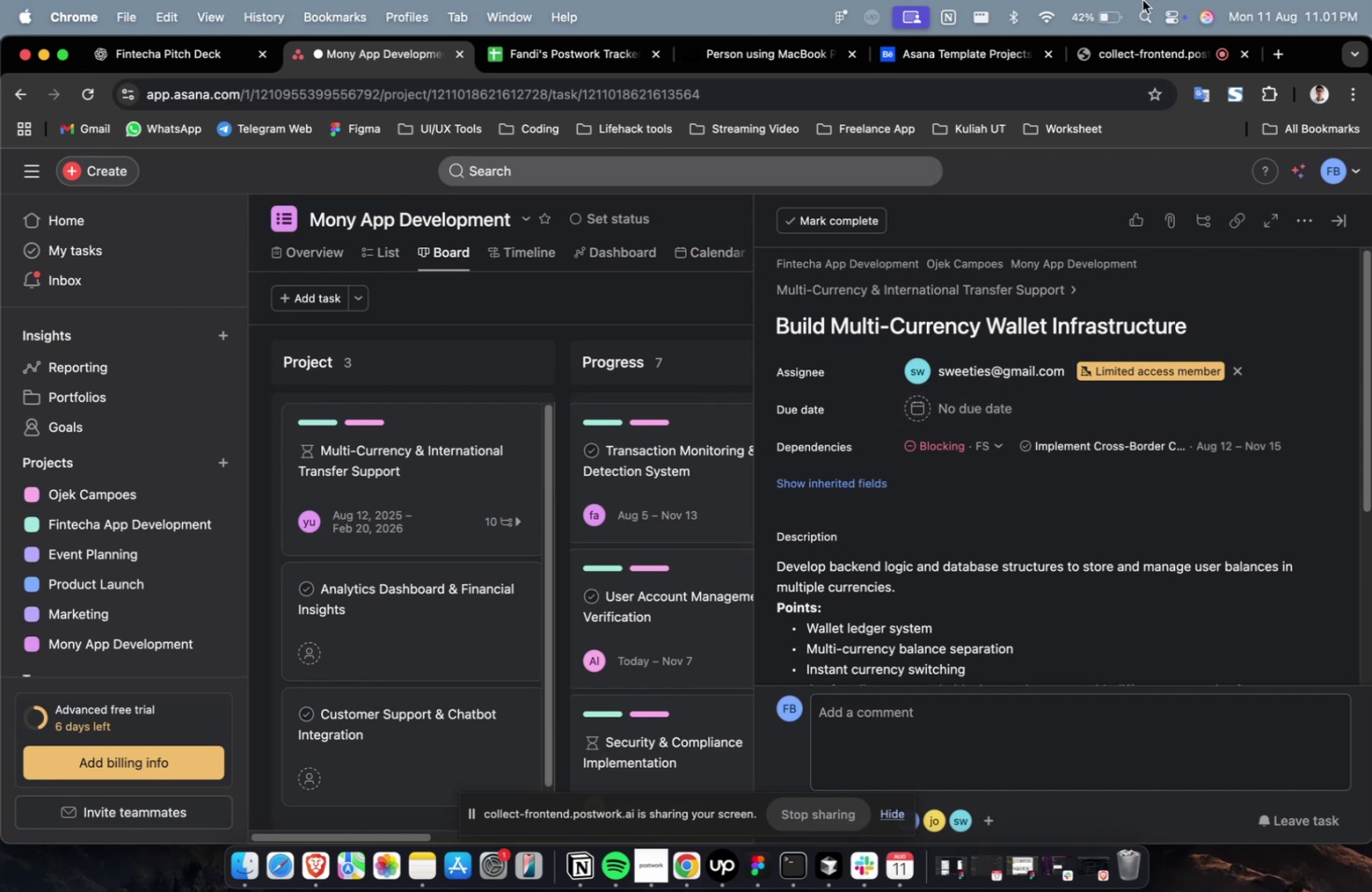 
left_click([1140, 62])
 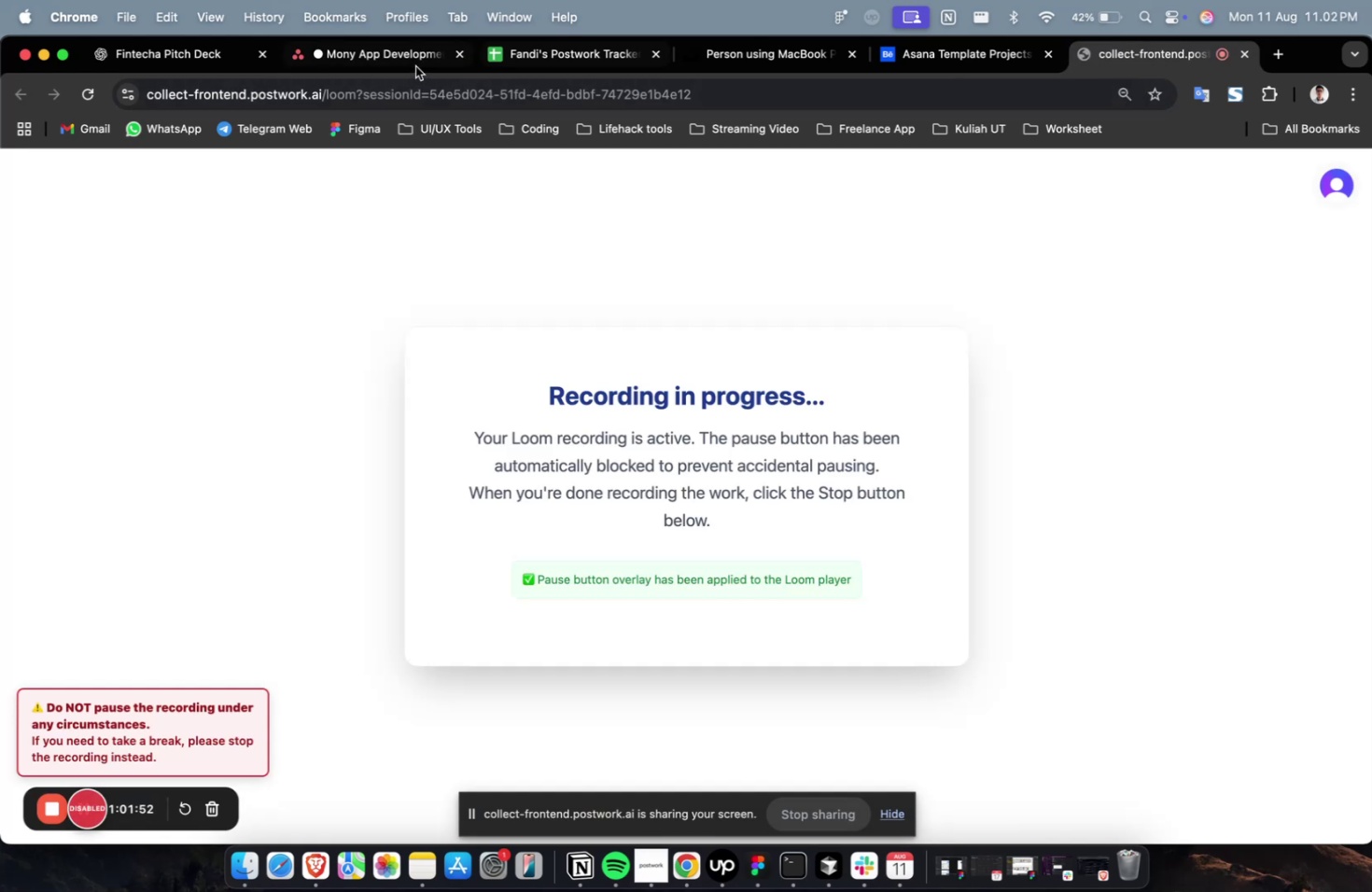 
left_click([403, 63])
 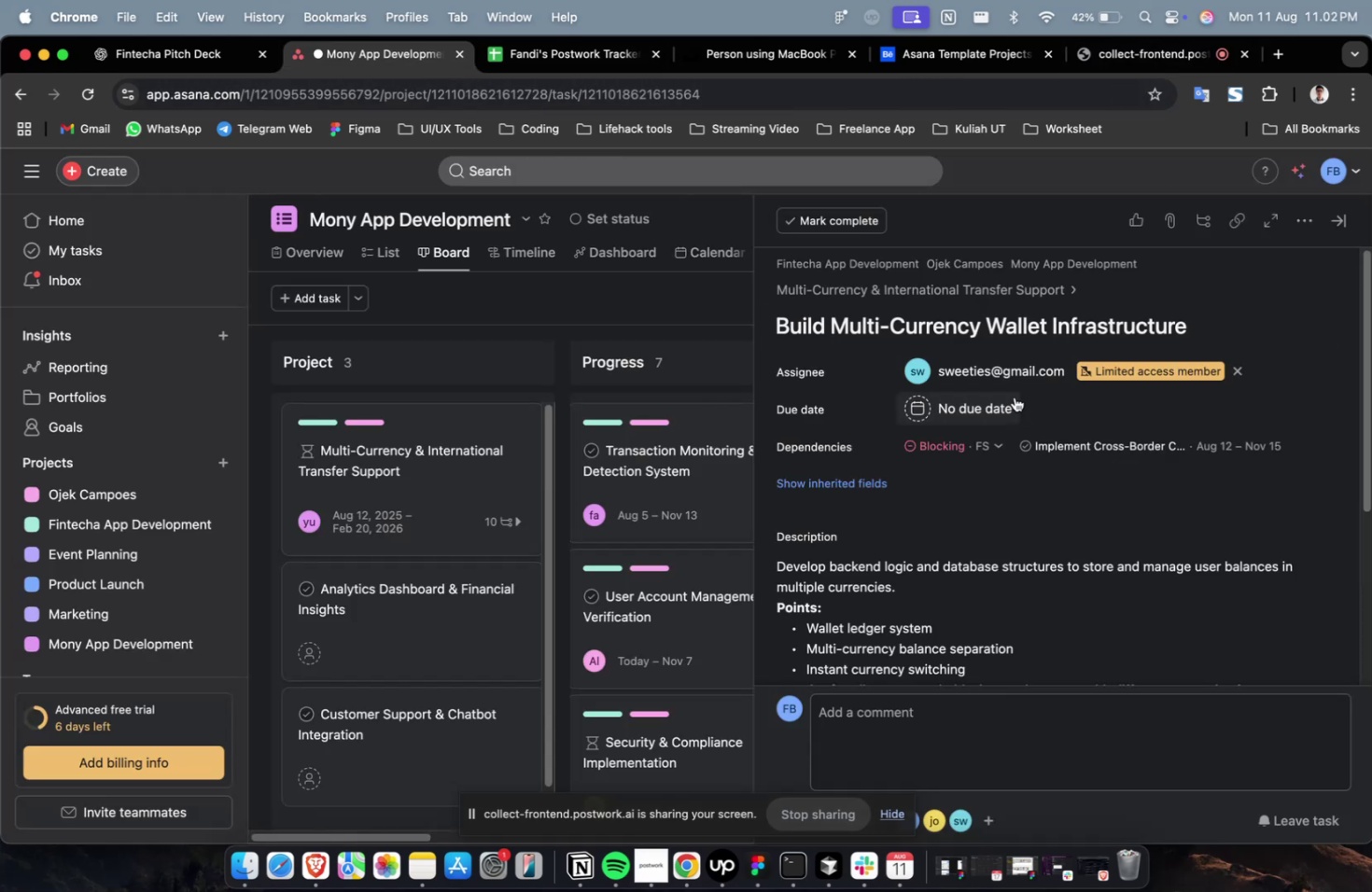 
left_click([983, 412])
 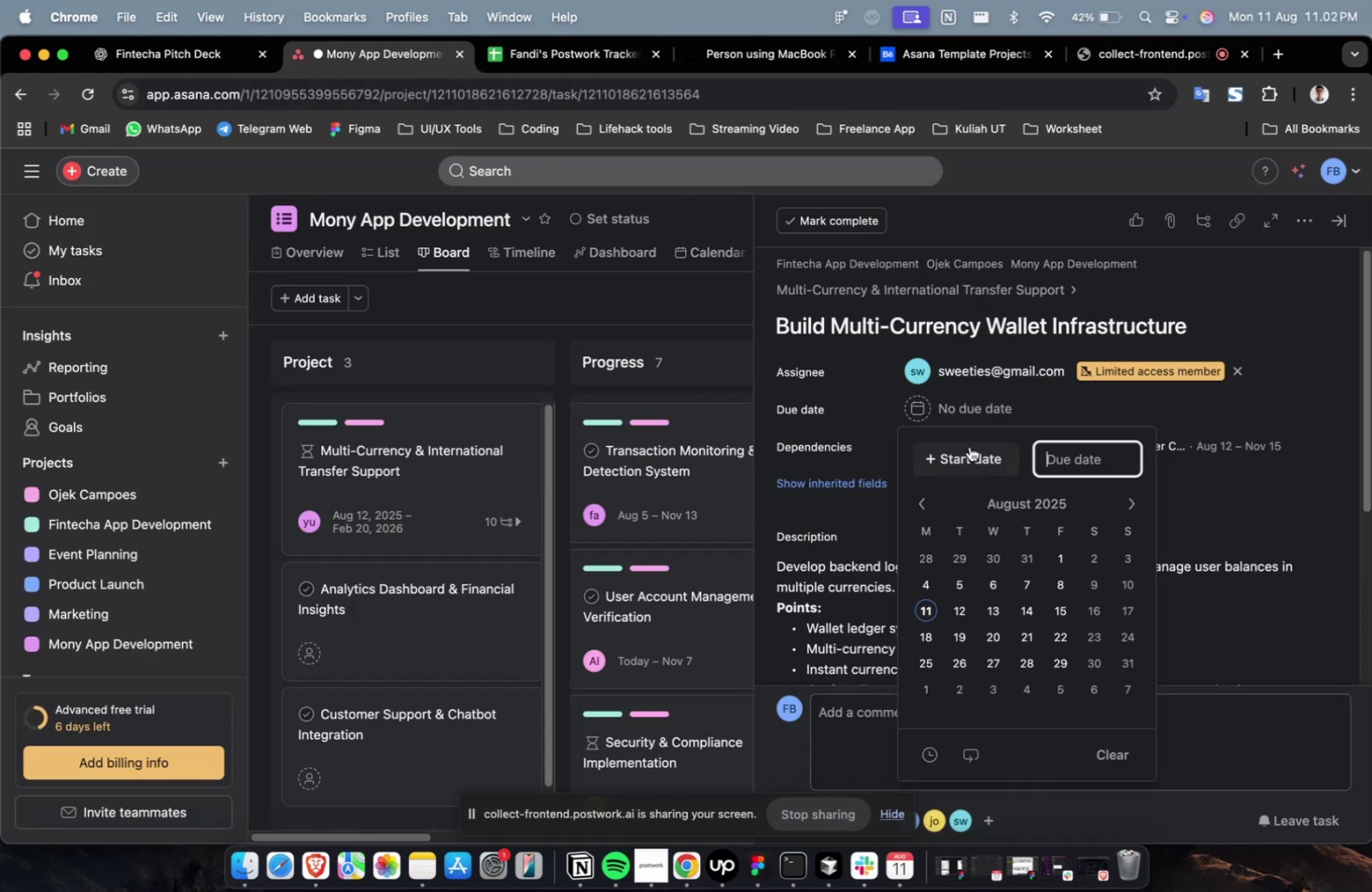 
double_click([969, 446])
 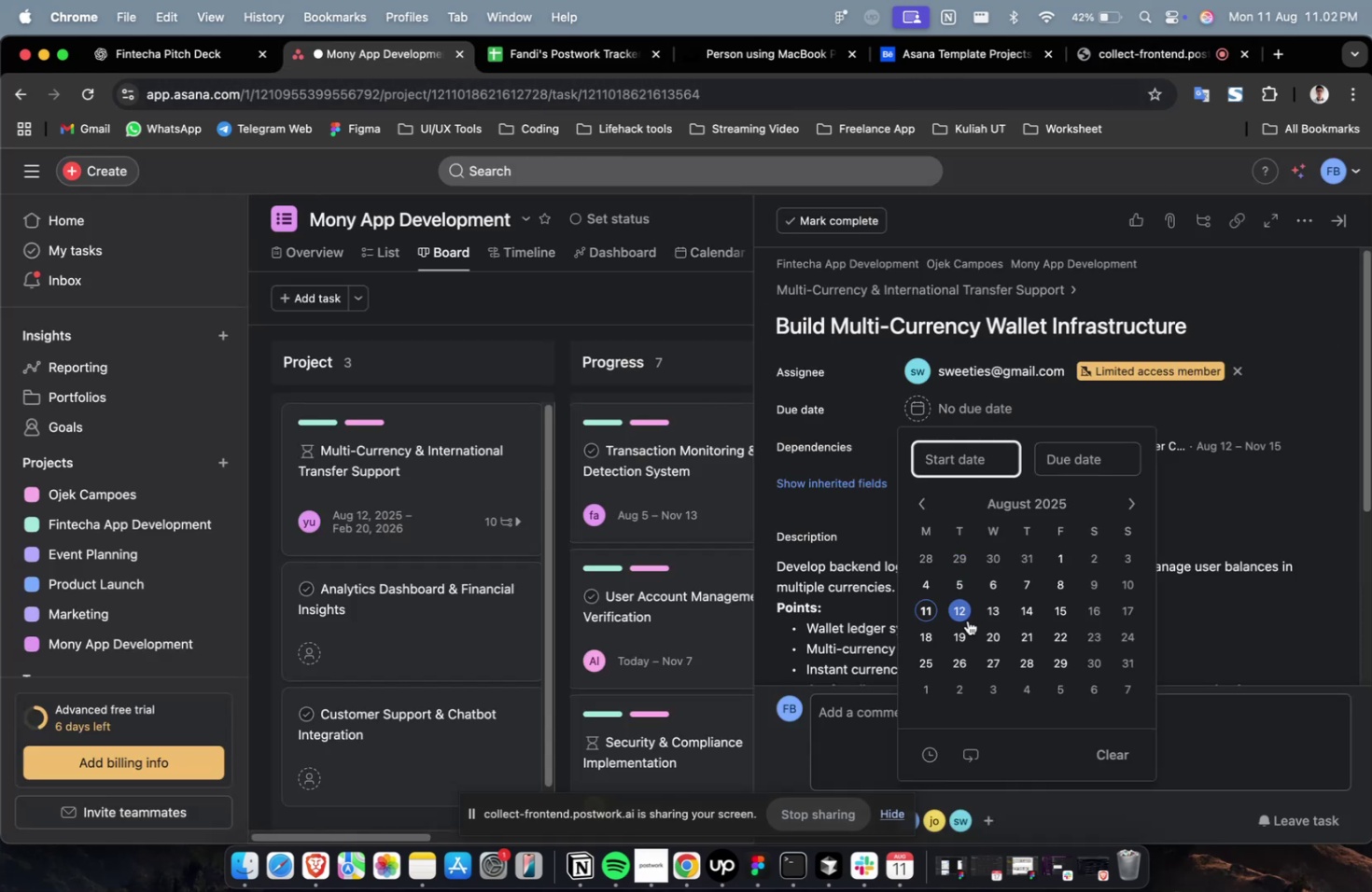 
left_click([968, 621])
 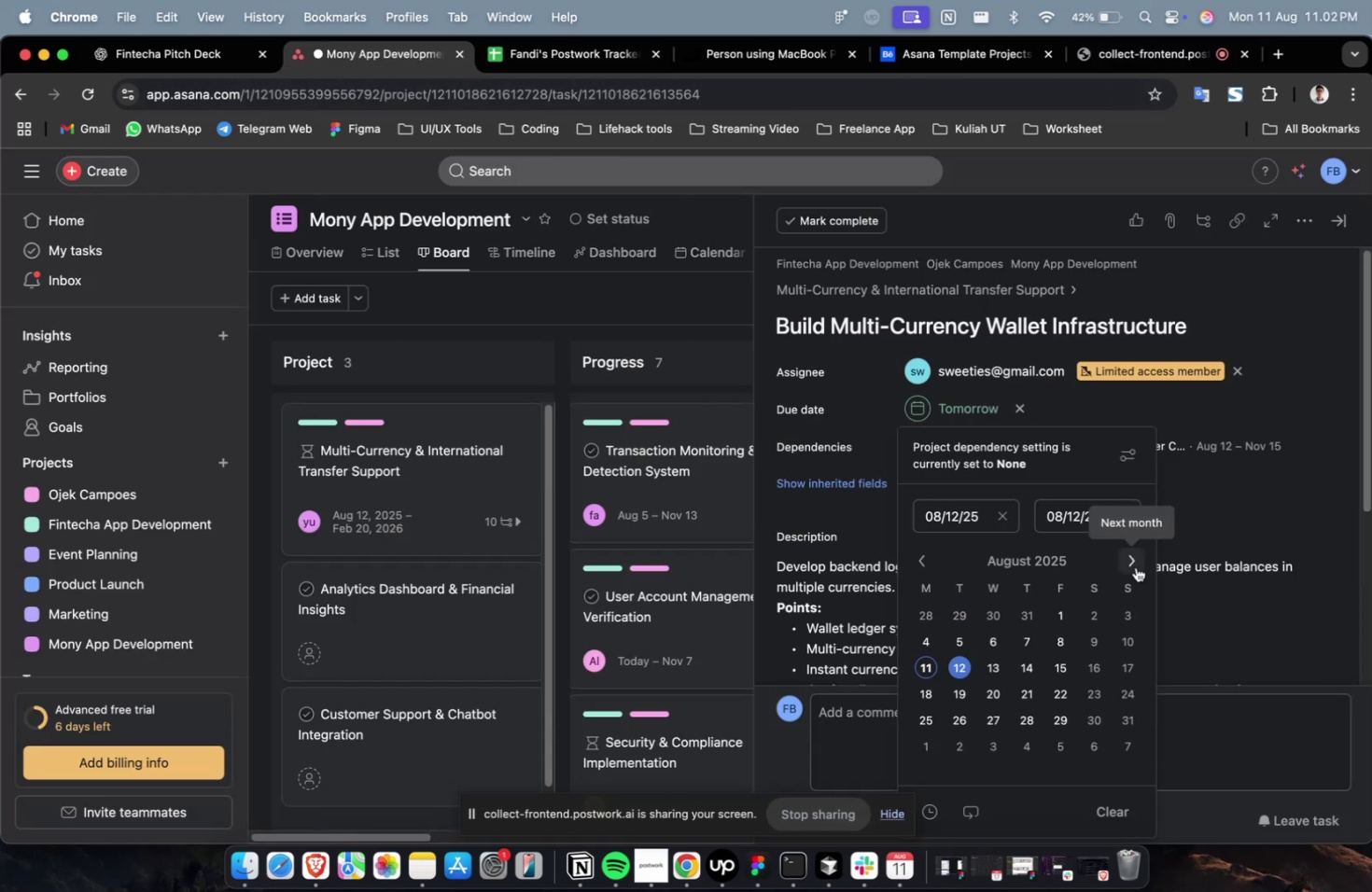 
double_click([1133, 568])
 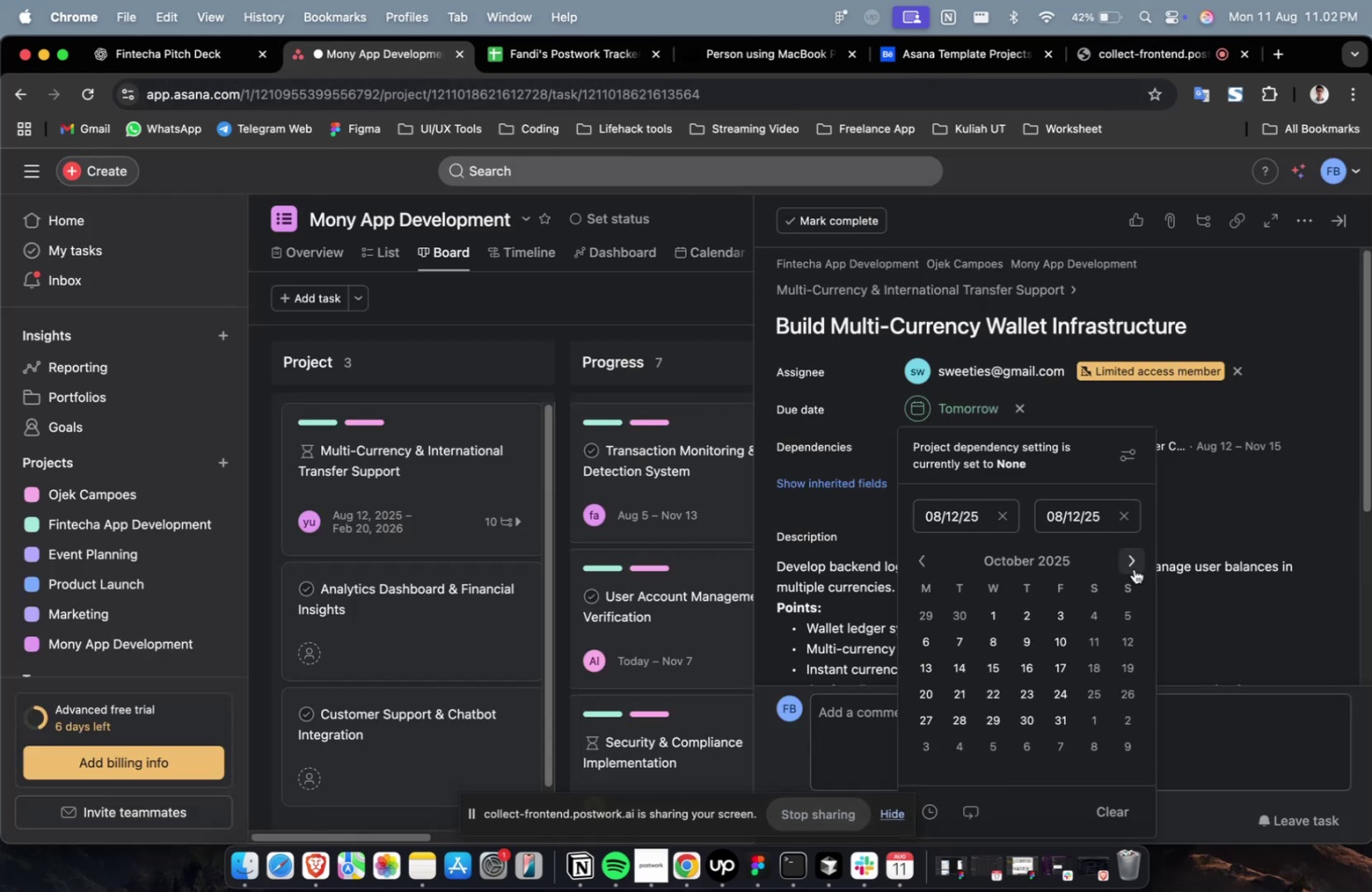 
triple_click([1133, 568])
 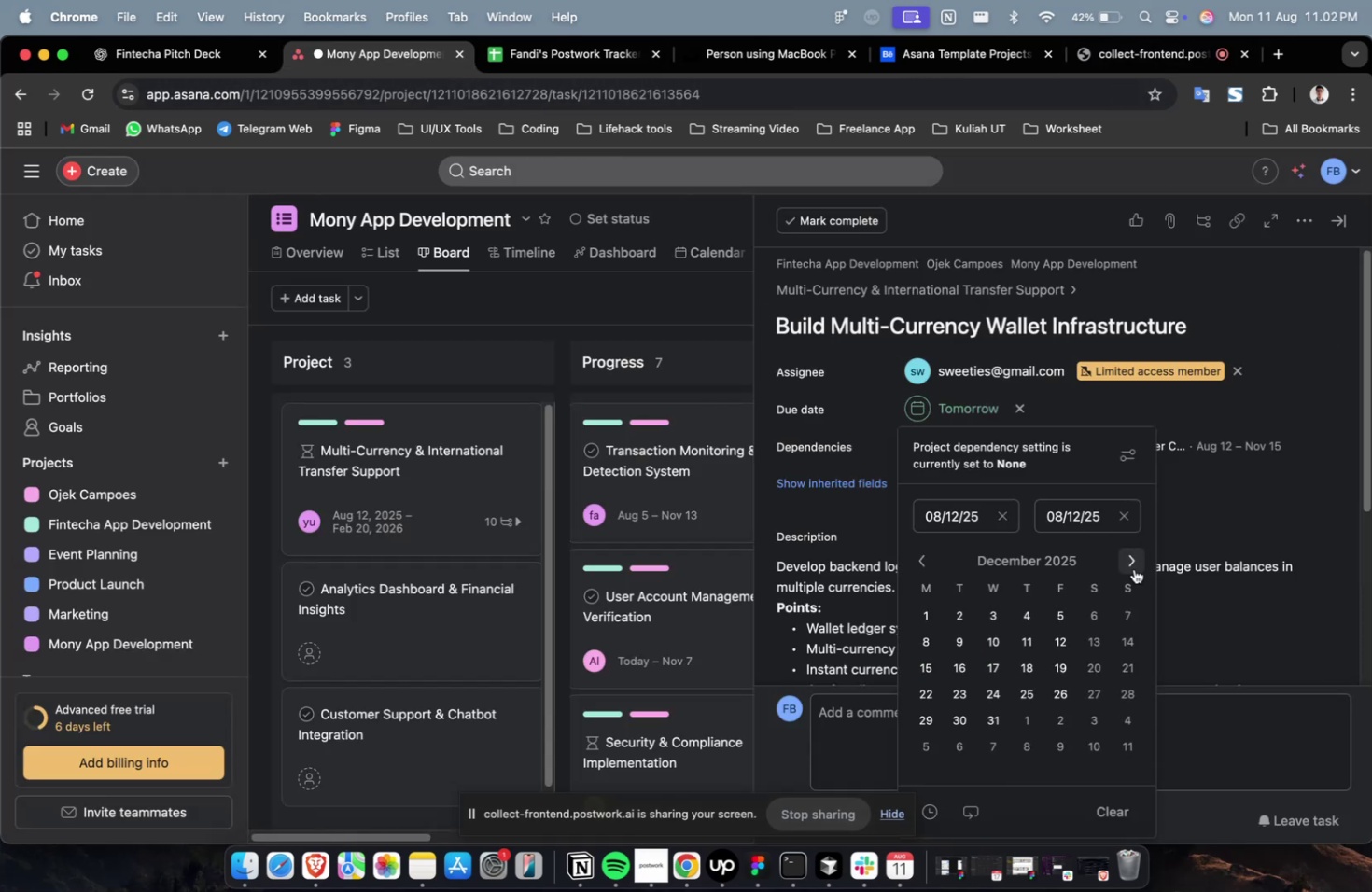 
triple_click([1133, 568])
 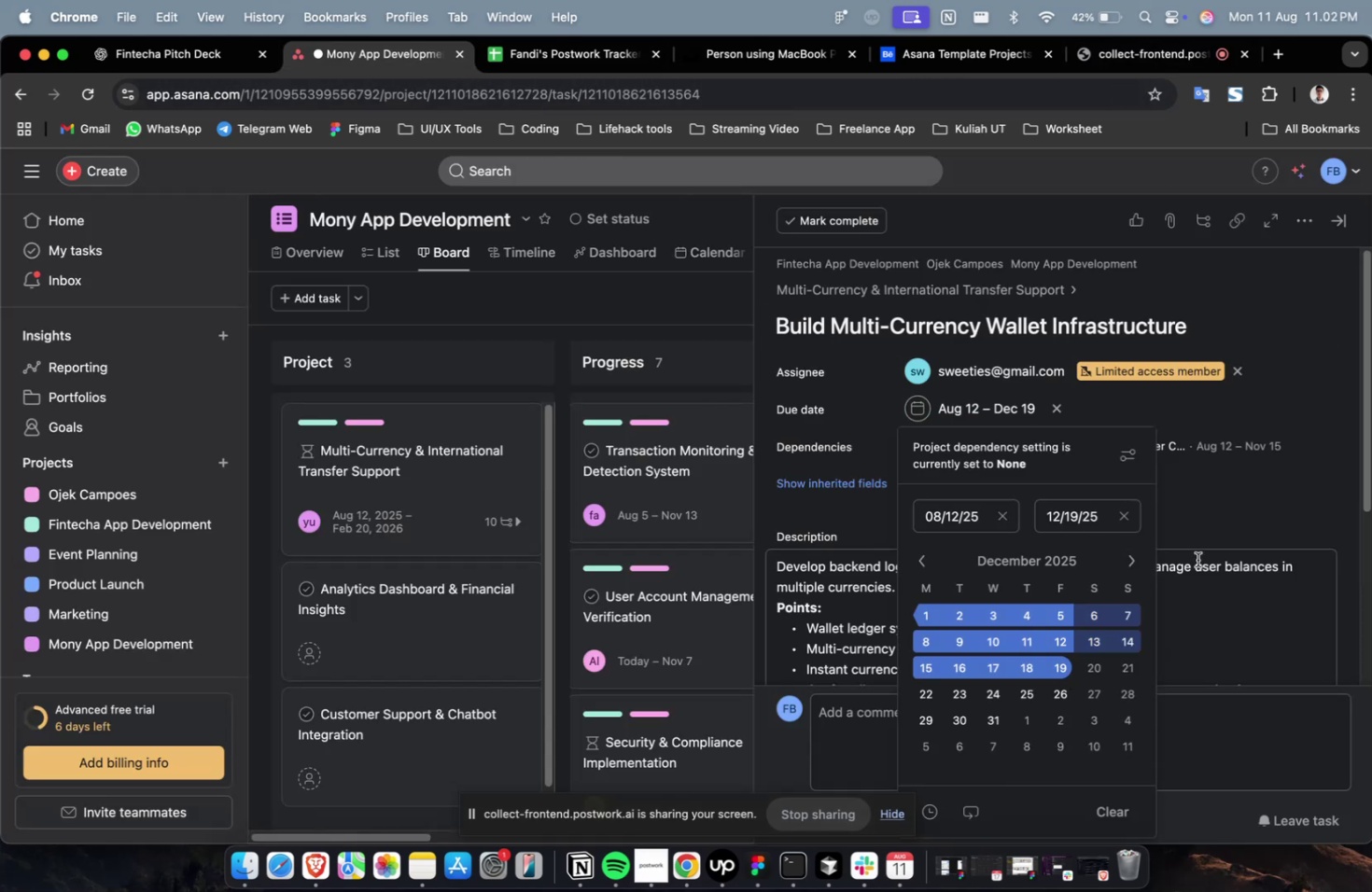 
triple_click([1187, 509])
 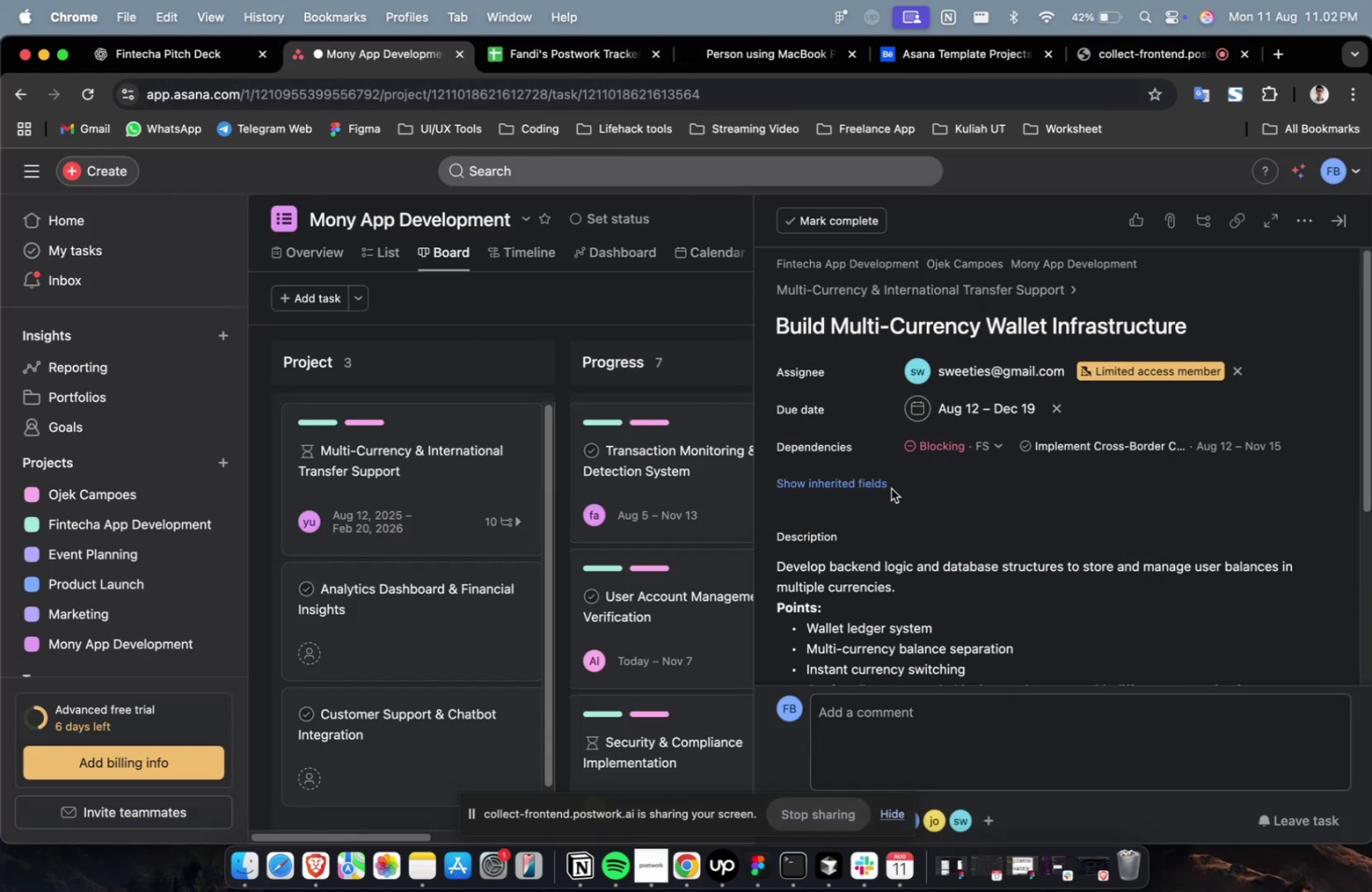 
triple_click([885, 485])
 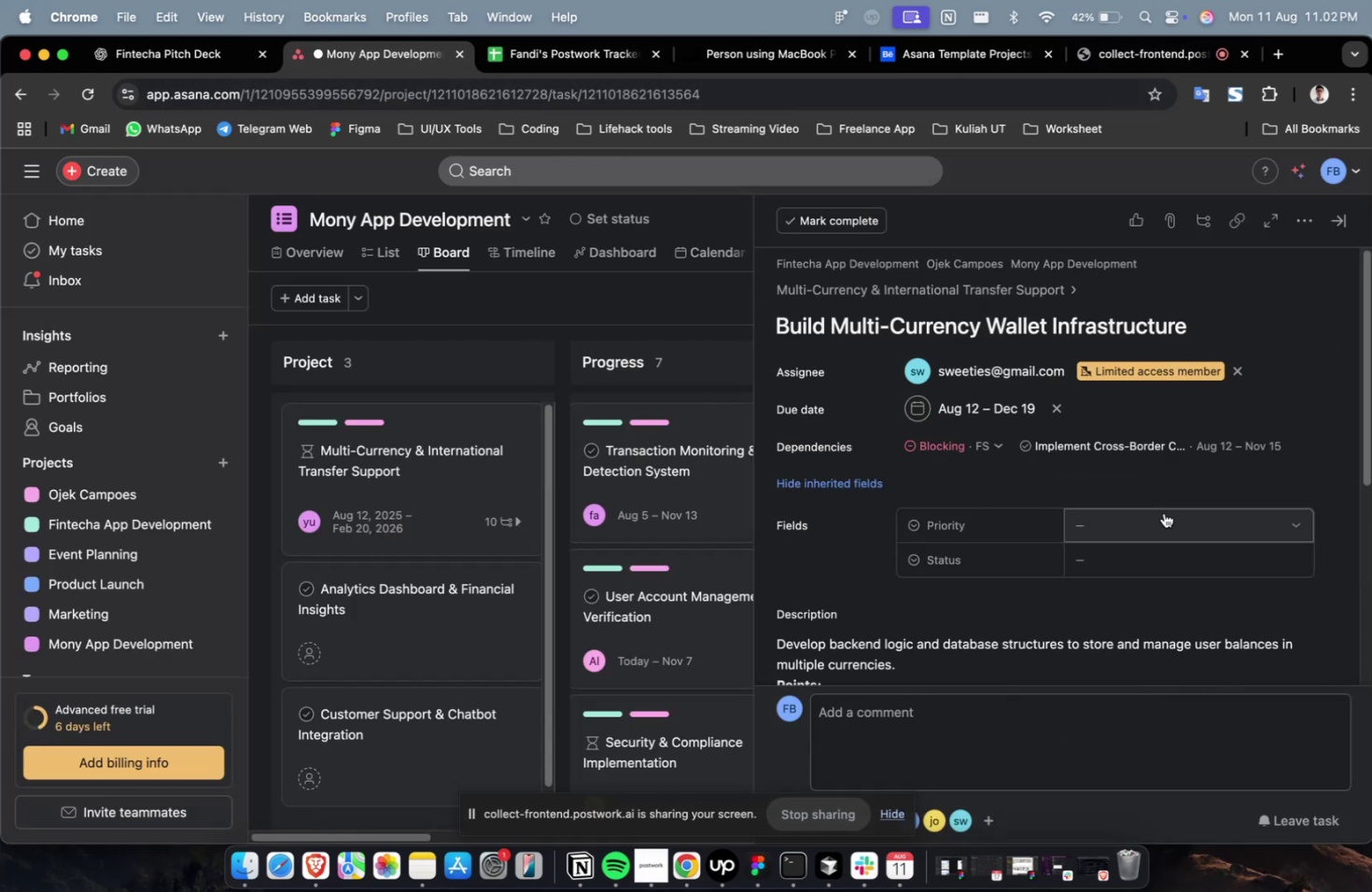 
triple_click([1163, 512])
 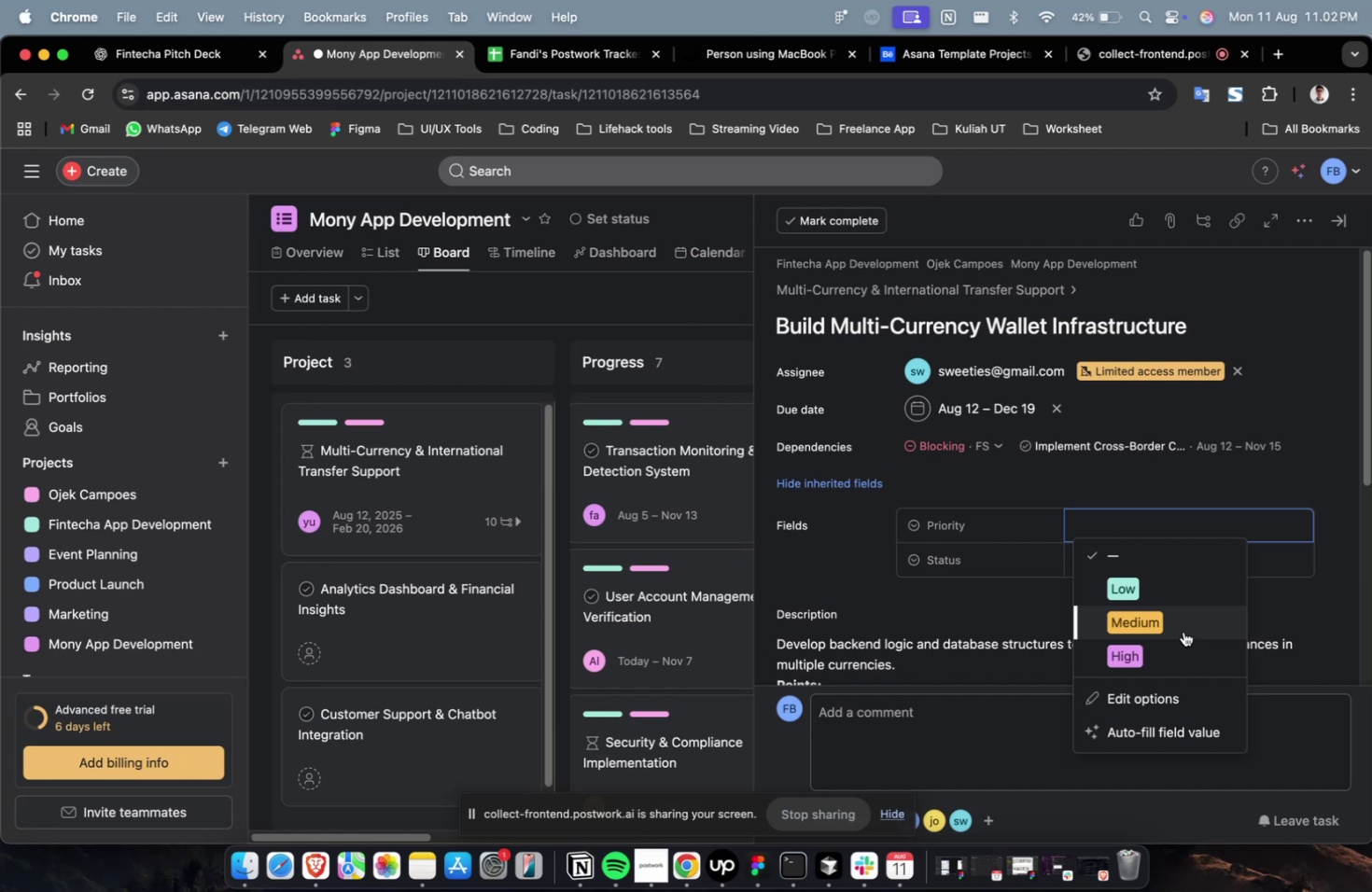 
triple_click([1183, 631])
 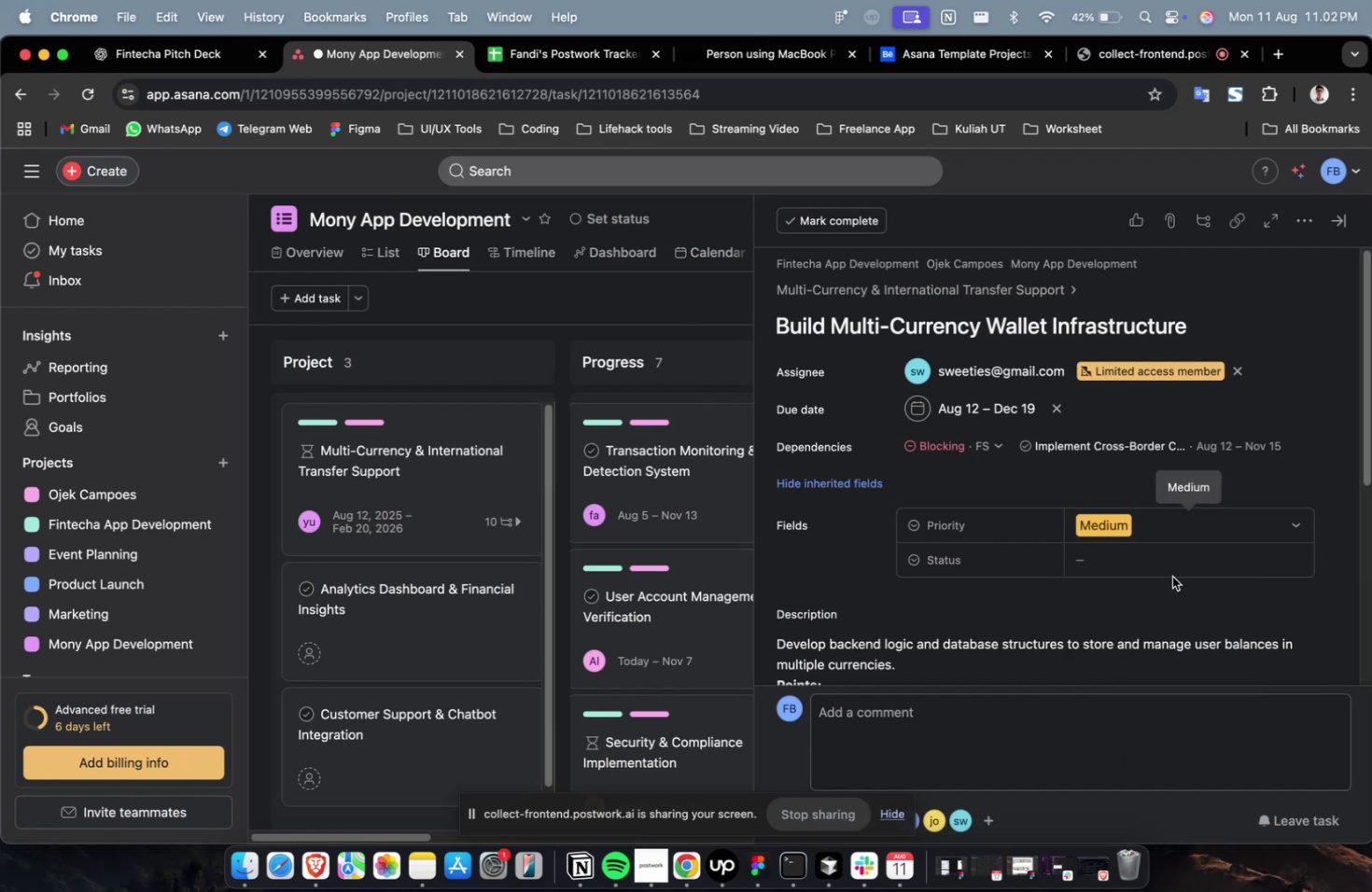 
triple_click([1171, 576])
 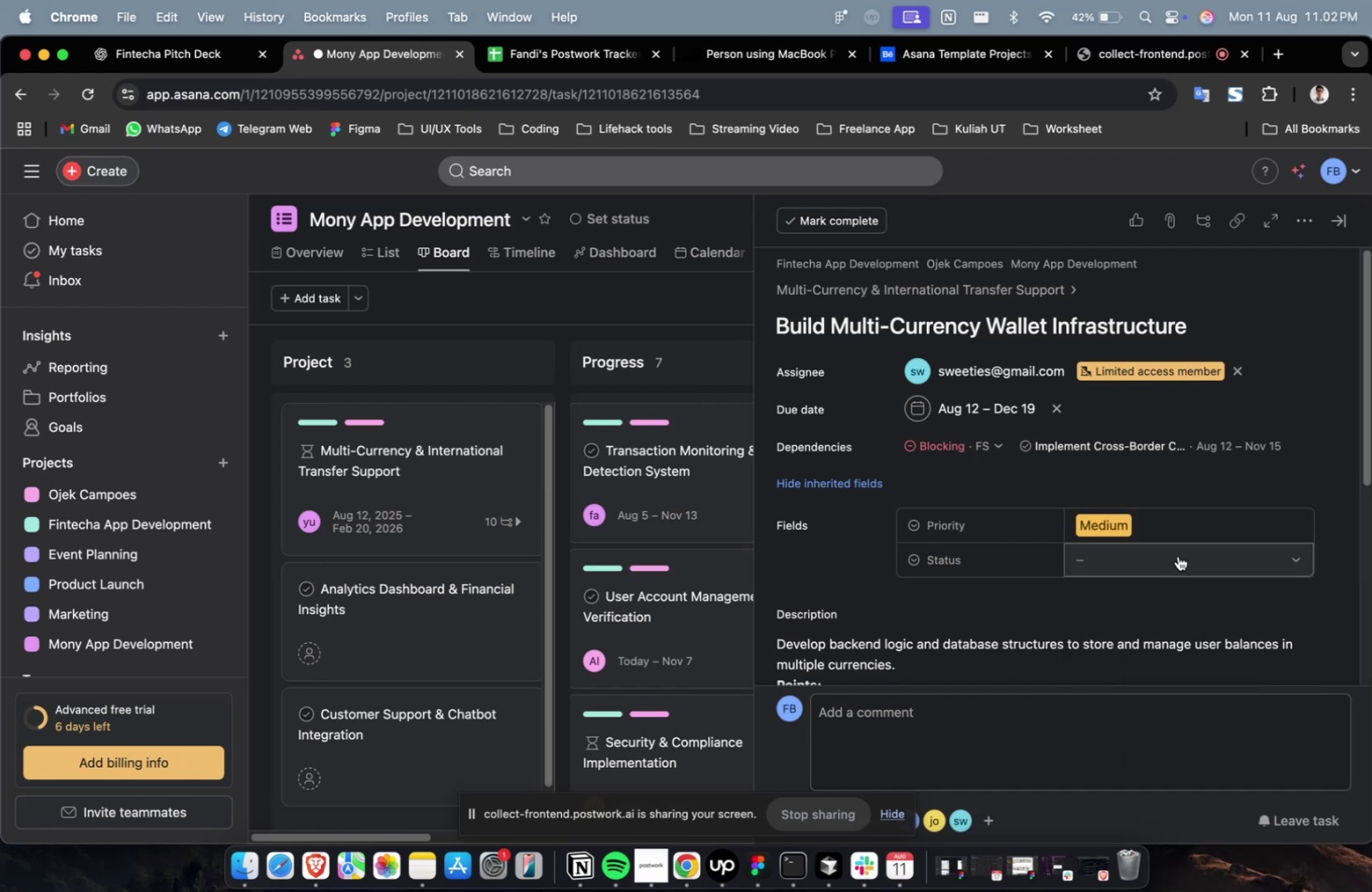 
triple_click([1177, 555])
 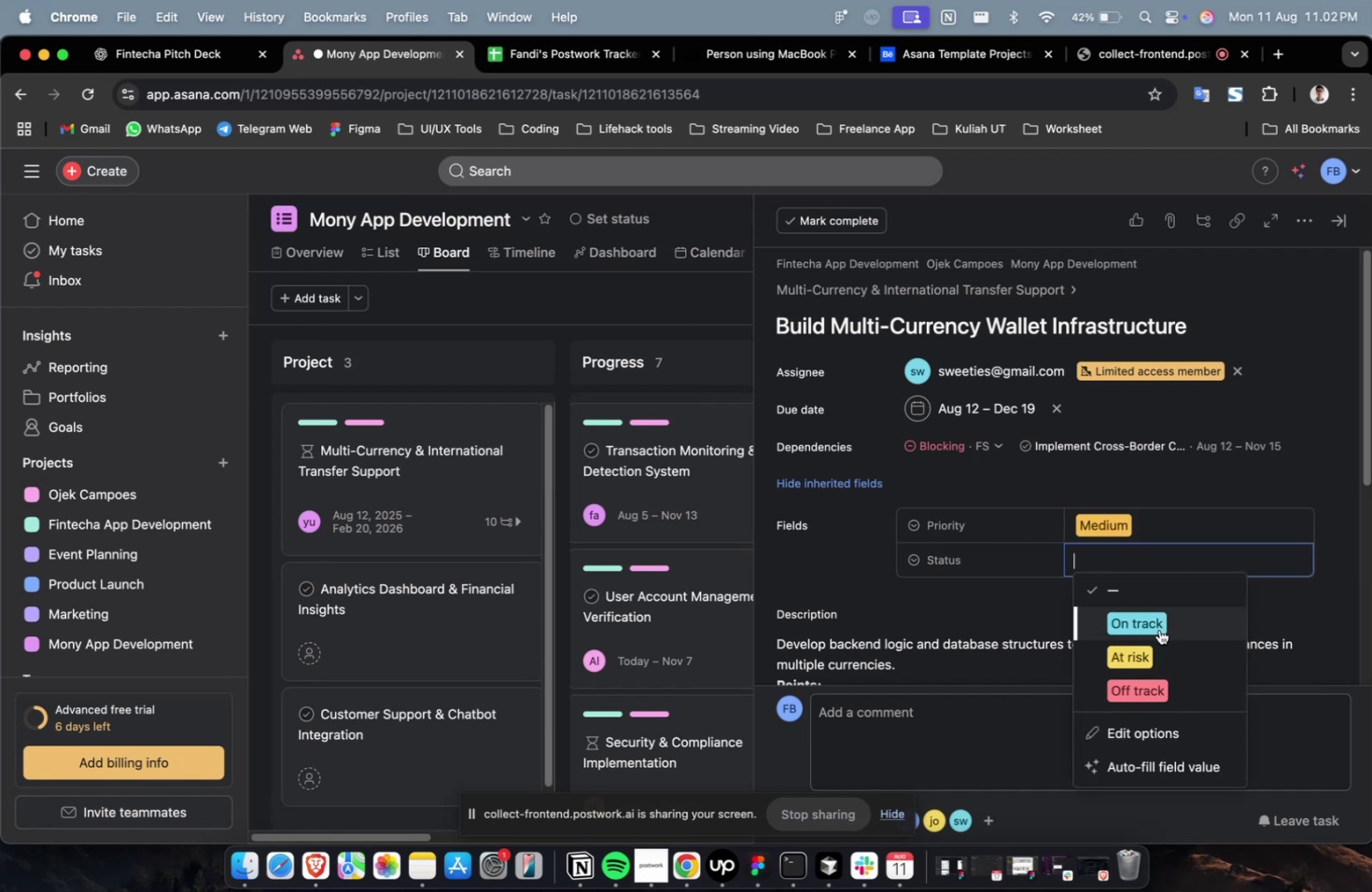 
triple_click([1158, 629])
 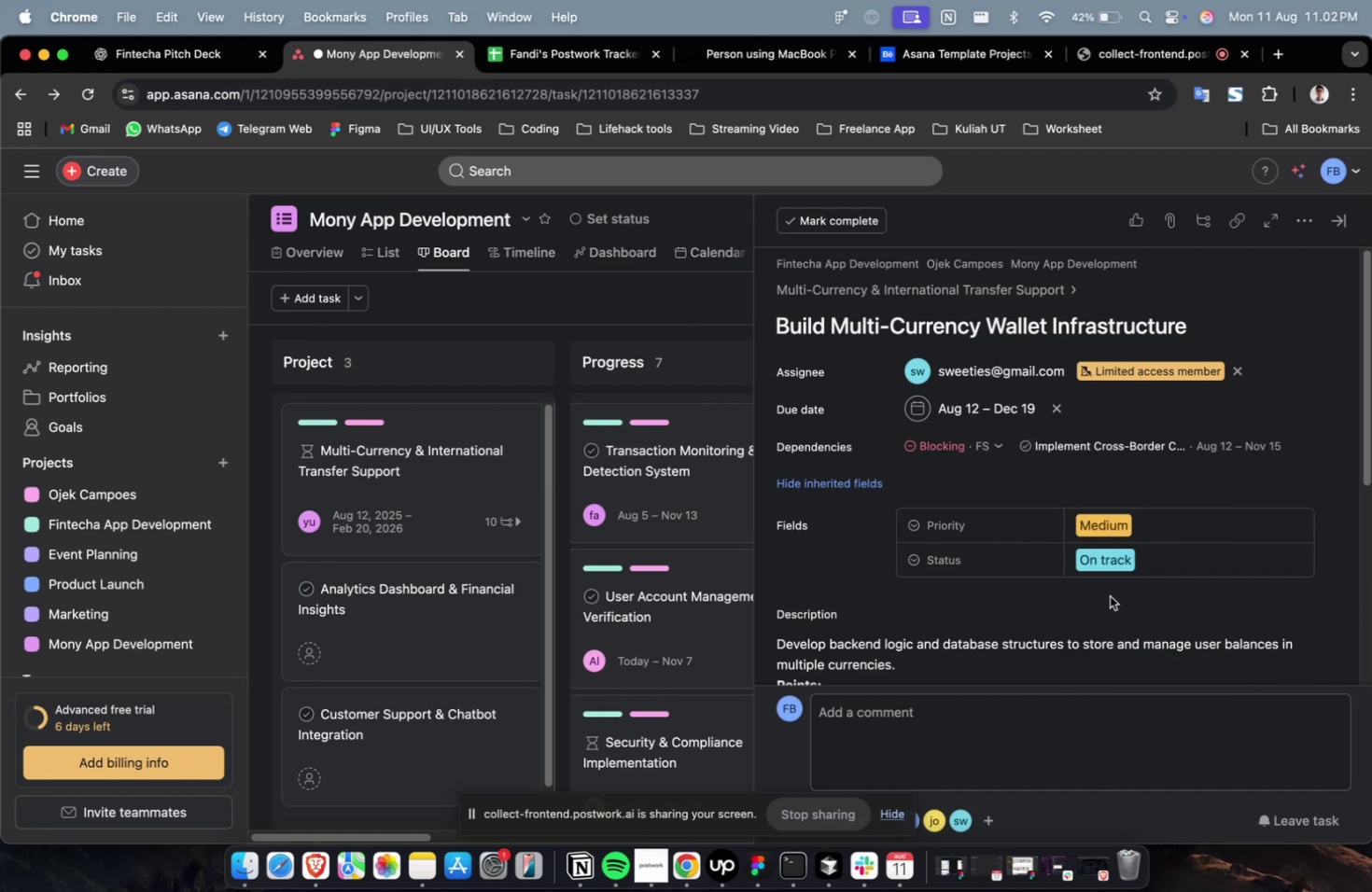 
scroll: coordinate [1109, 595], scroll_direction: down, amount: 35.0
 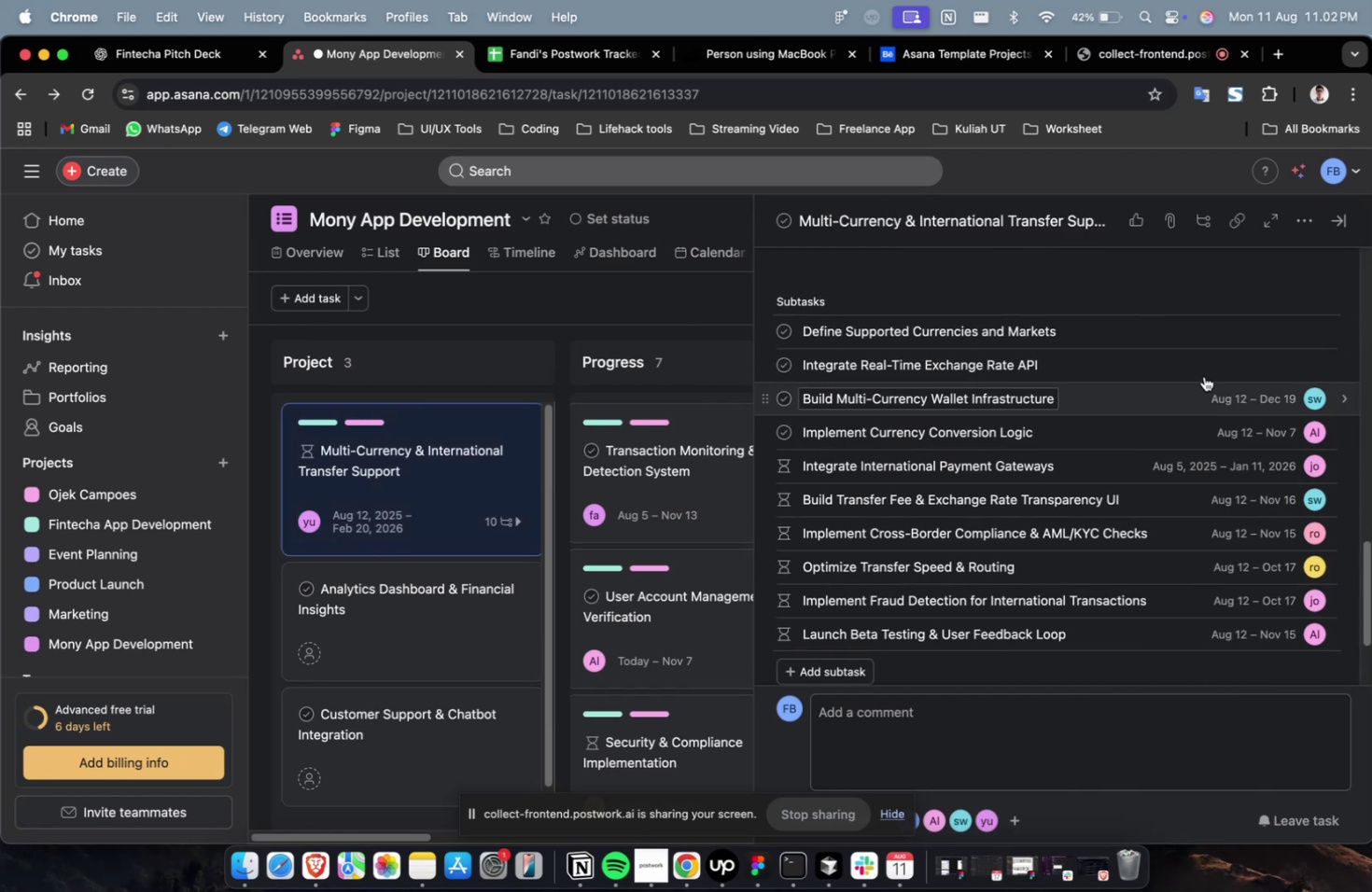 
left_click([1204, 370])
 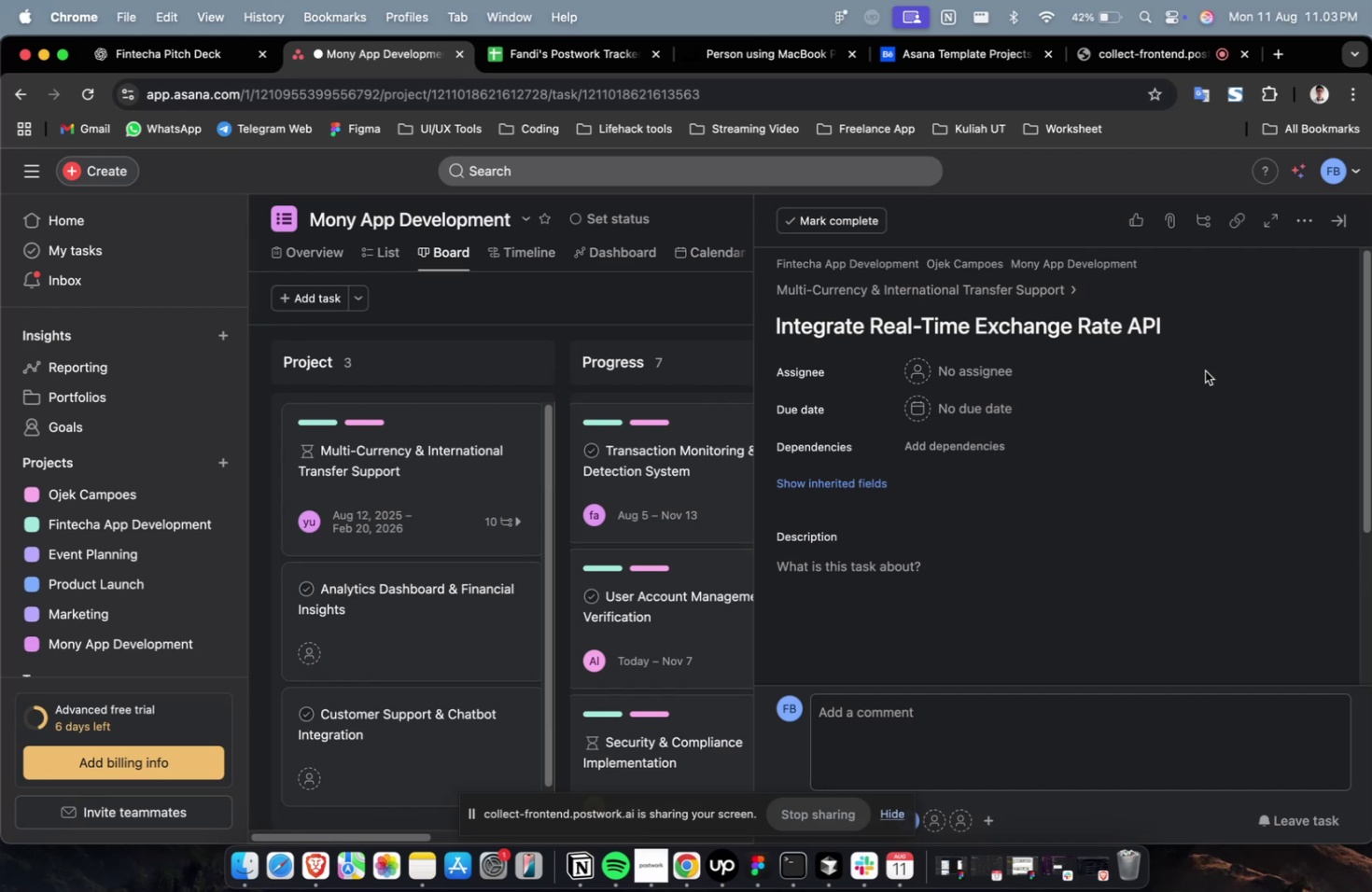 
wait(73.93)
 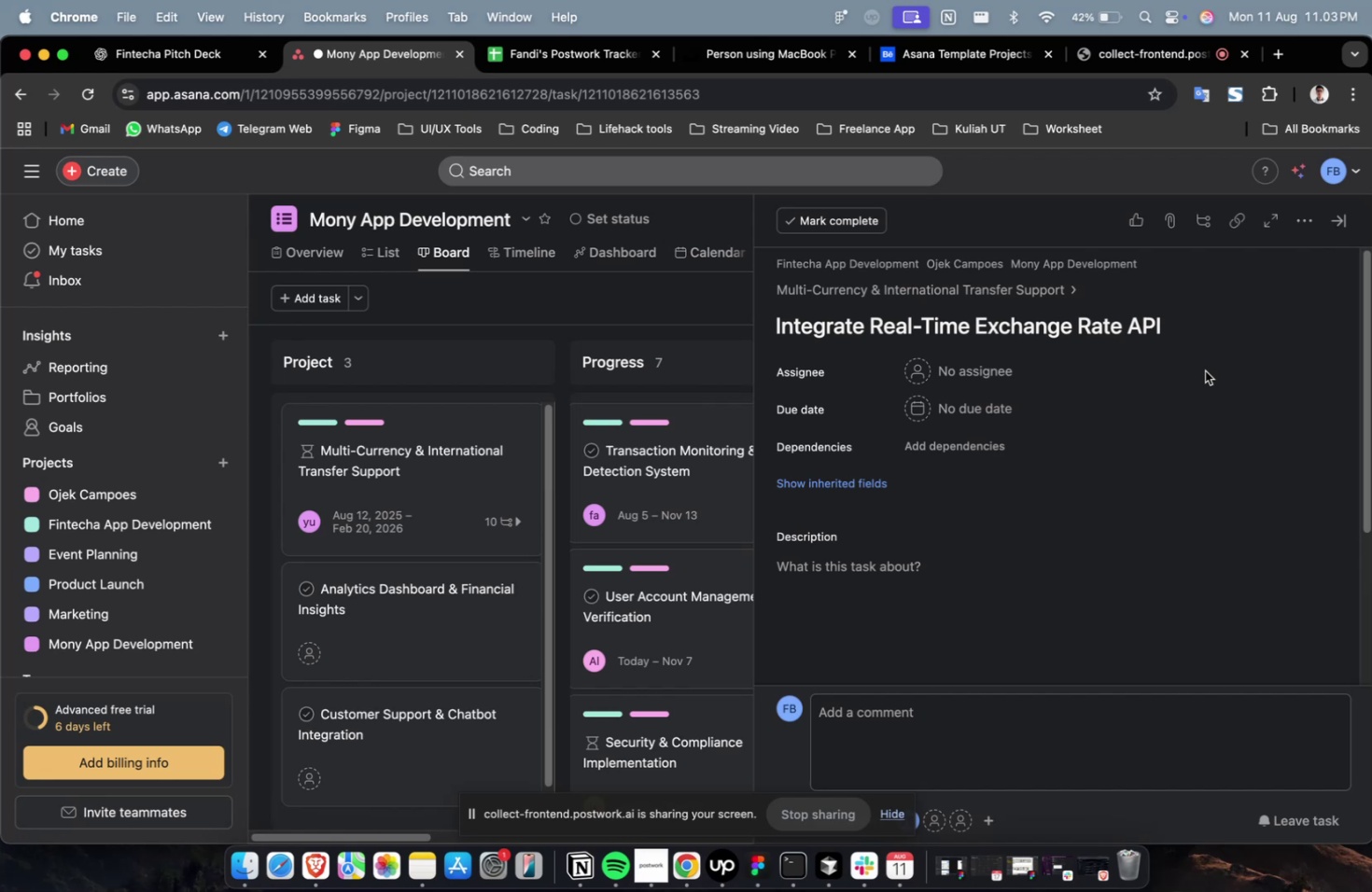 
left_click([992, 367])
 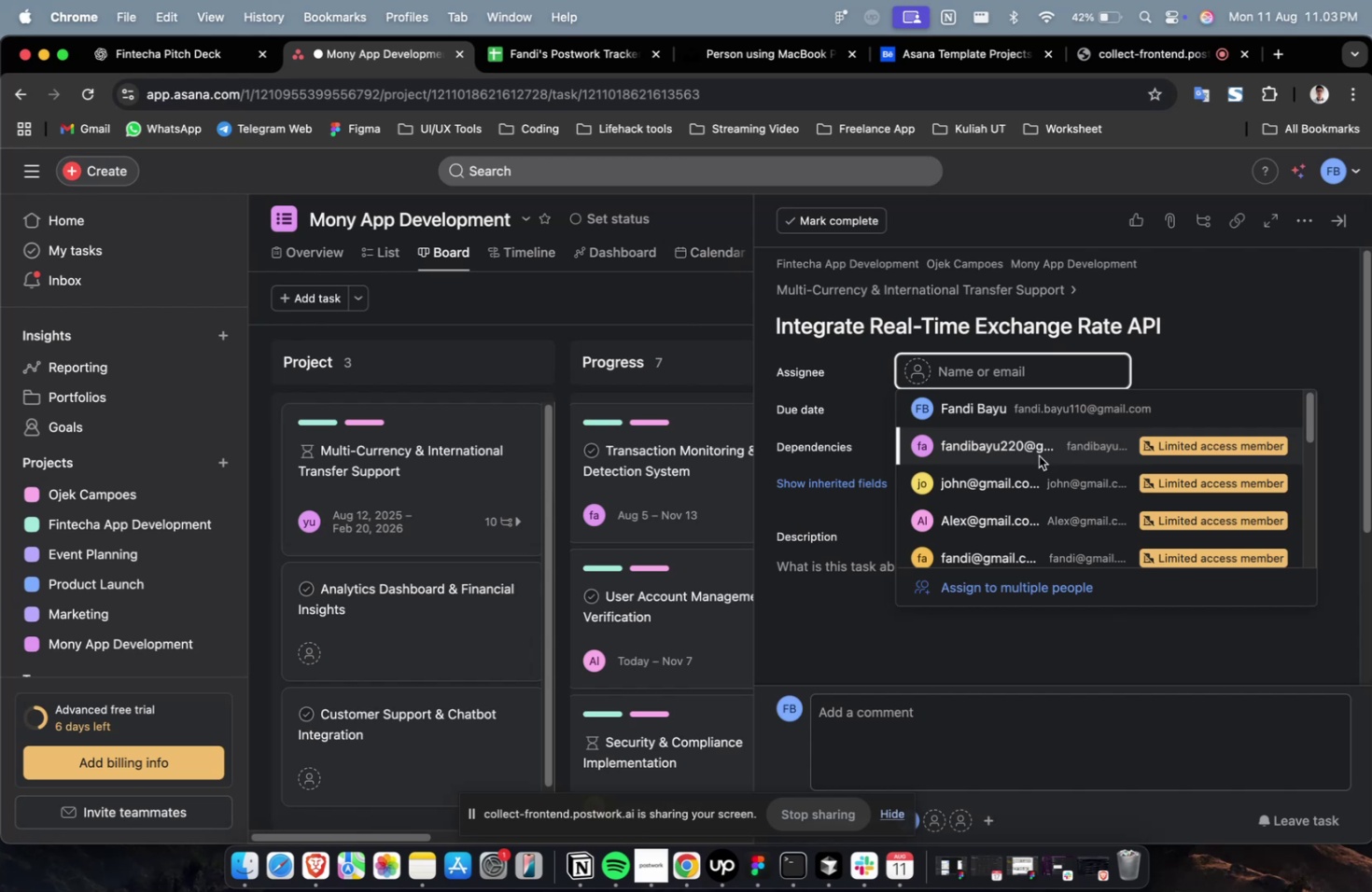 
left_click([1038, 455])
 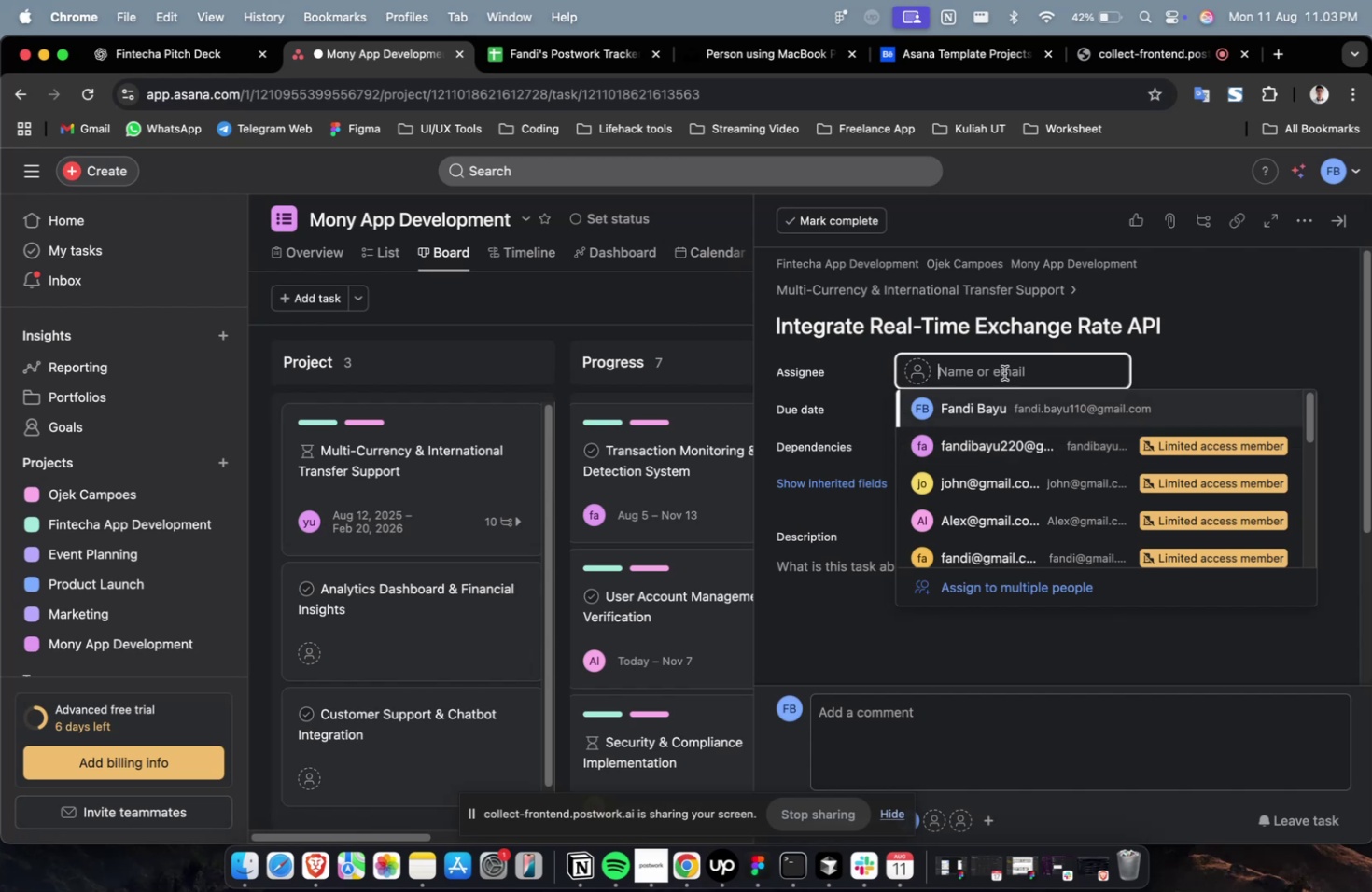 
left_click([1031, 500])
 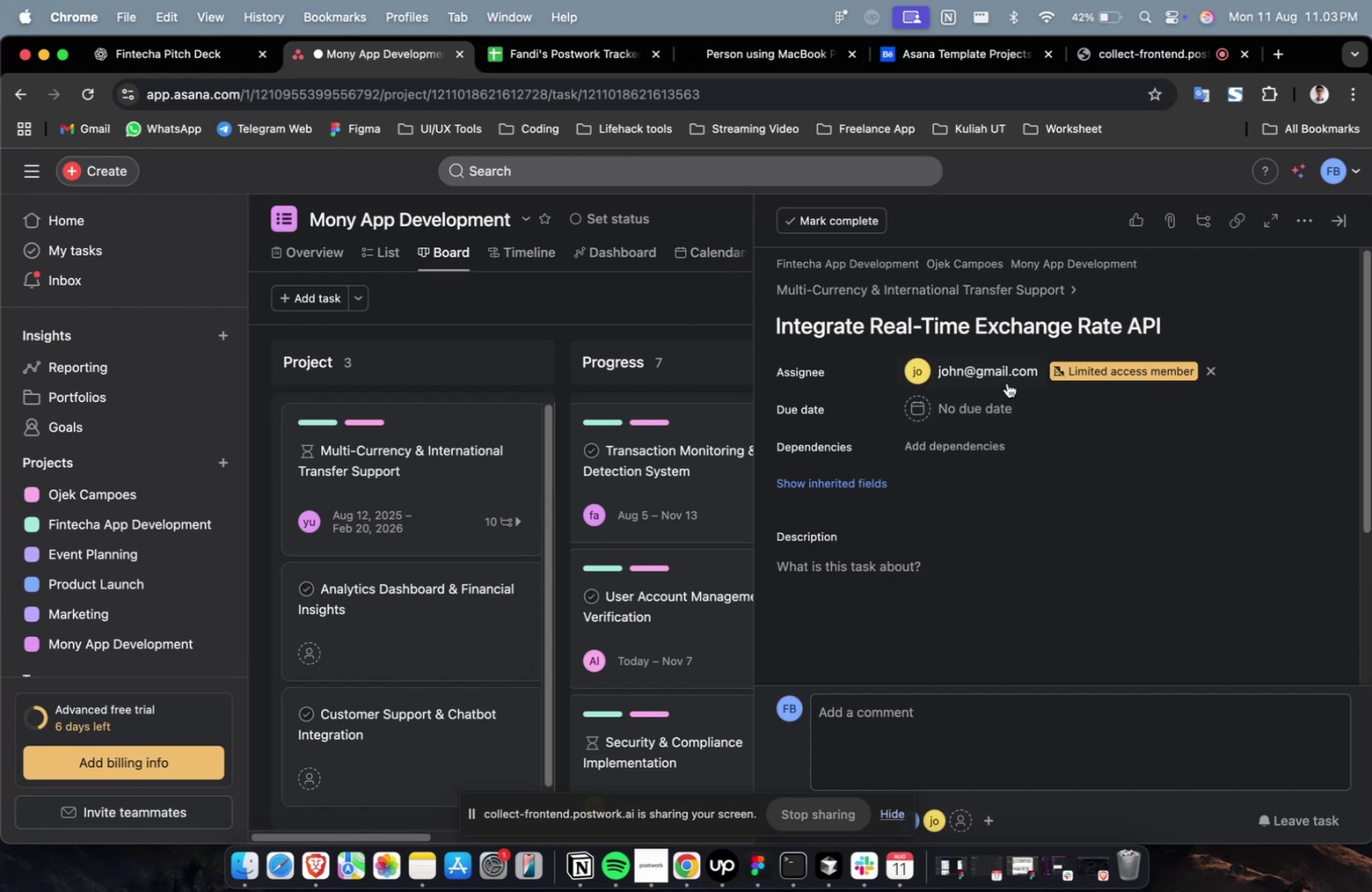 
left_click([1007, 378])
 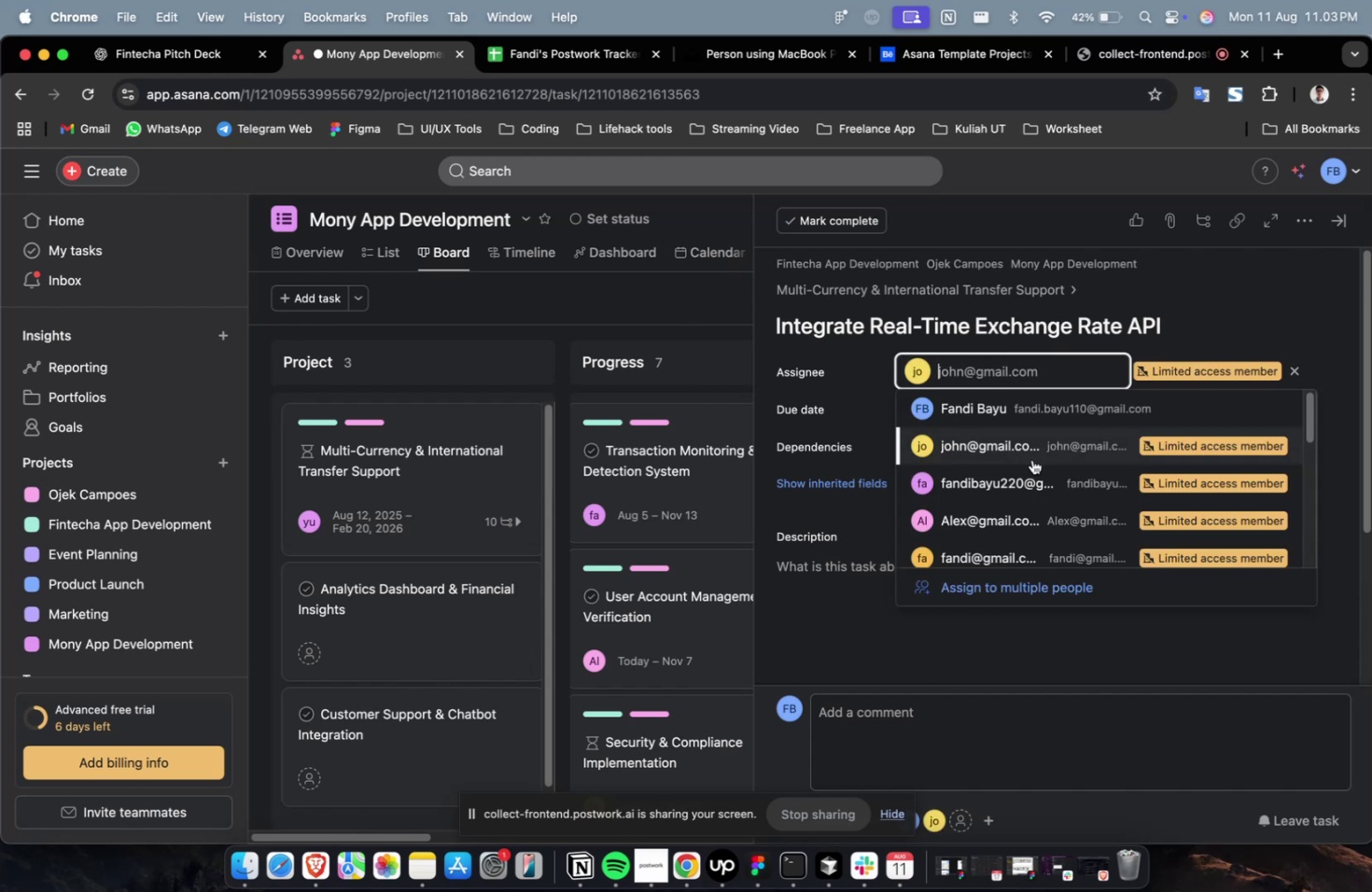 
scroll: coordinate [1034, 474], scroll_direction: down, amount: 6.0
 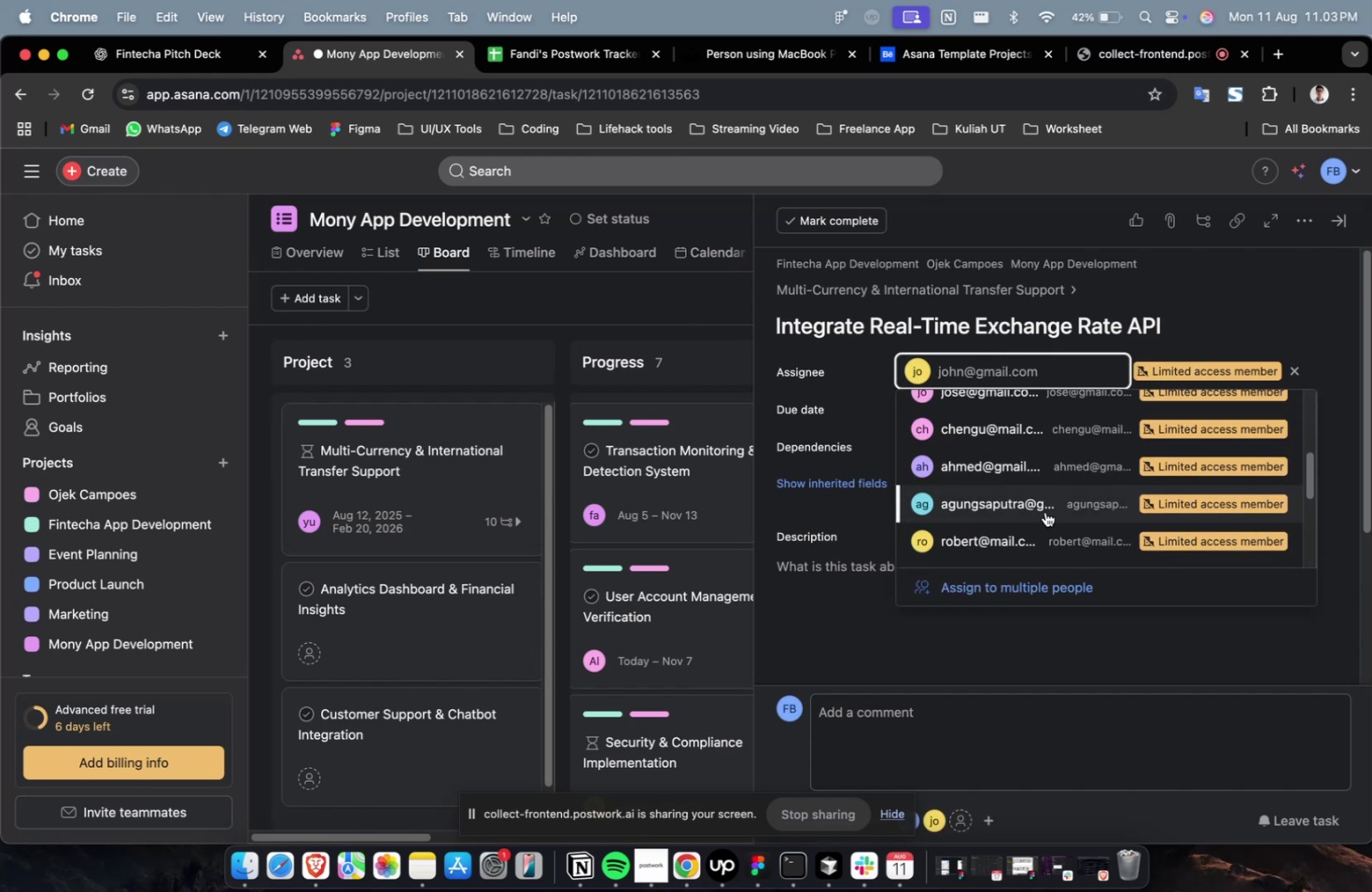 
left_click([1044, 511])
 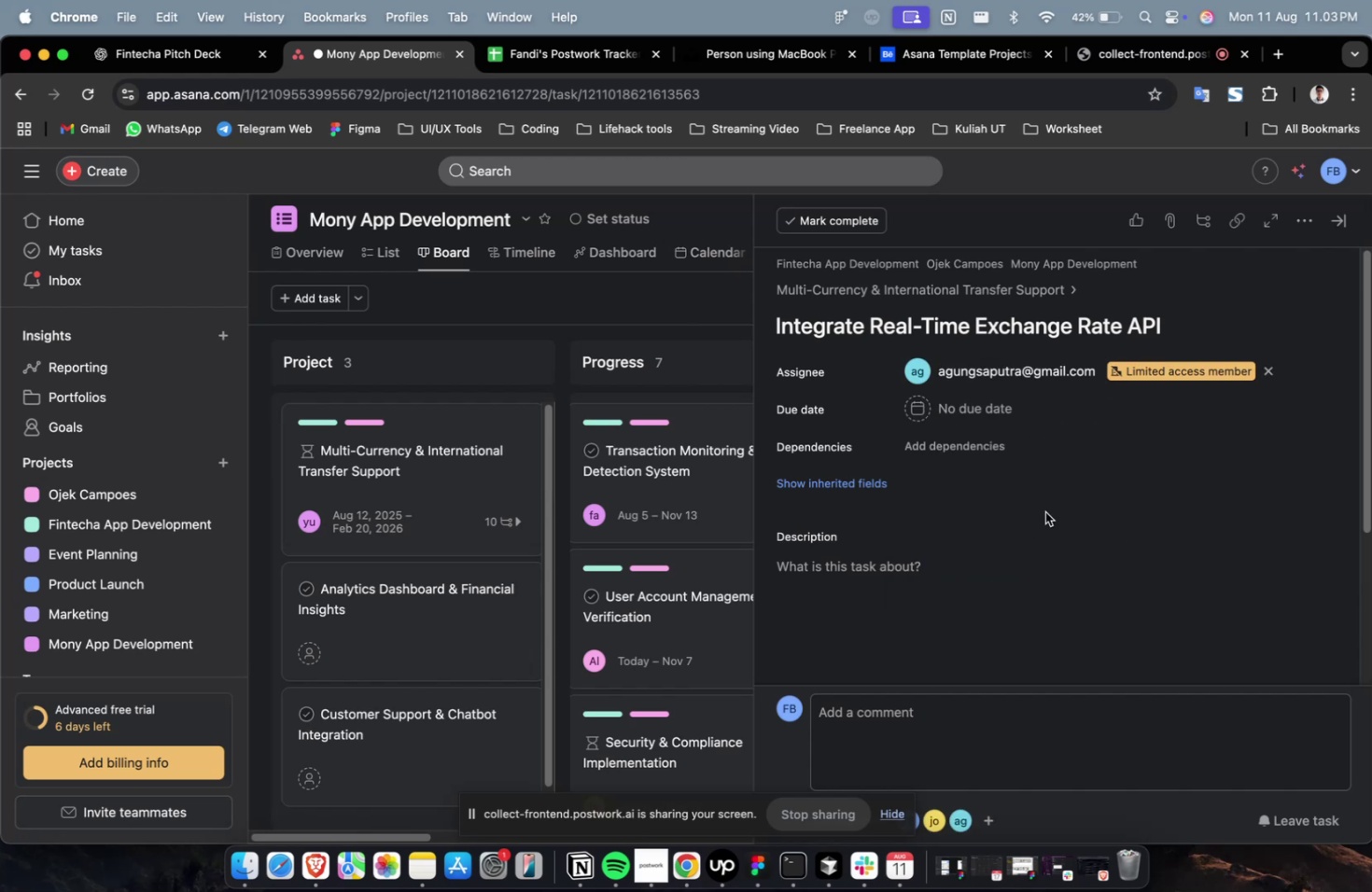 
wait(9.36)
 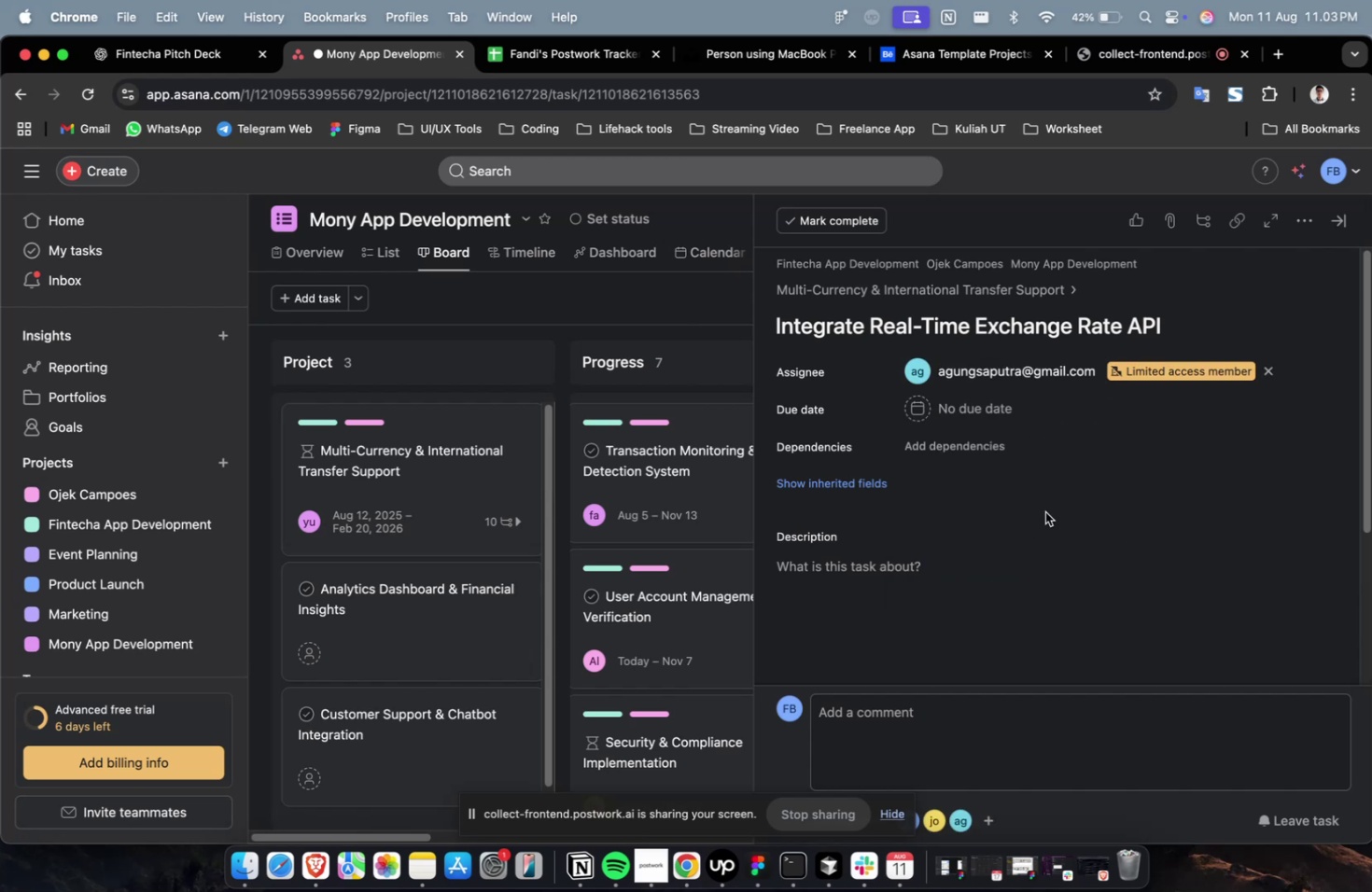 
left_click([973, 417])
 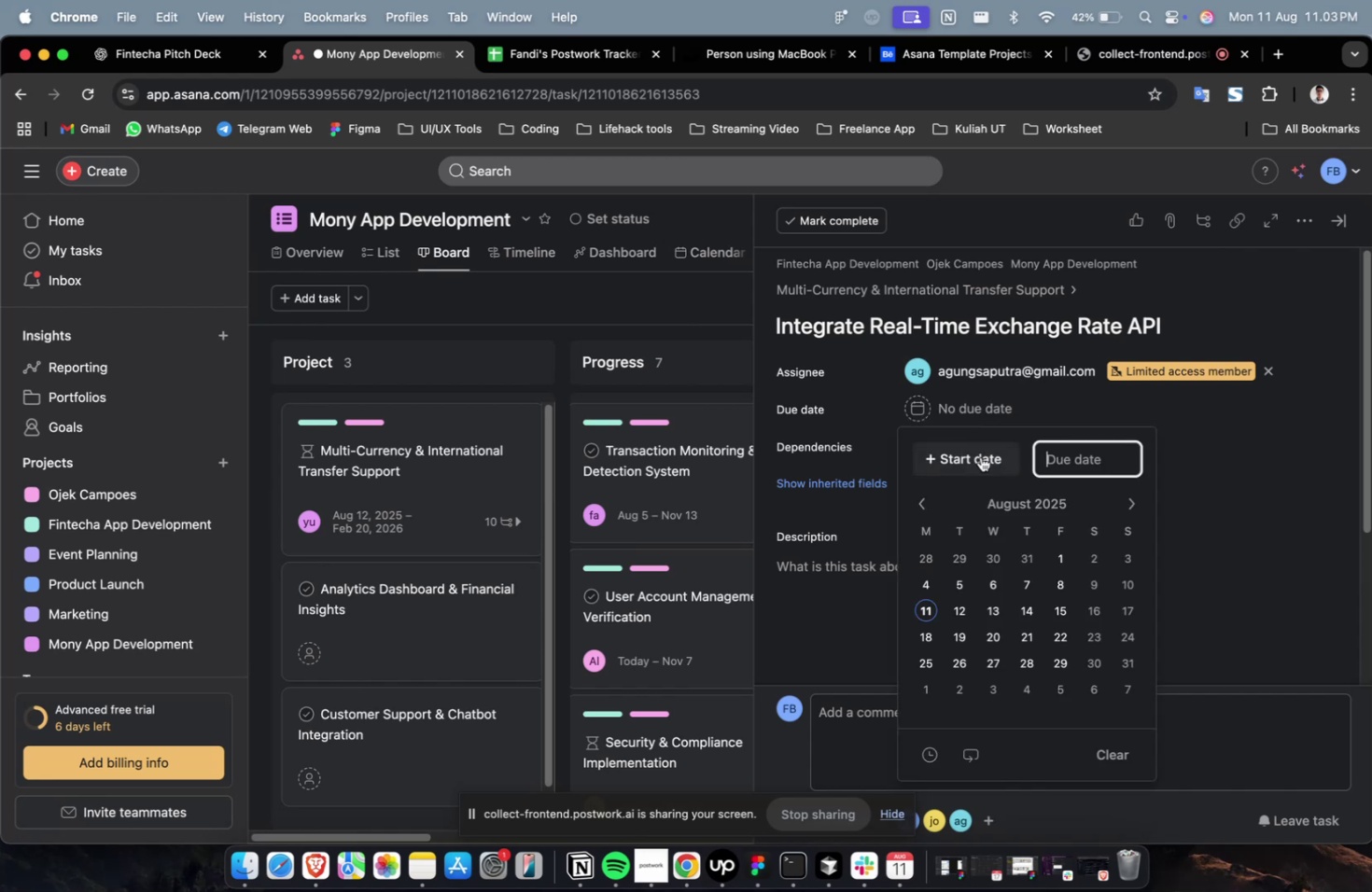 
double_click([980, 456])
 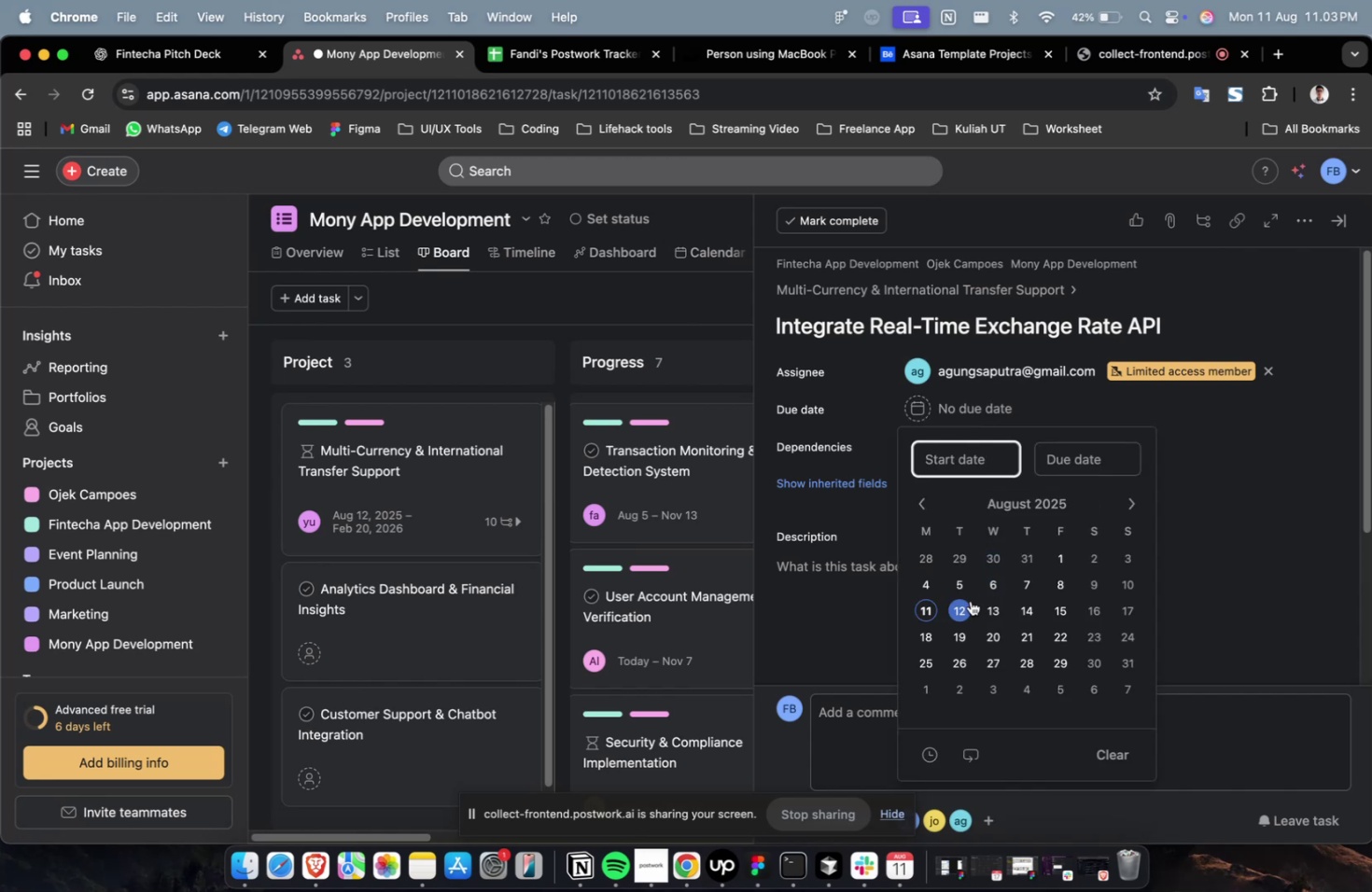 
left_click([967, 602])
 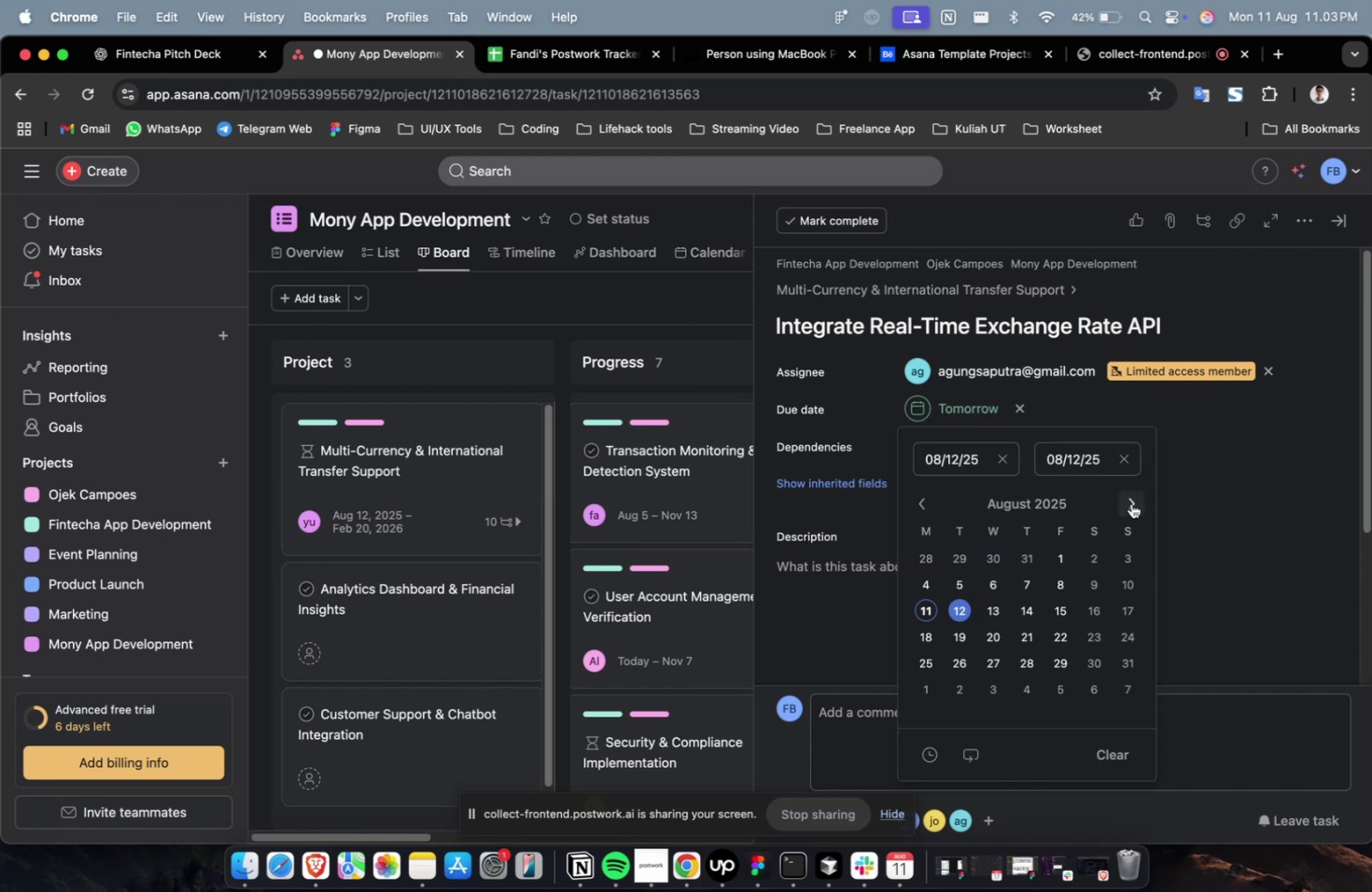 
double_click([1130, 503])
 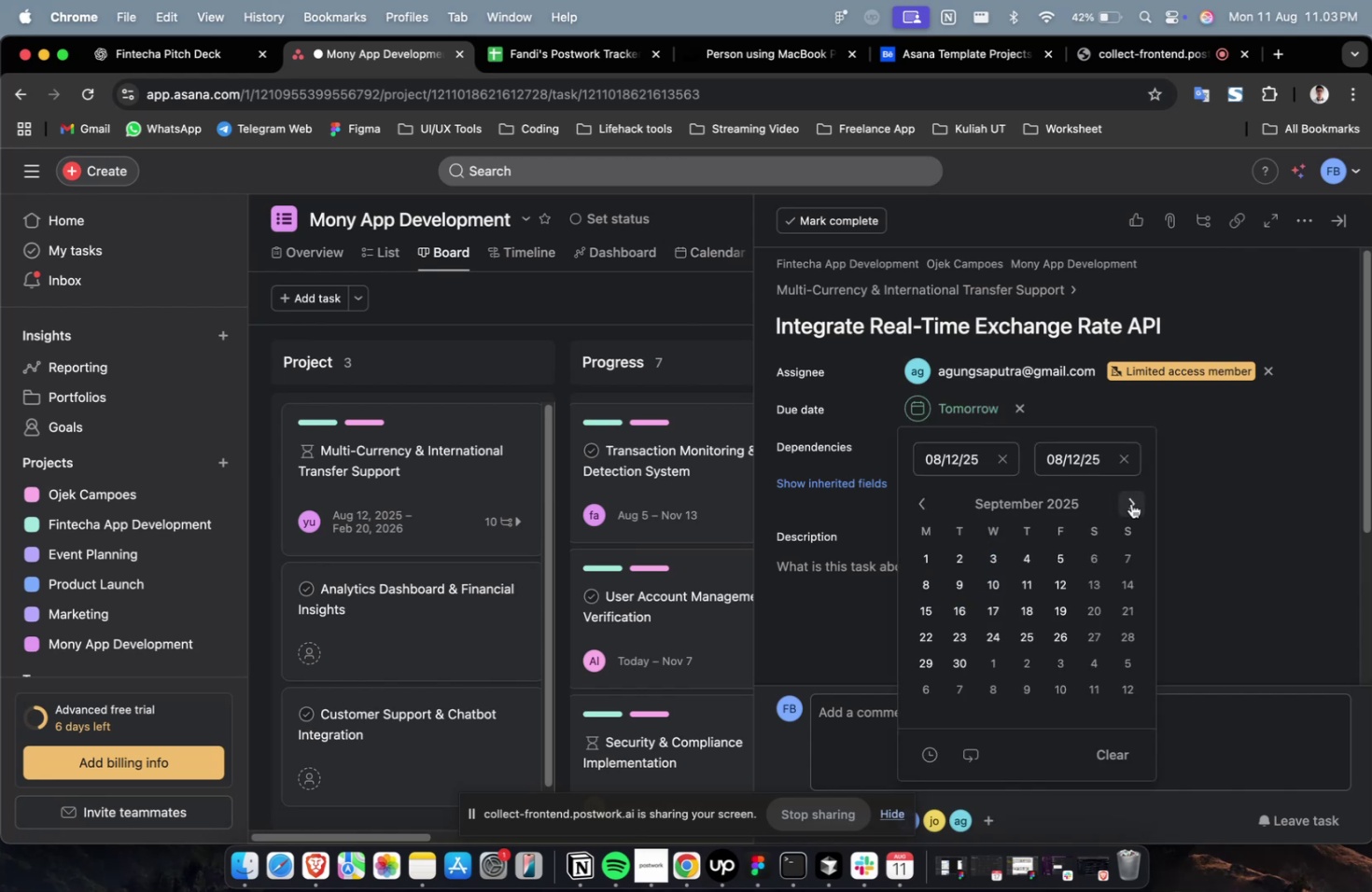 
triple_click([1130, 503])
 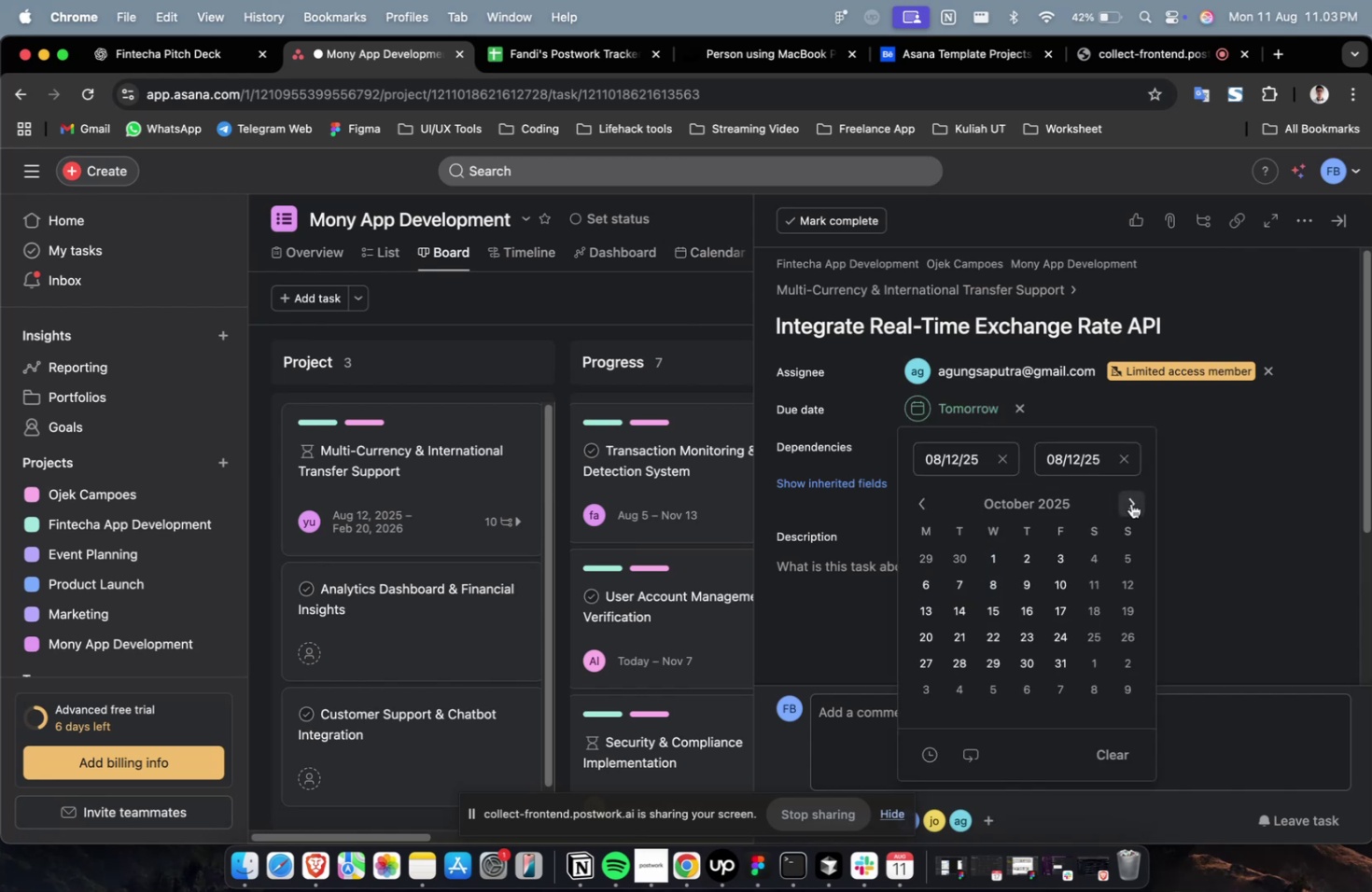 
triple_click([1130, 503])
 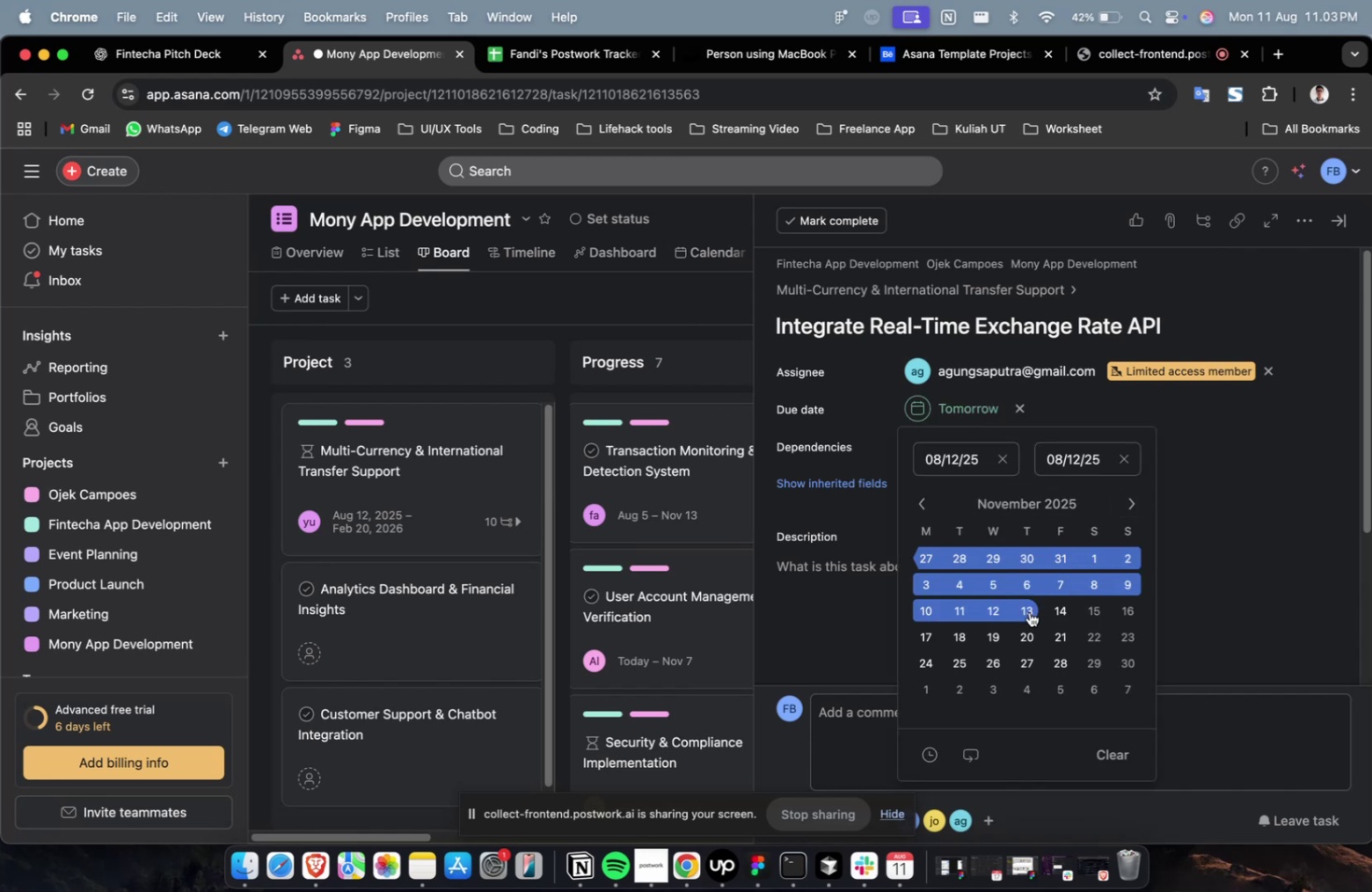 
triple_click([1029, 611])
 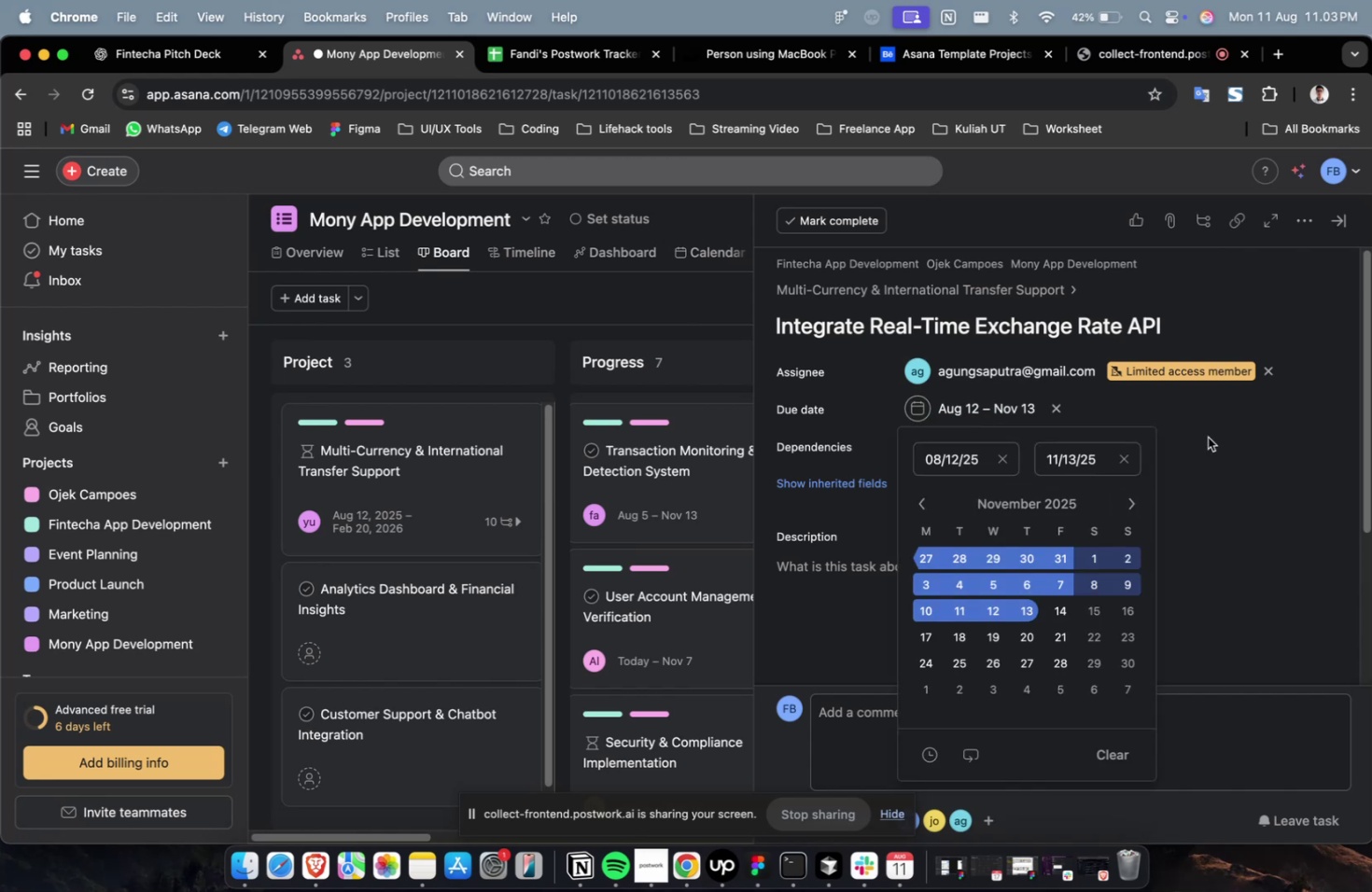 
triple_click([1207, 437])
 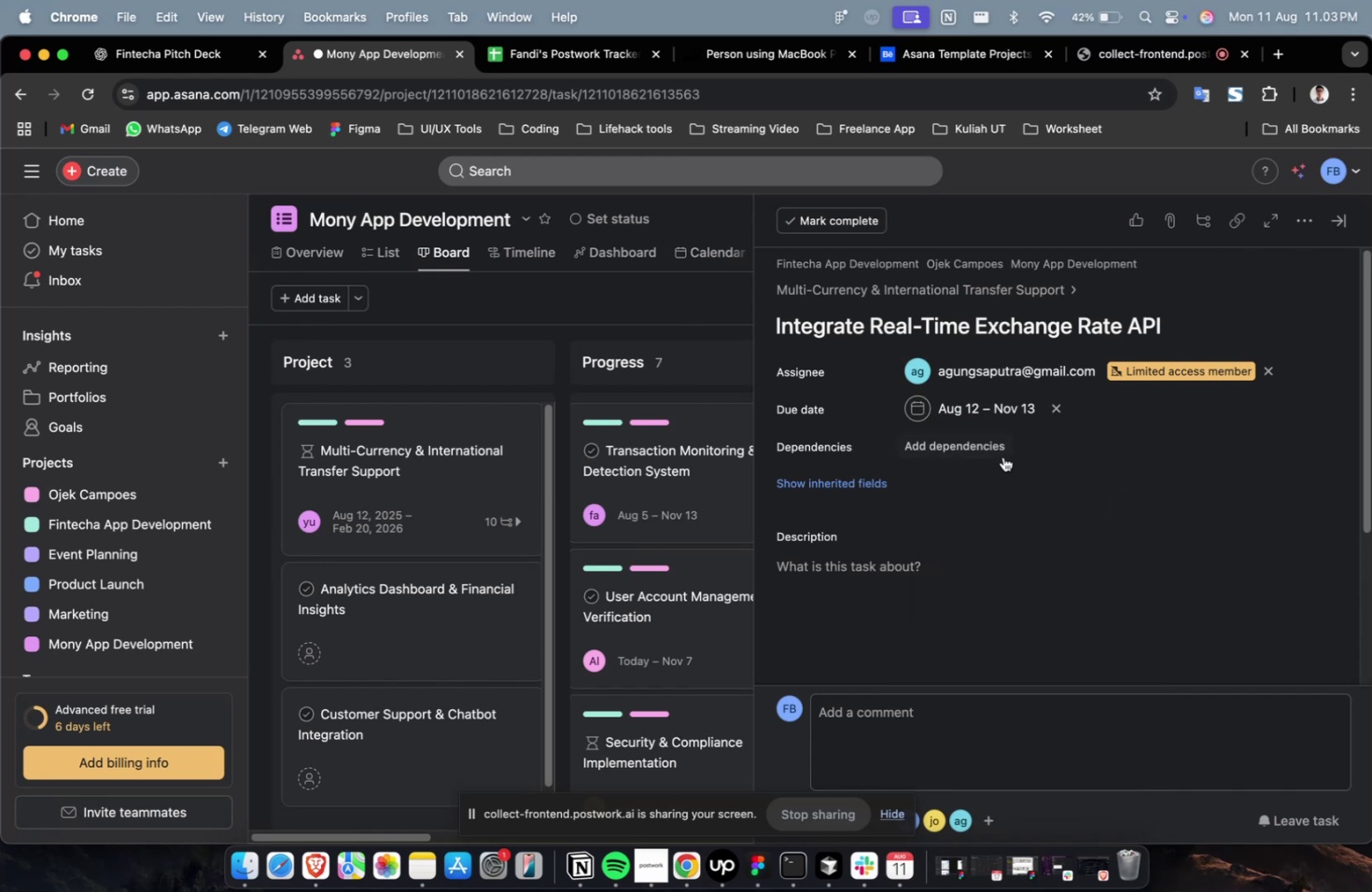 
triple_click([1002, 456])
 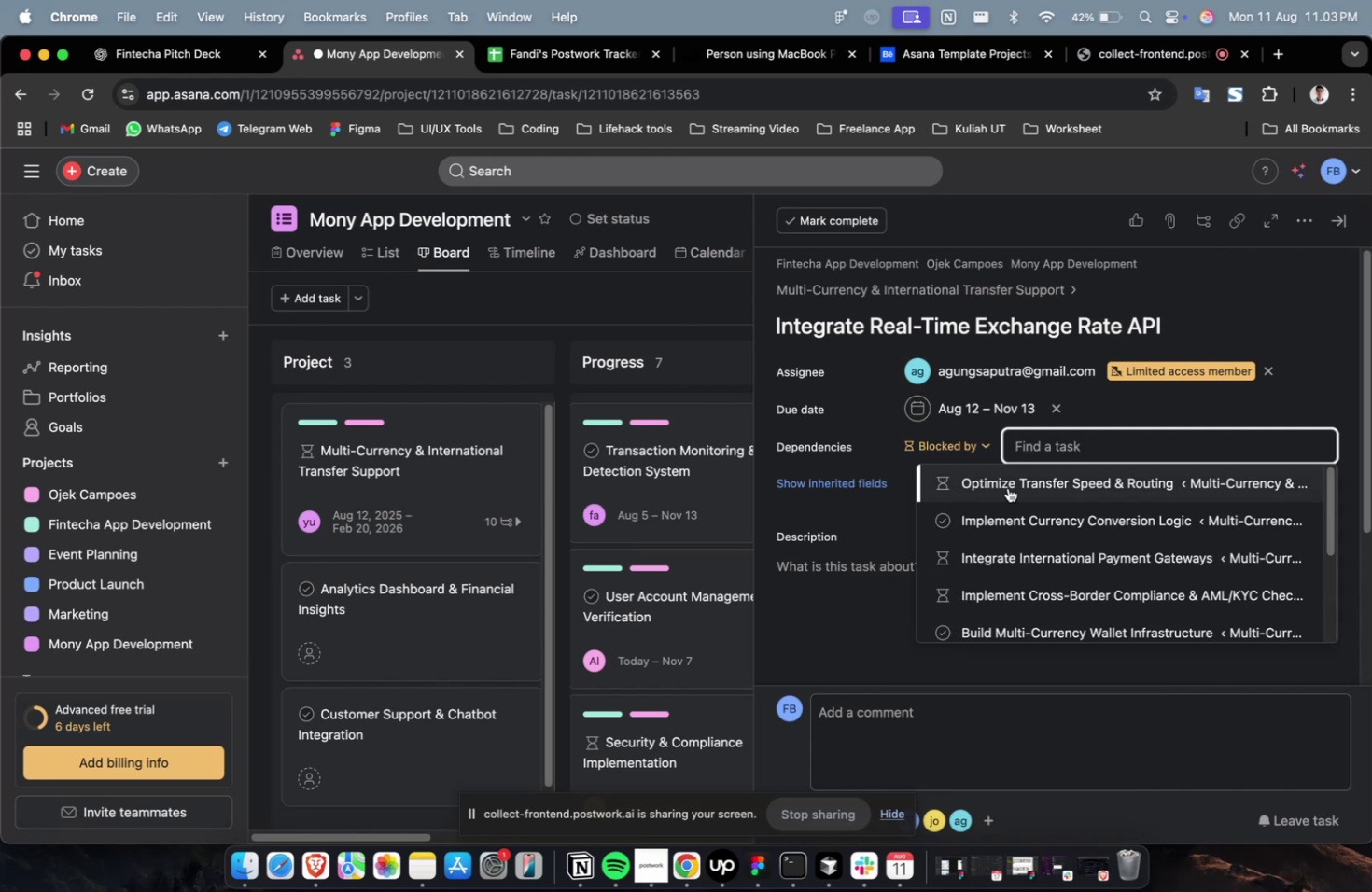 
triple_click([1007, 486])
 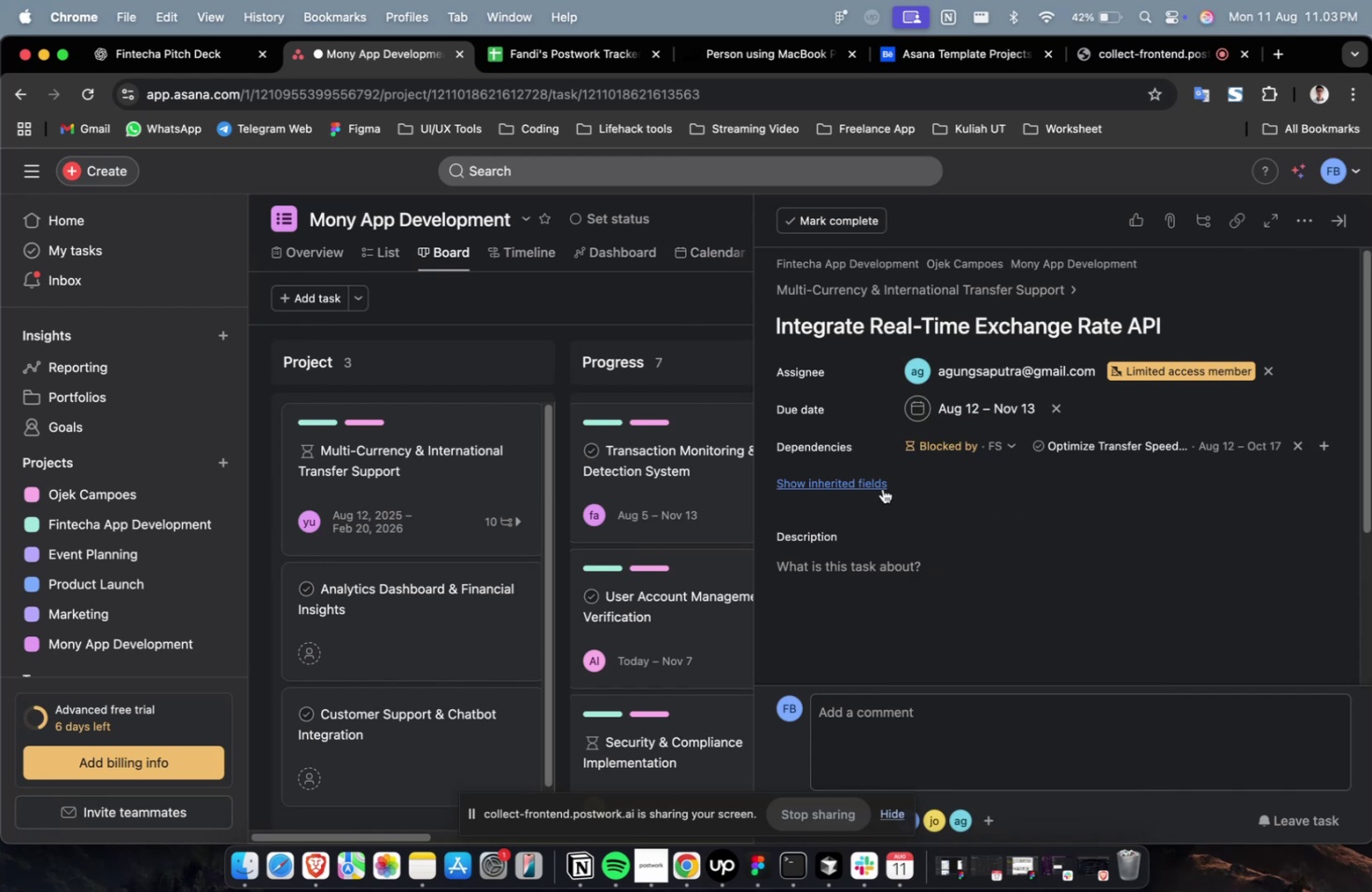 
triple_click([882, 488])
 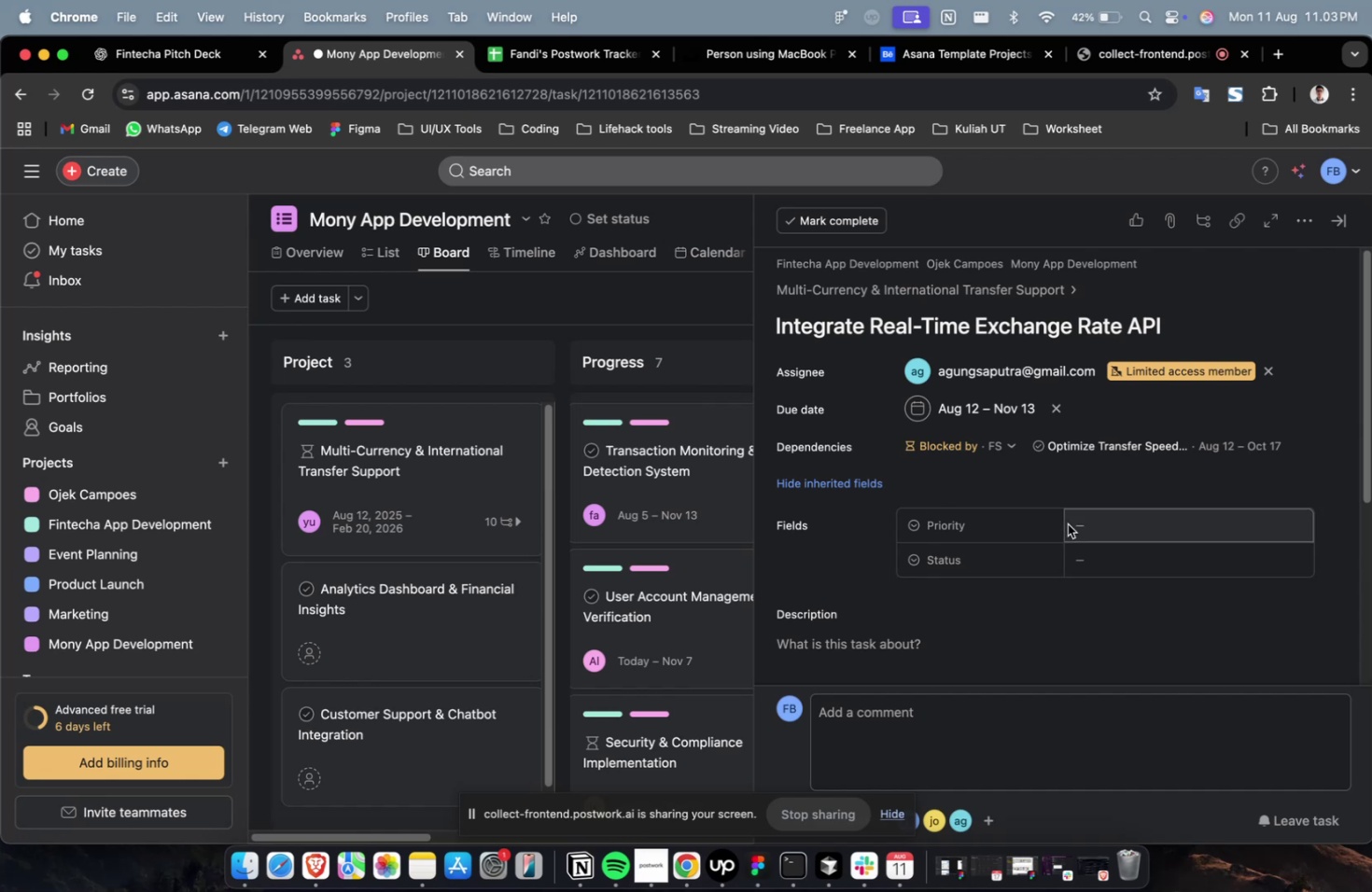 
left_click([1099, 525])
 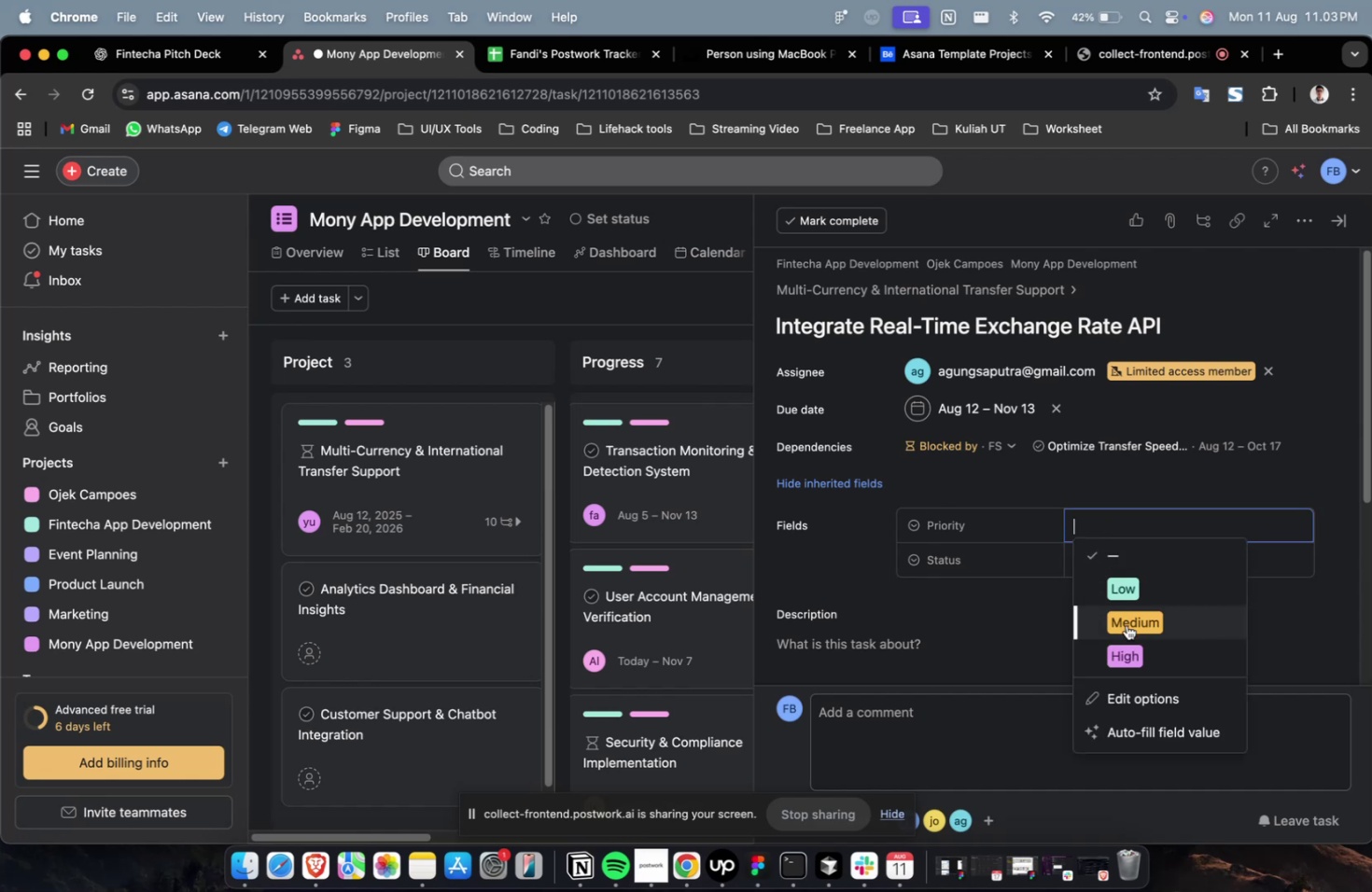 
double_click([1126, 625])
 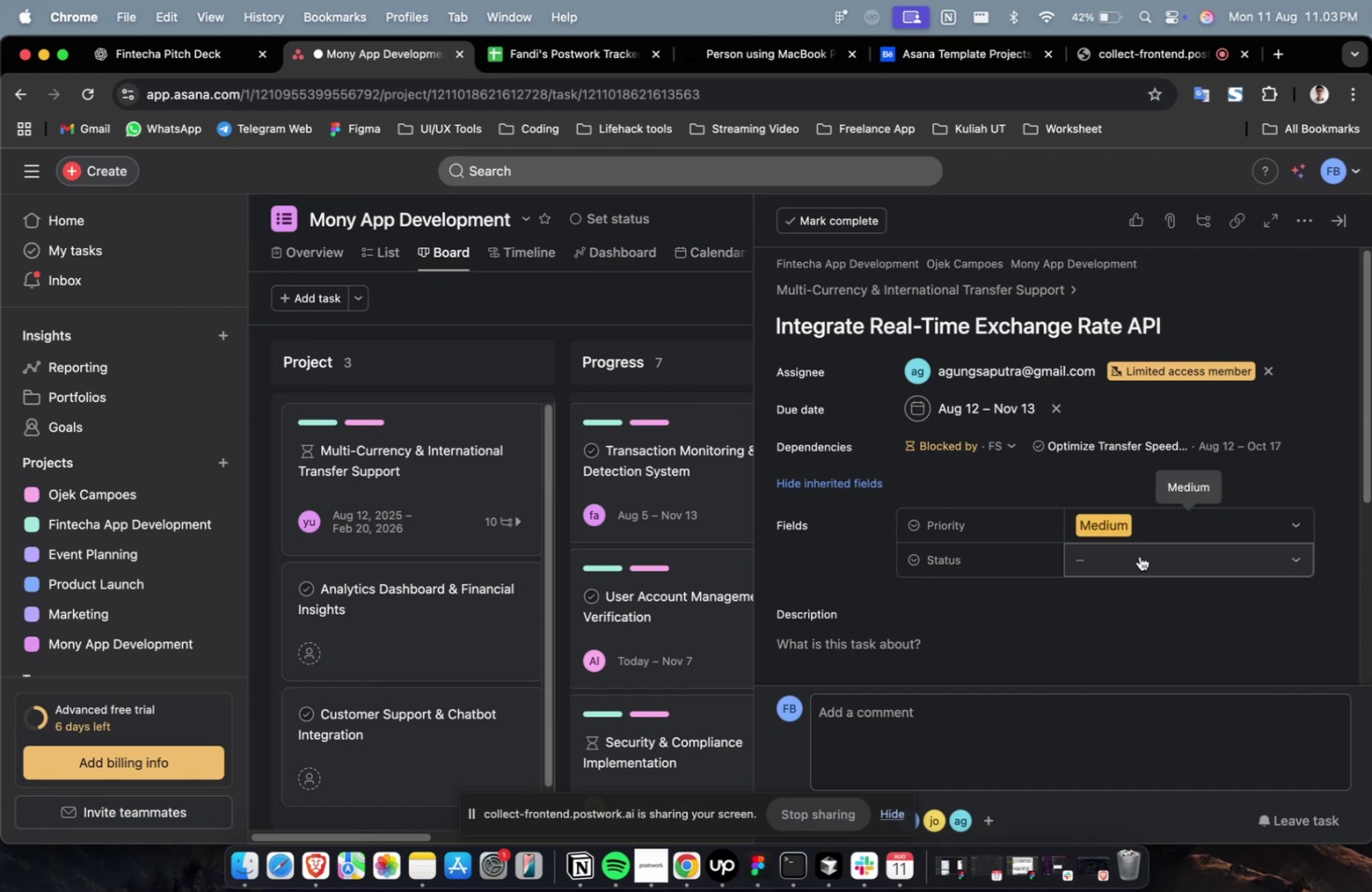 
triple_click([1139, 555])
 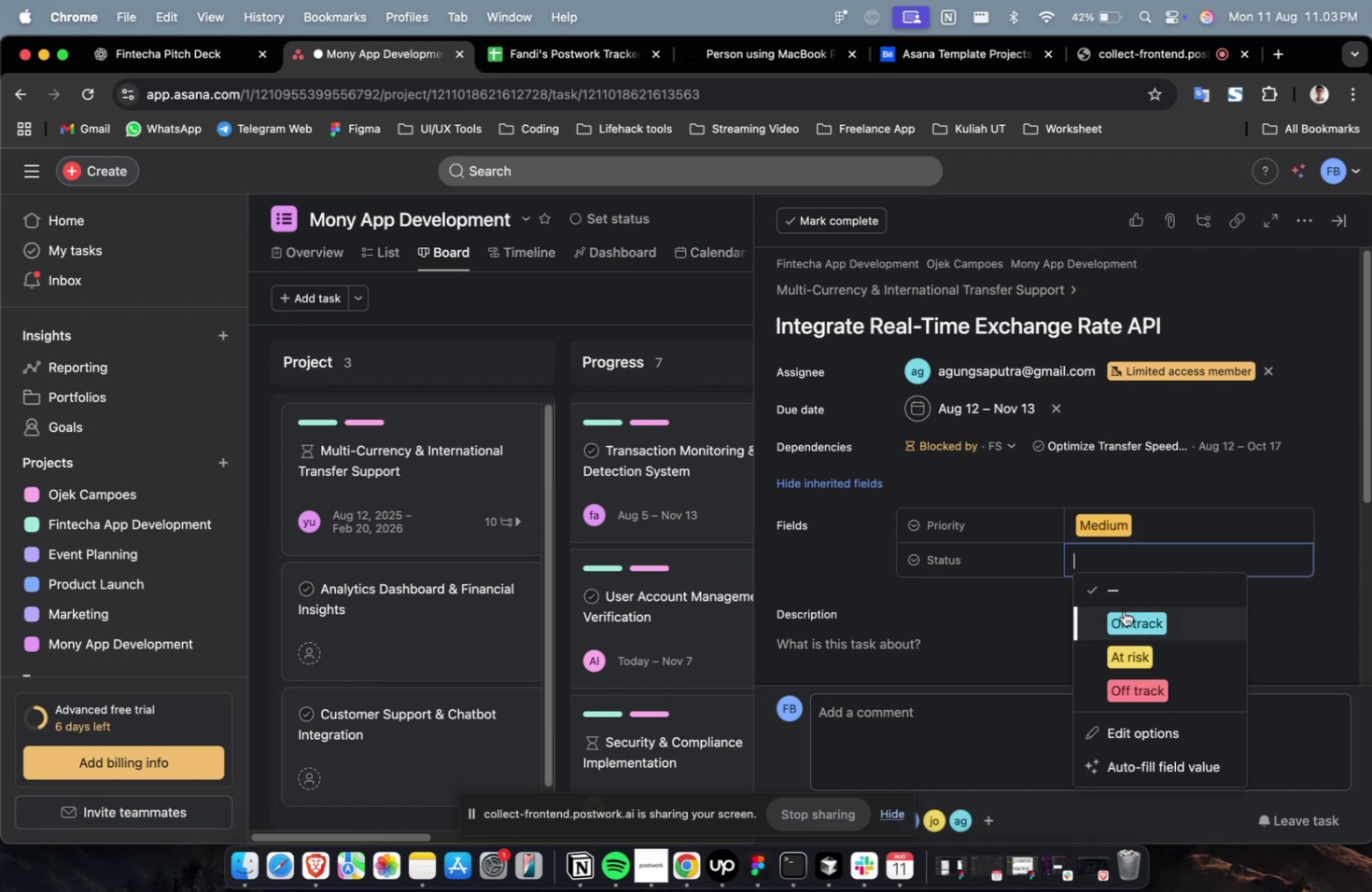 
triple_click([1123, 610])
 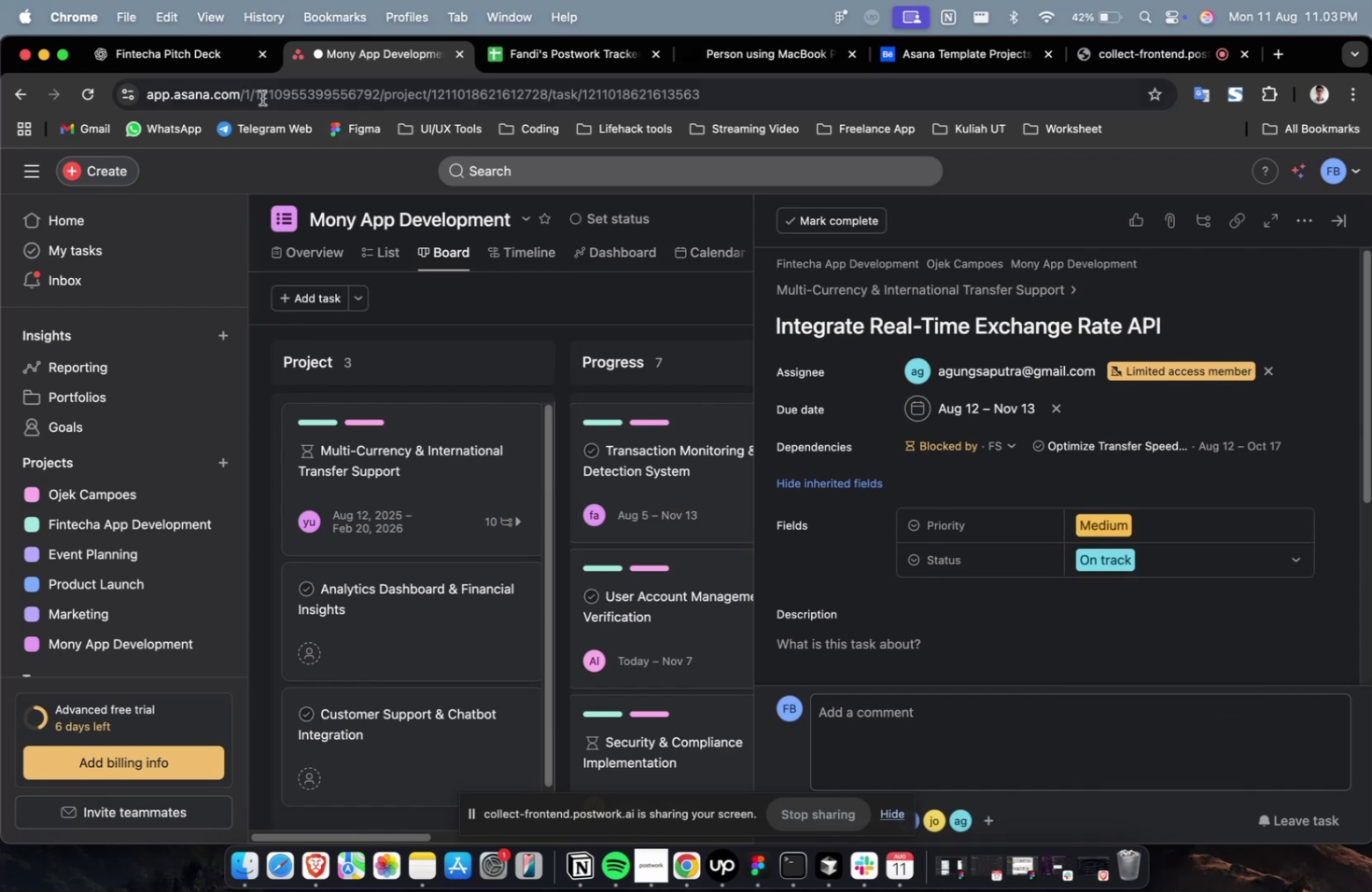 
left_click([206, 73])
 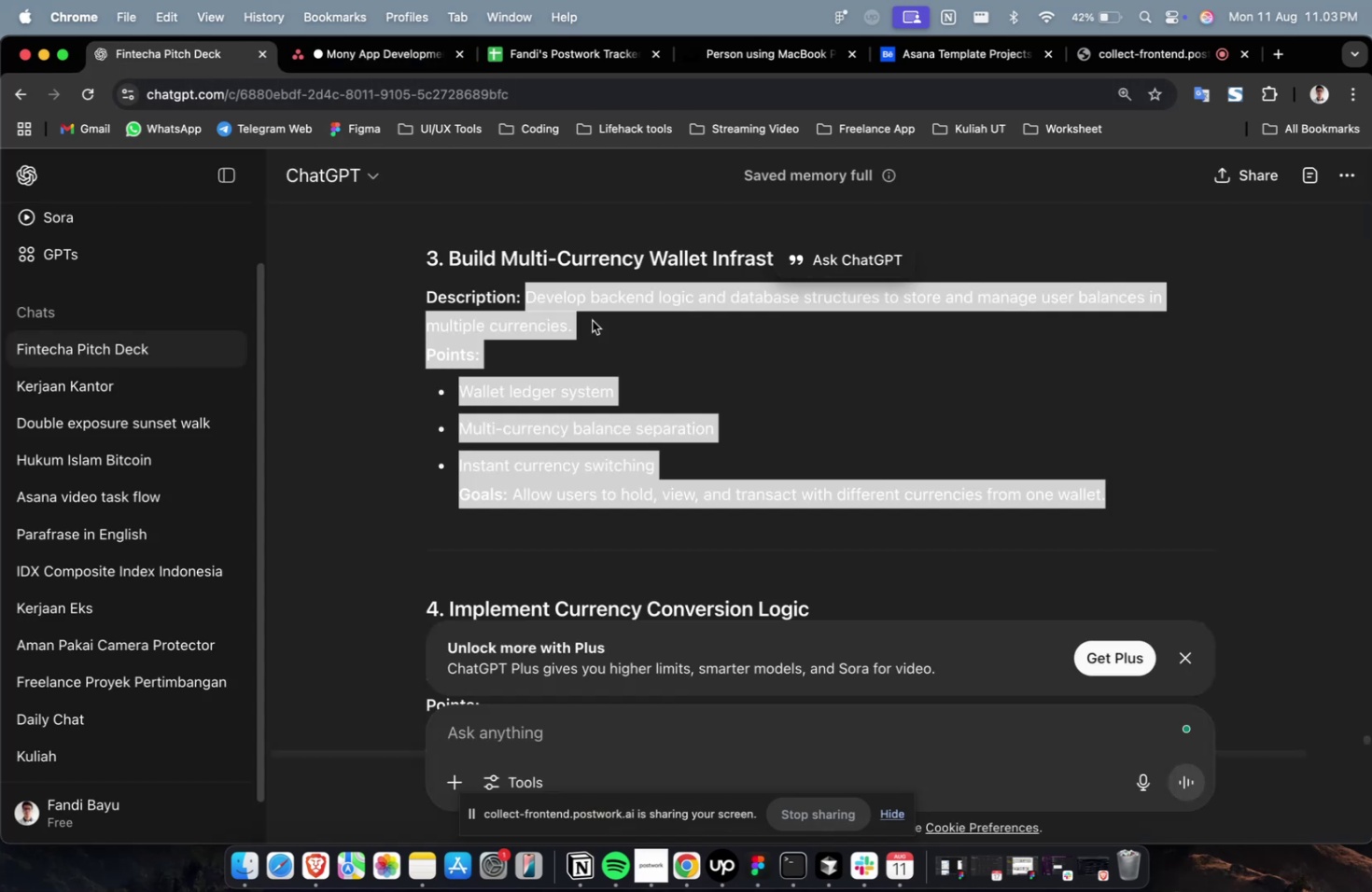 
scroll: coordinate [710, 396], scroll_direction: up, amount: 13.0
 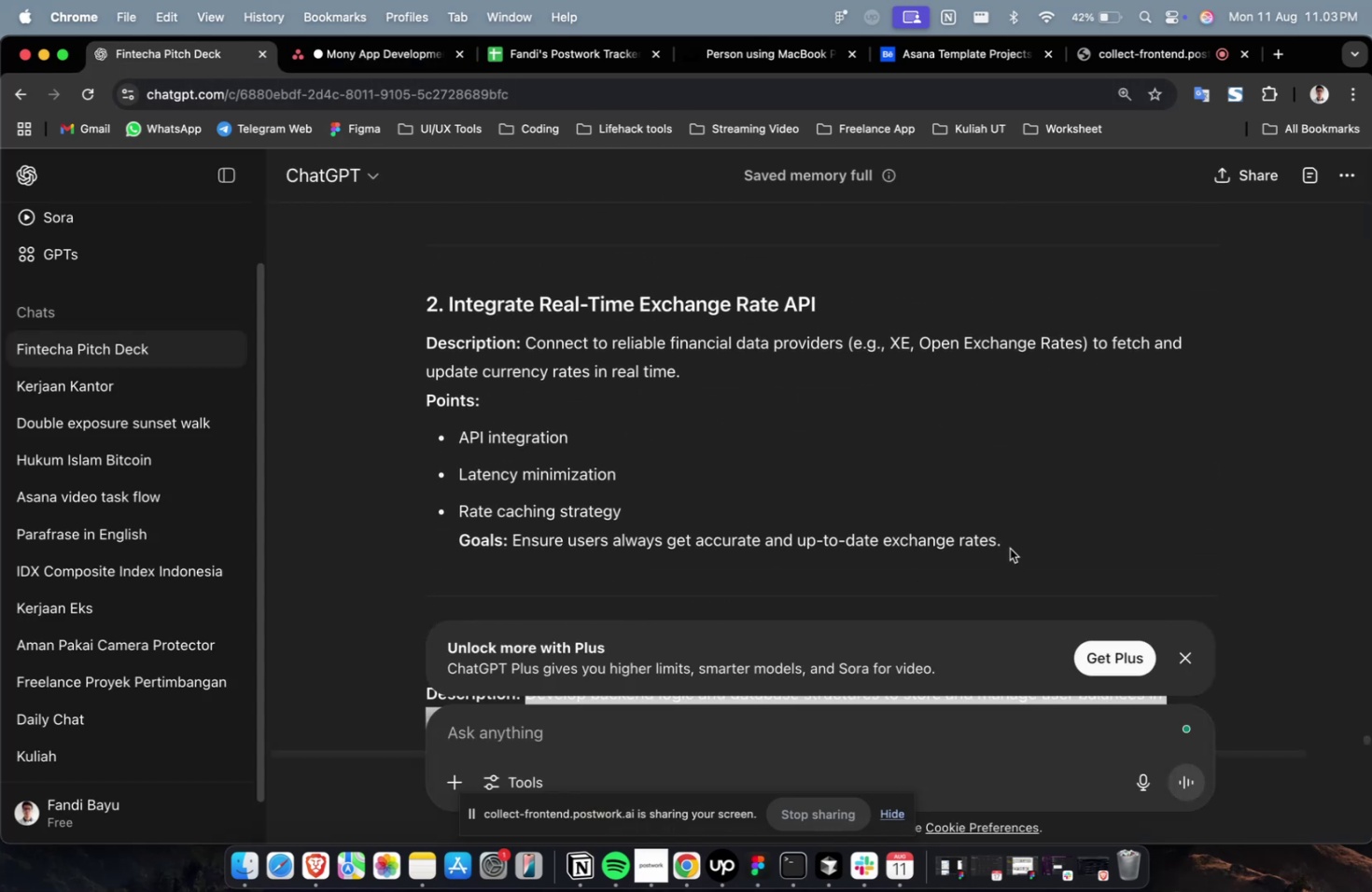 
left_click_drag(start_coordinate=[1014, 541], to_coordinate=[524, 355])
 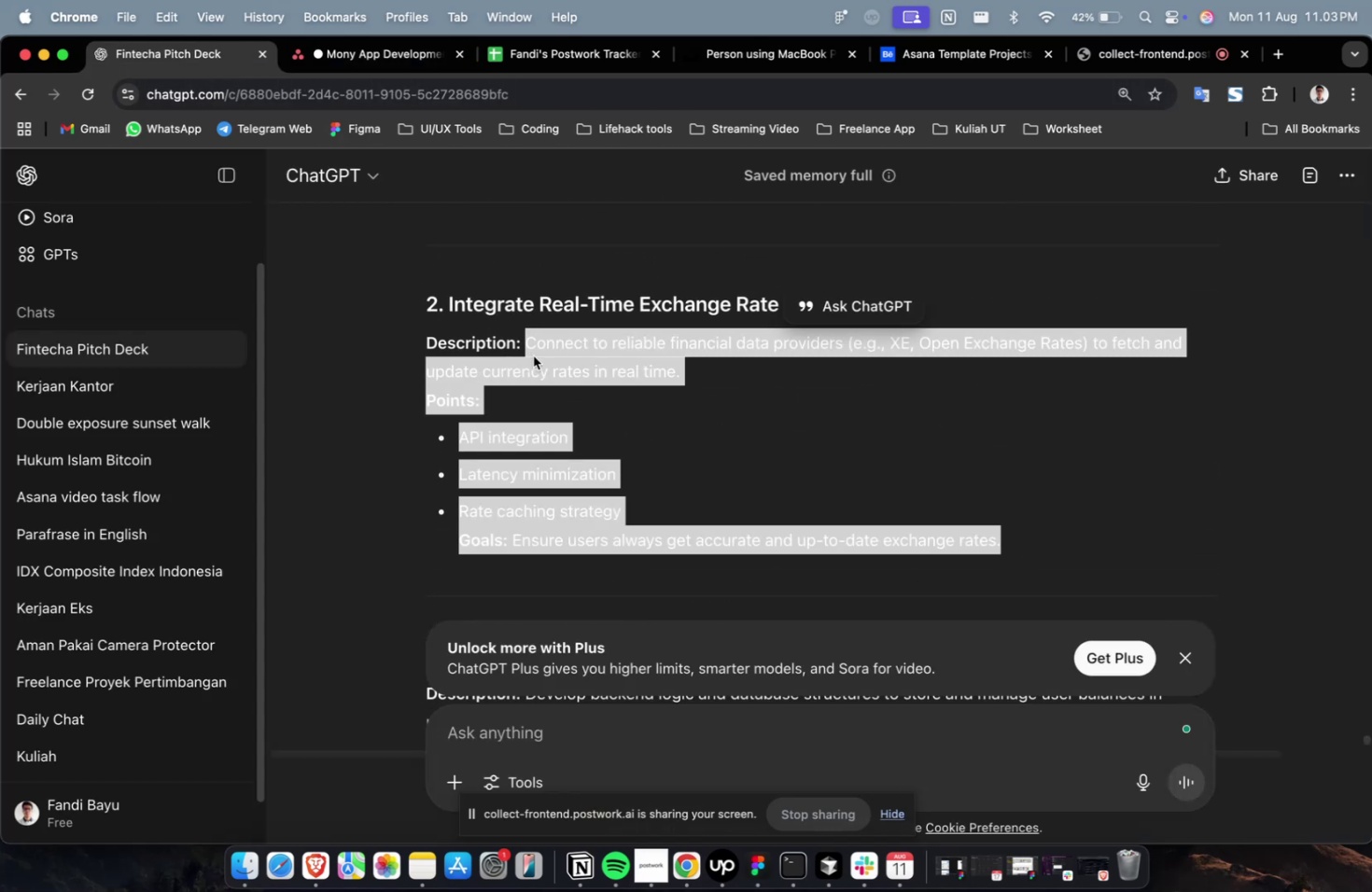 
right_click([533, 355])
 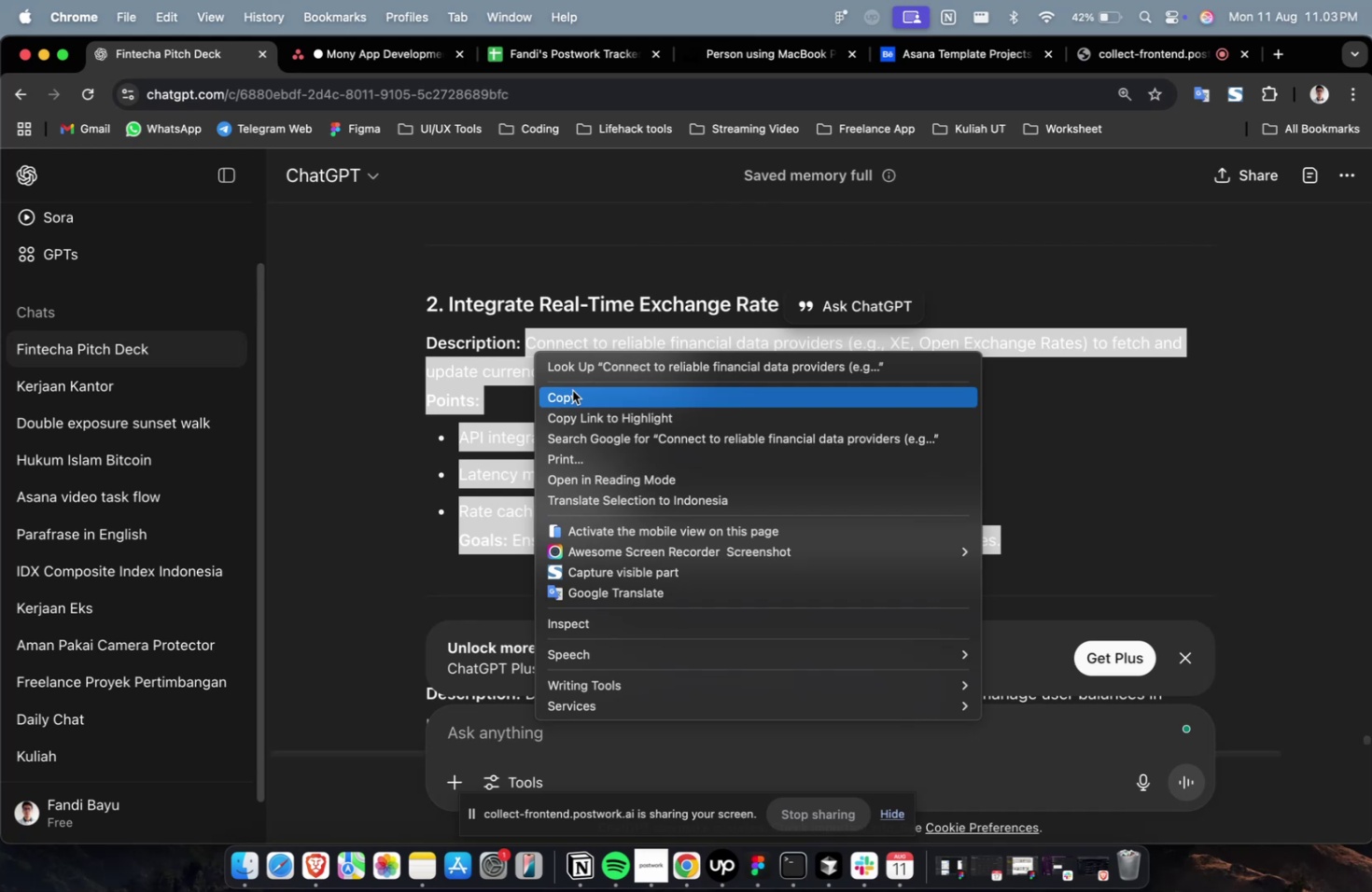 
left_click([572, 390])
 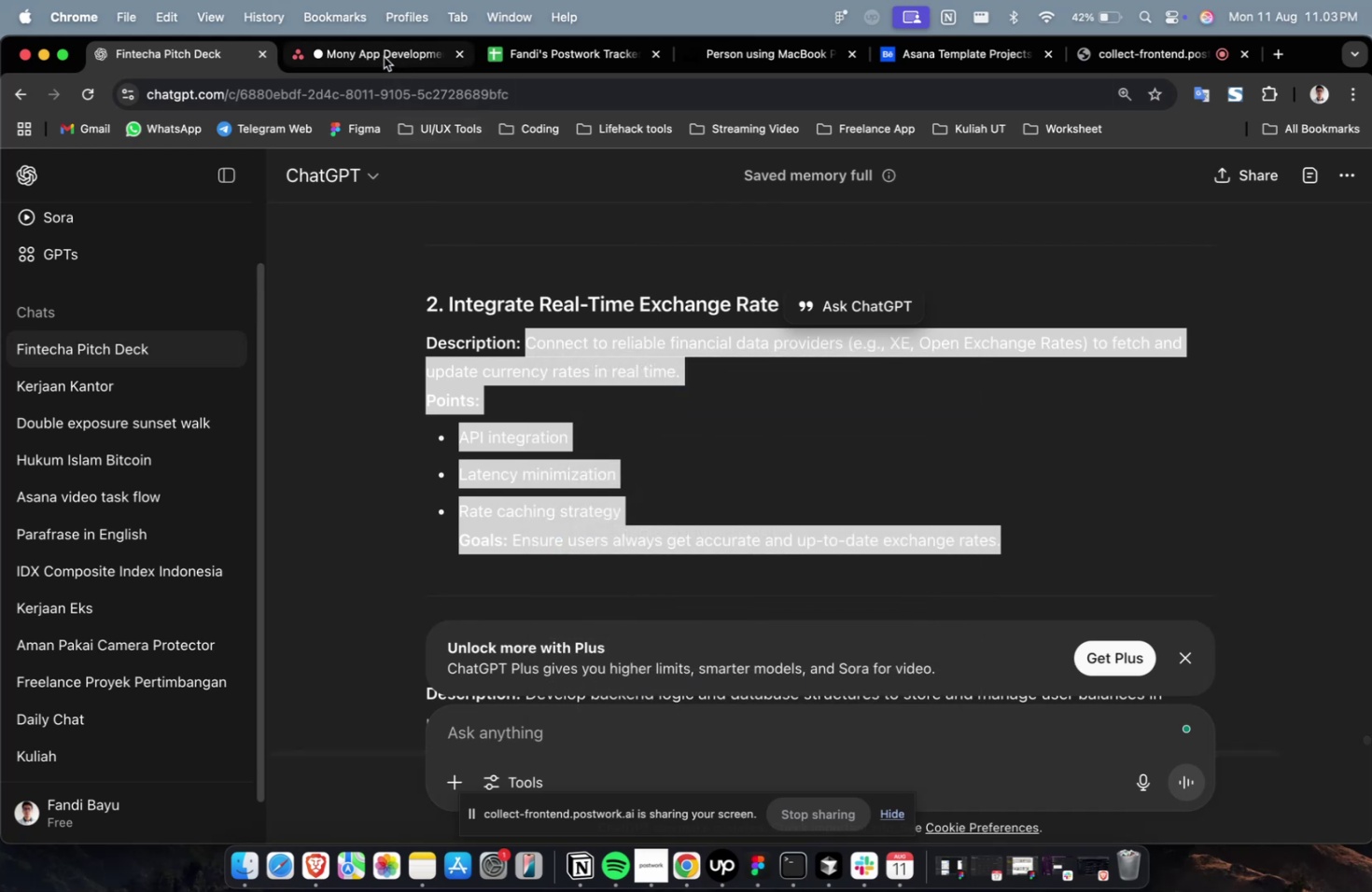 
left_click([384, 56])
 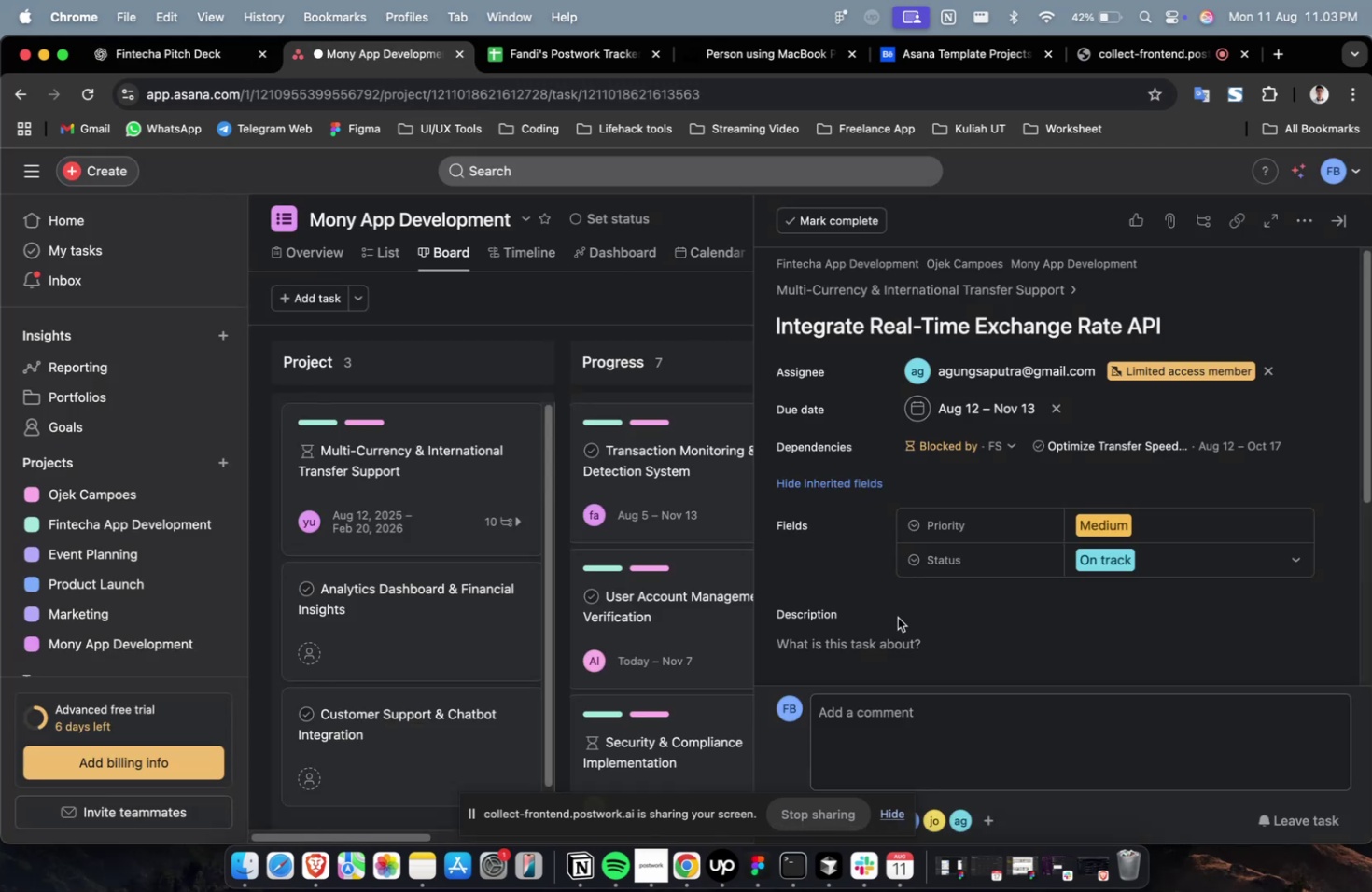 
left_click([896, 633])
 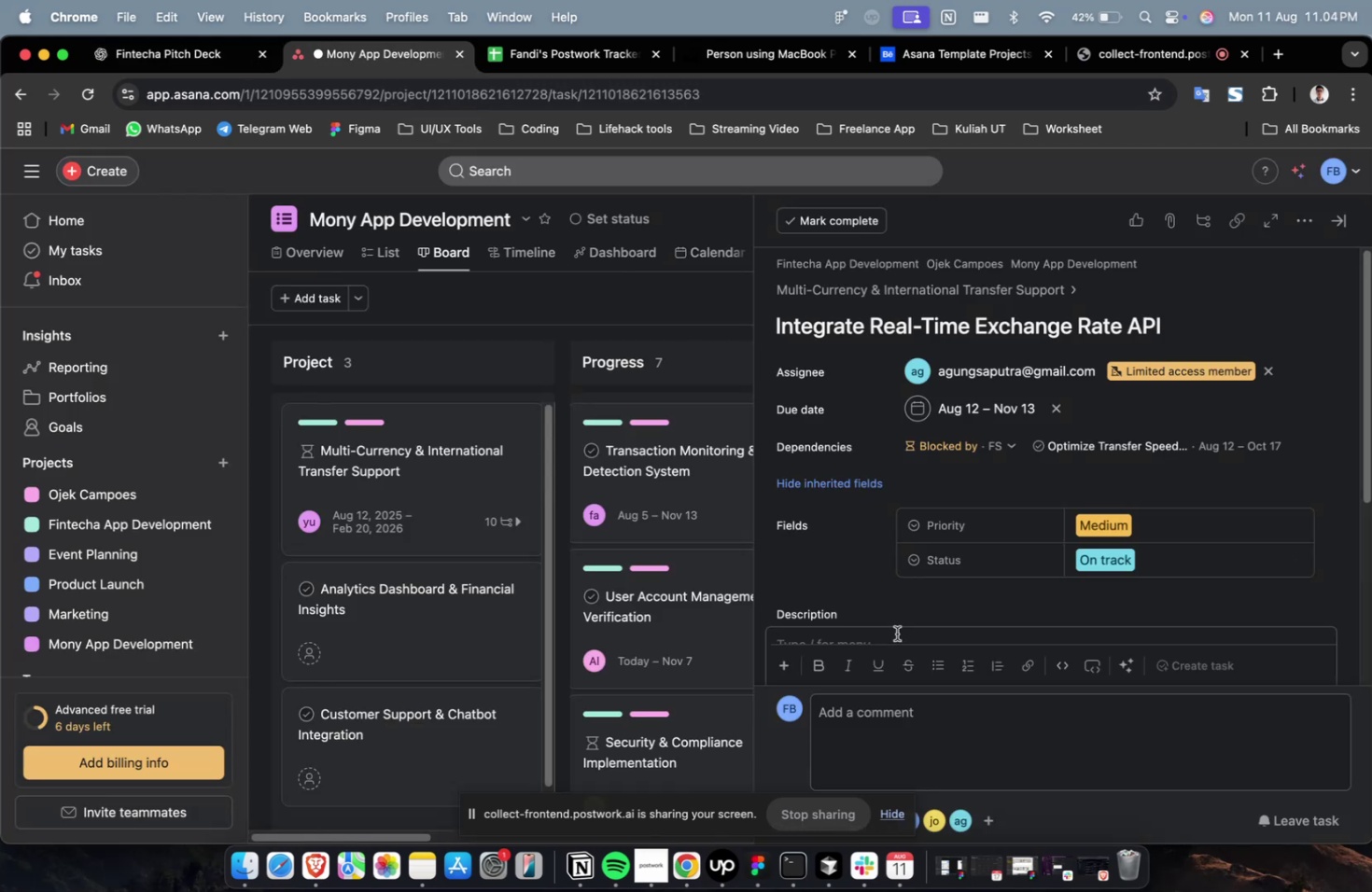 
scroll: coordinate [894, 629], scroll_direction: down, amount: 5.0
 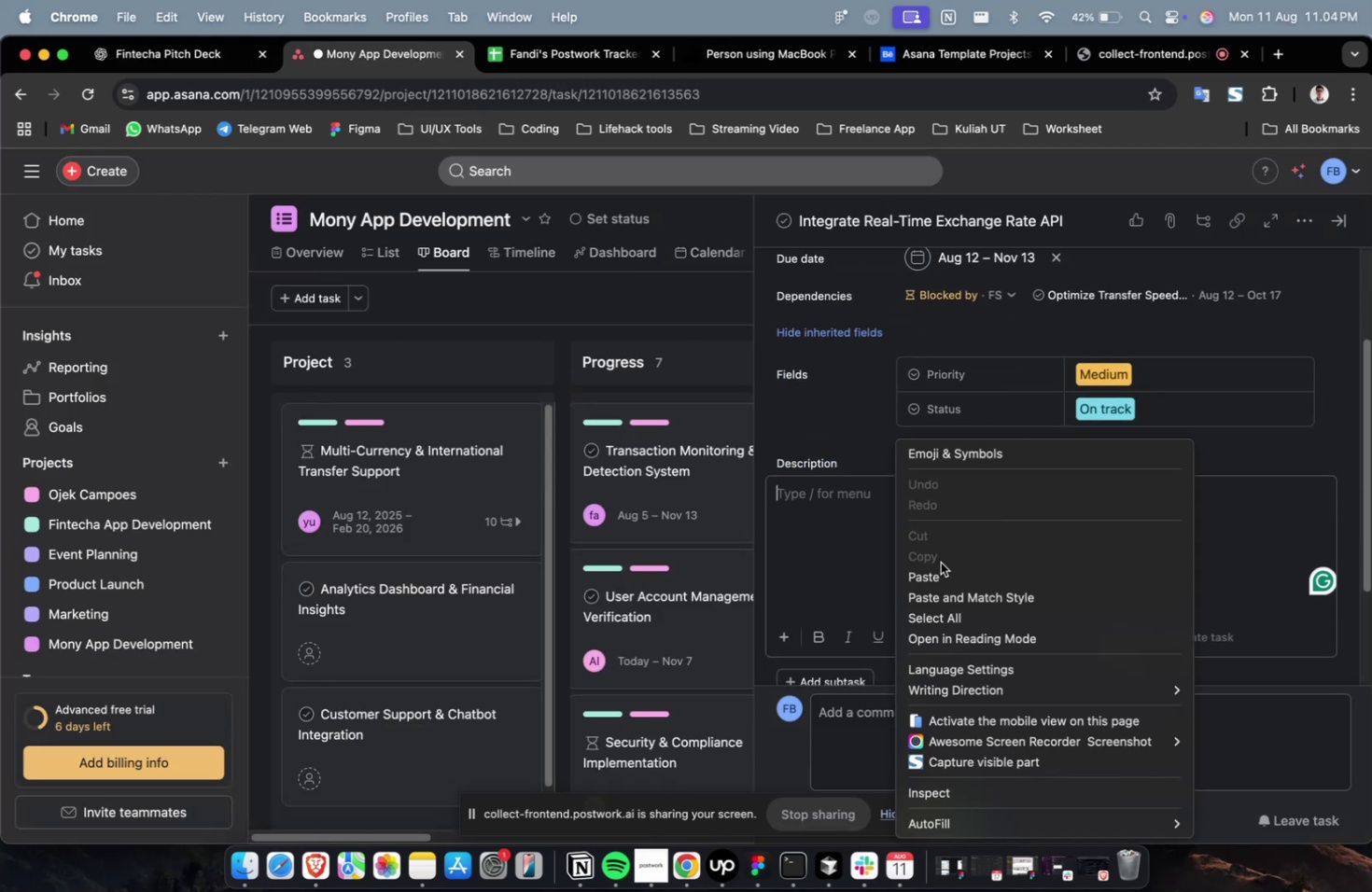 
left_click([939, 570])
 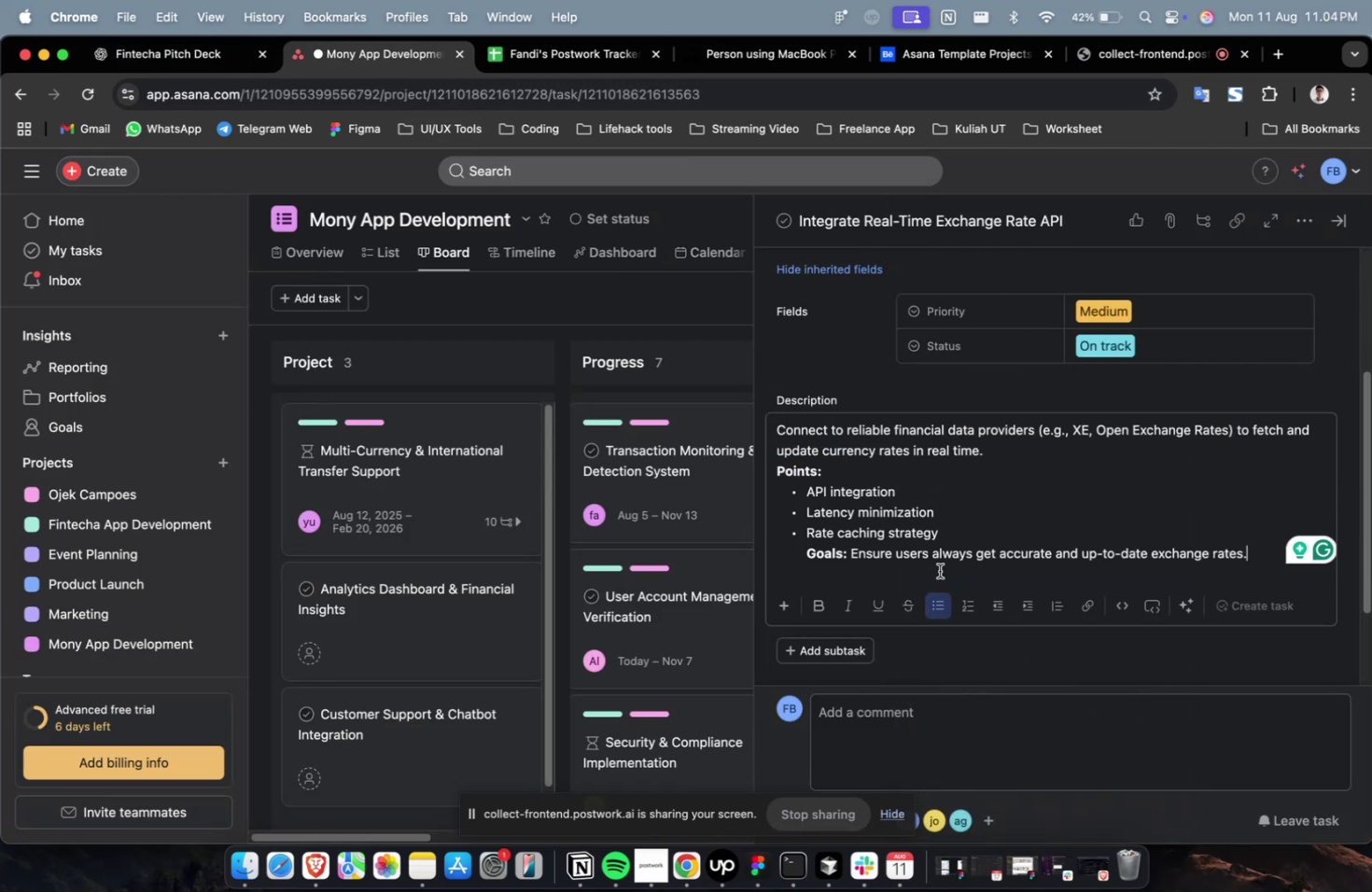 
scroll: coordinate [939, 570], scroll_direction: up, amount: 11.0
 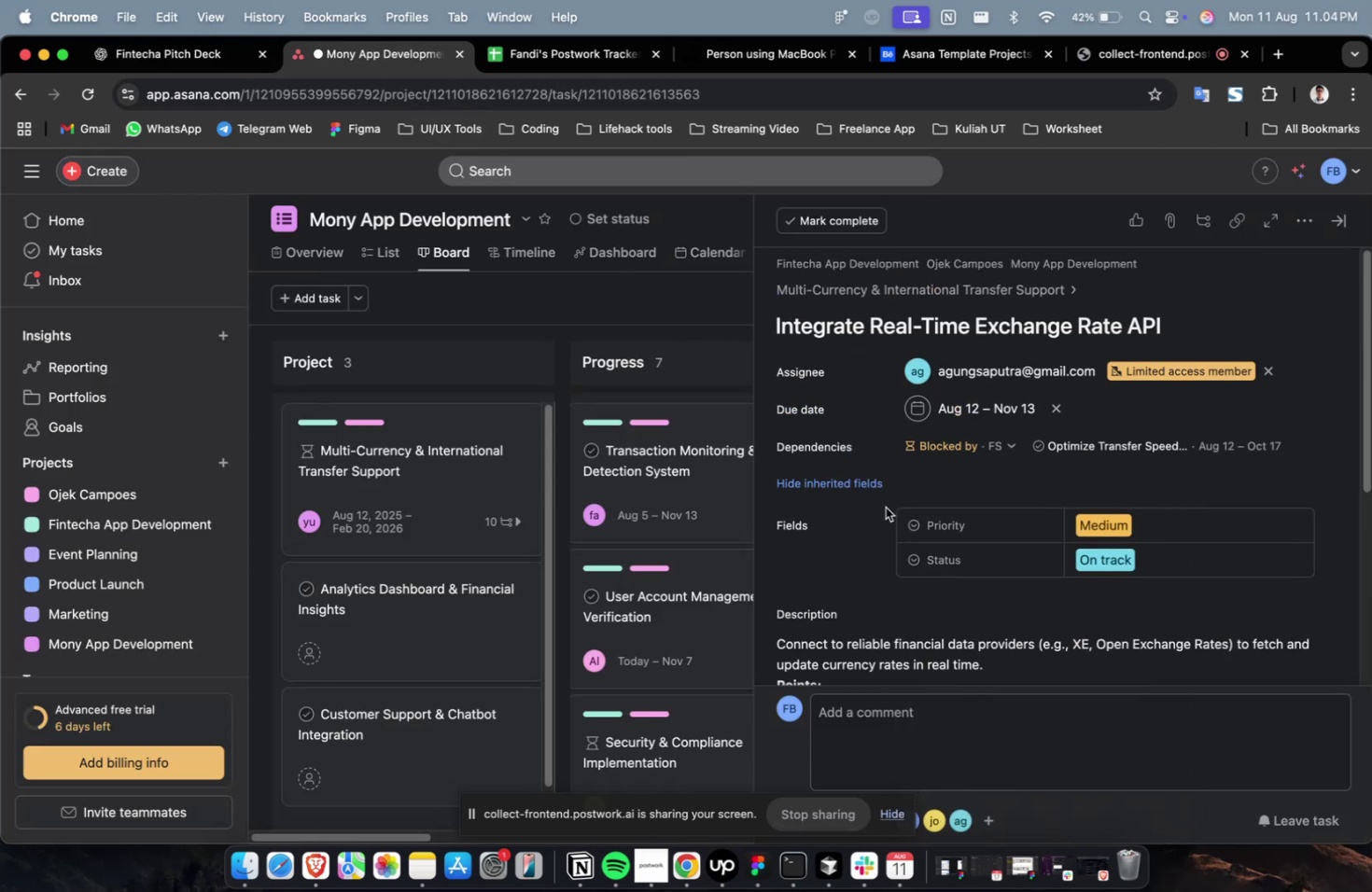 
scroll: coordinate [885, 507], scroll_direction: down, amount: 19.0
 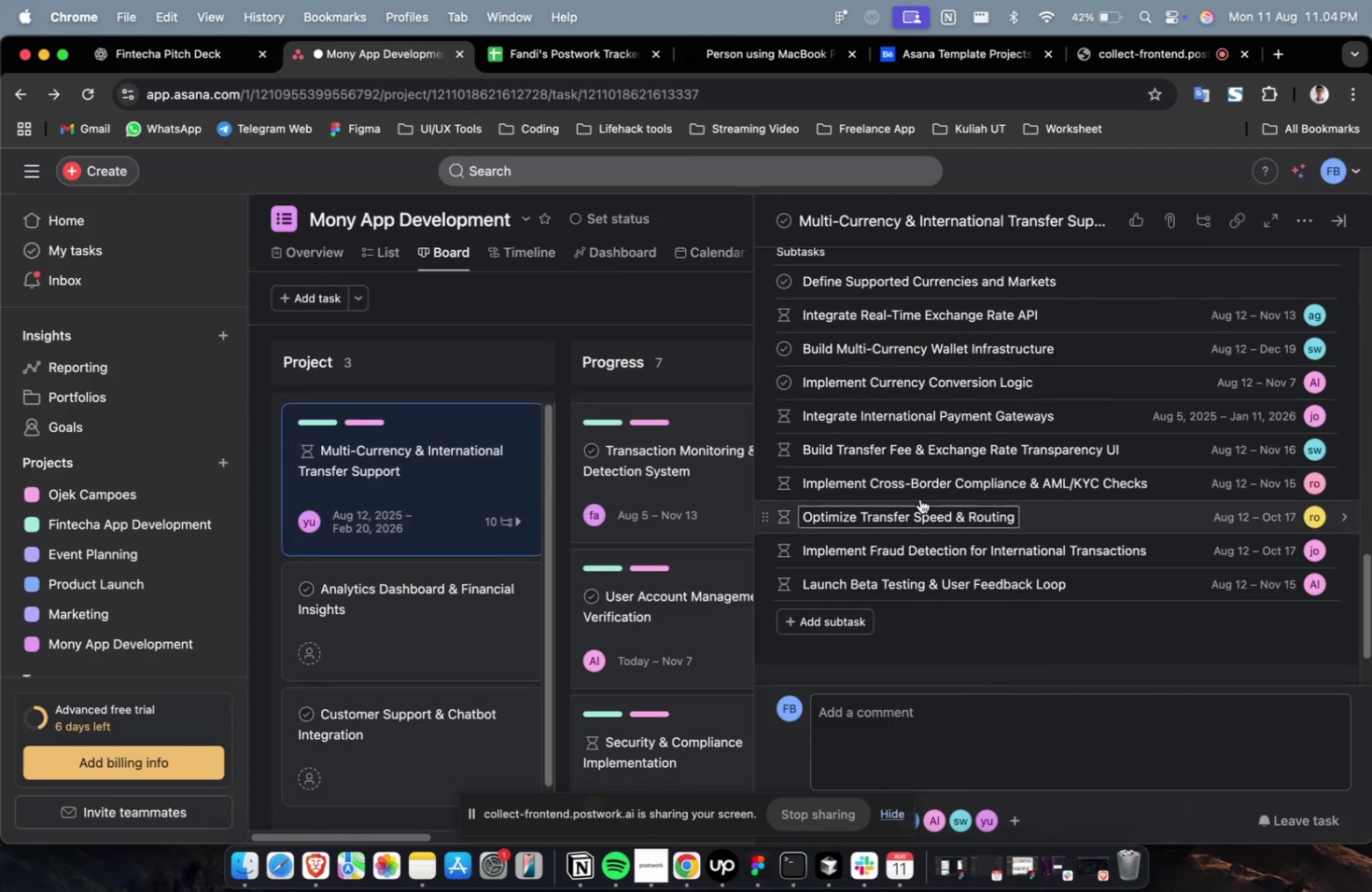 
scroll: coordinate [980, 481], scroll_direction: up, amount: 4.0
 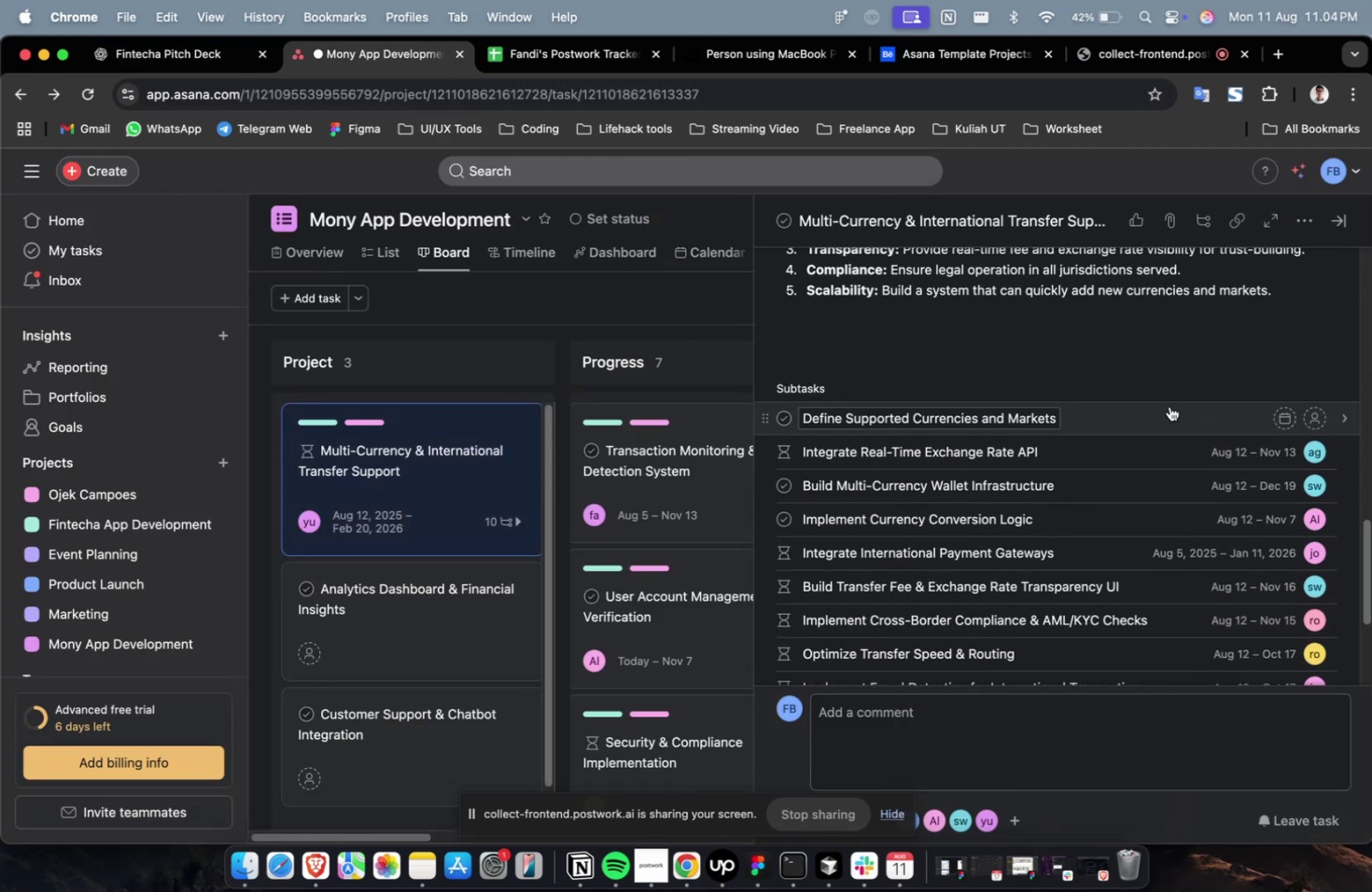 
left_click([1169, 402])
 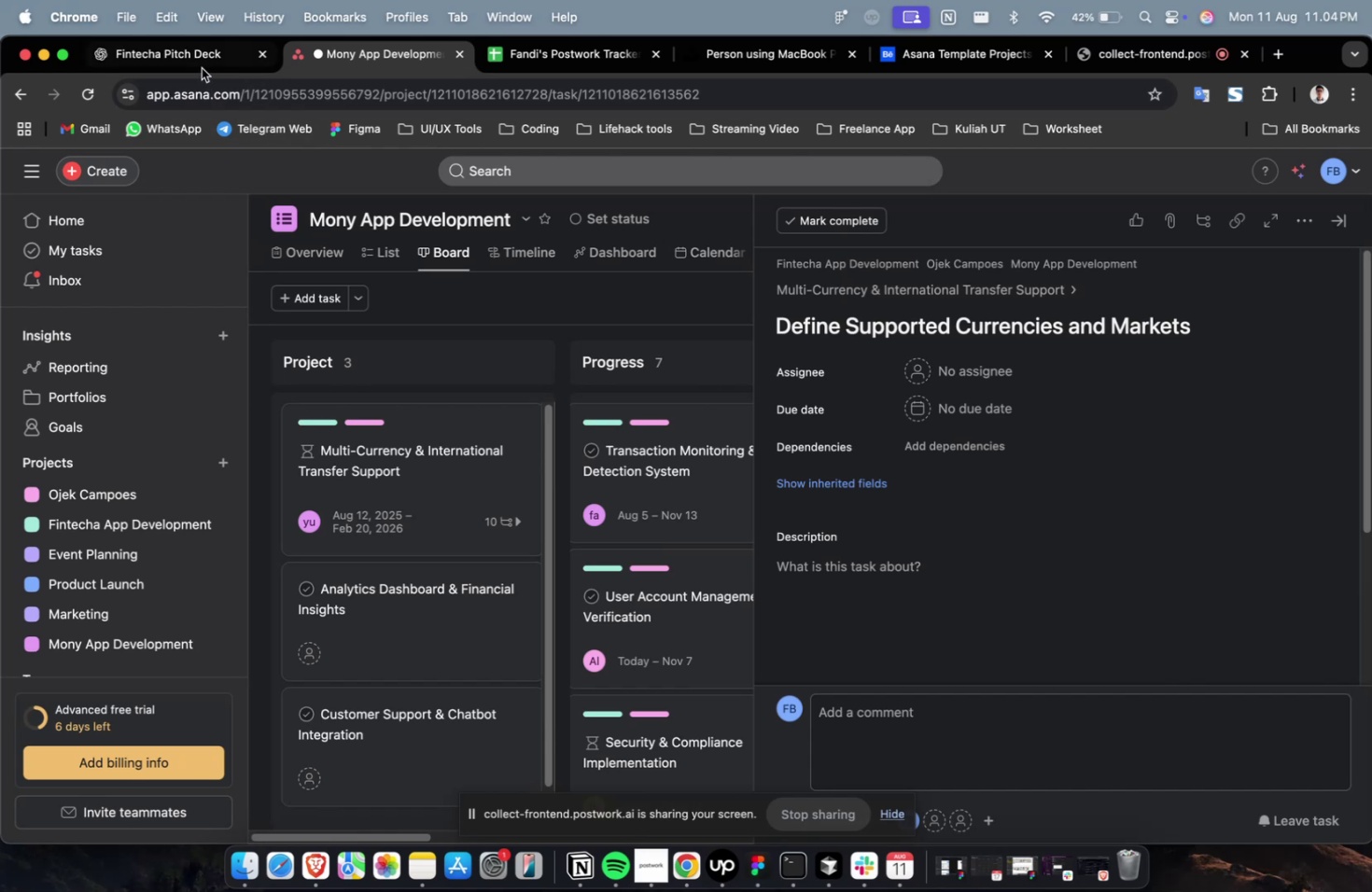 
left_click([202, 66])
 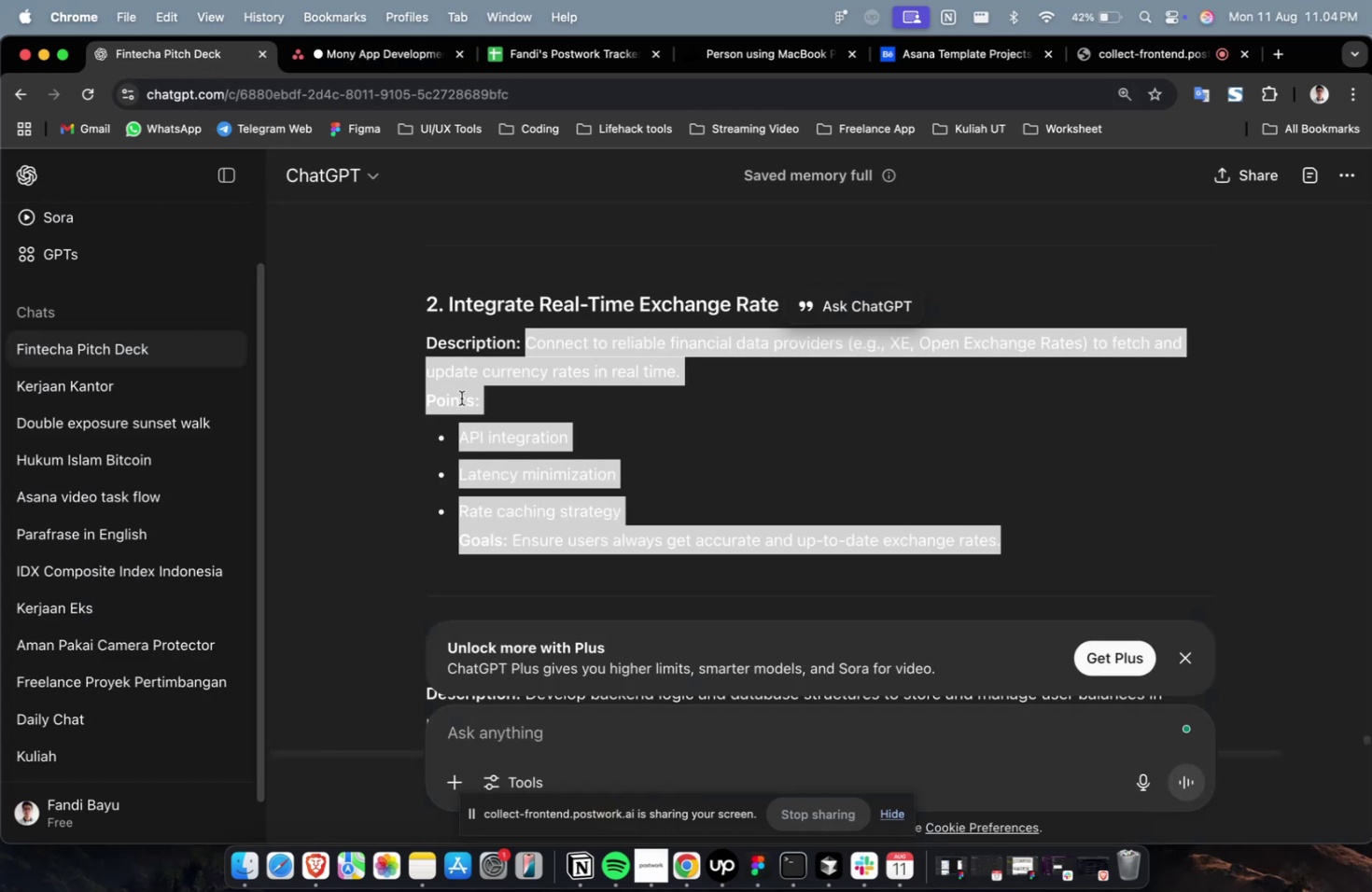 
scroll: coordinate [1063, 485], scroll_direction: up, amount: 10.0
 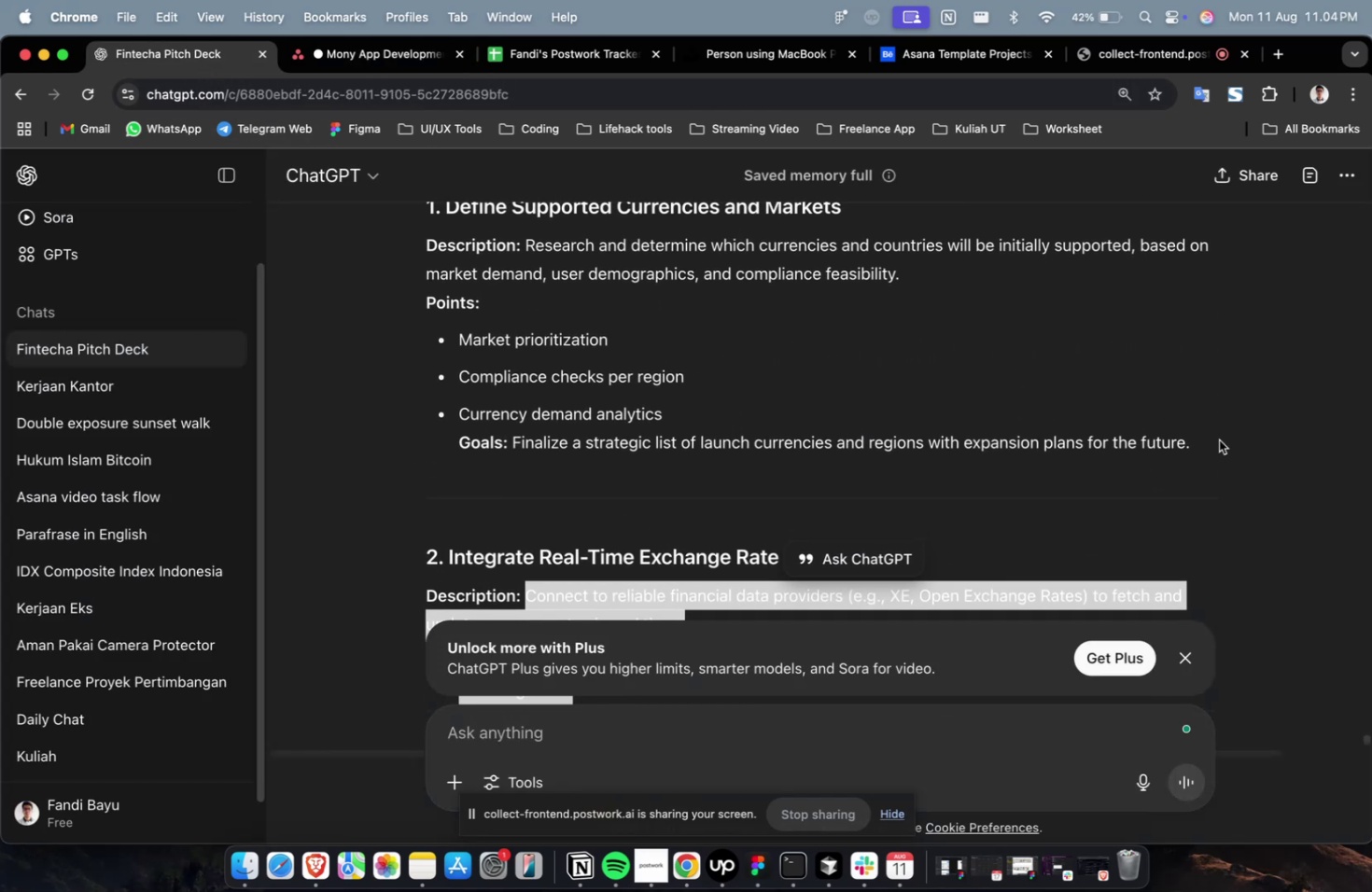 
left_click_drag(start_coordinate=[1209, 453], to_coordinate=[525, 252])
 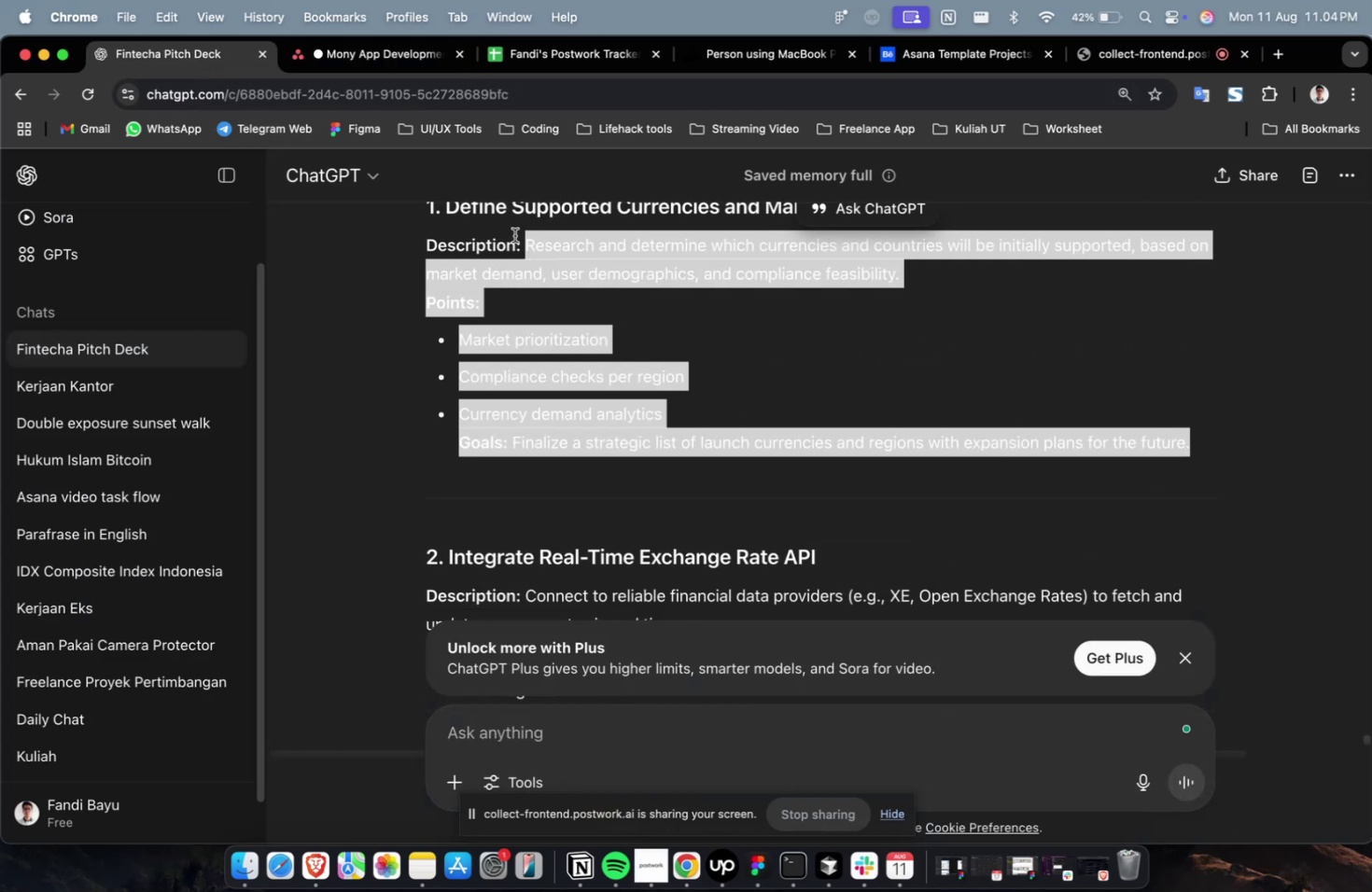 
key(Meta+C)
 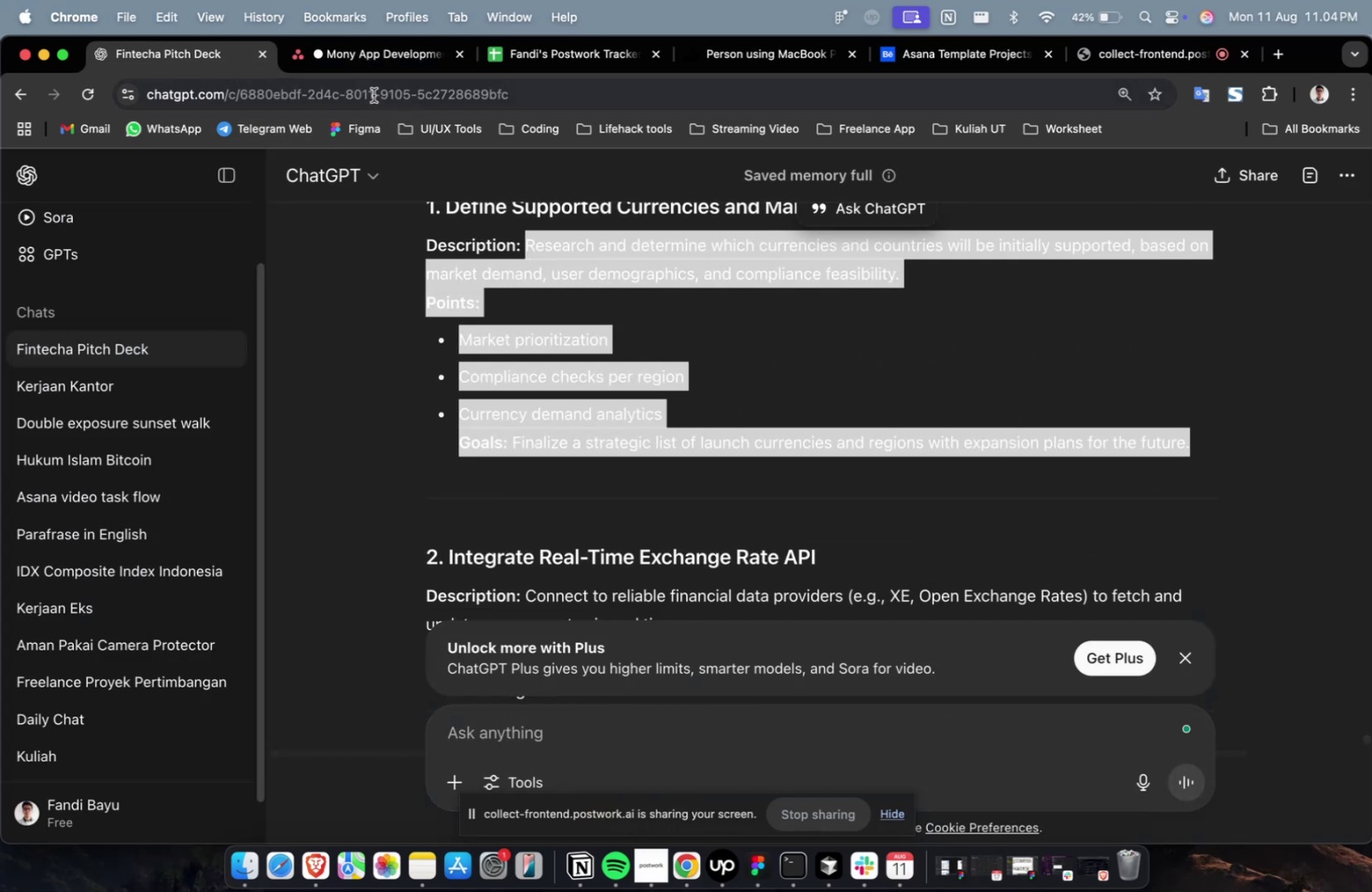 
key(Meta+C)
 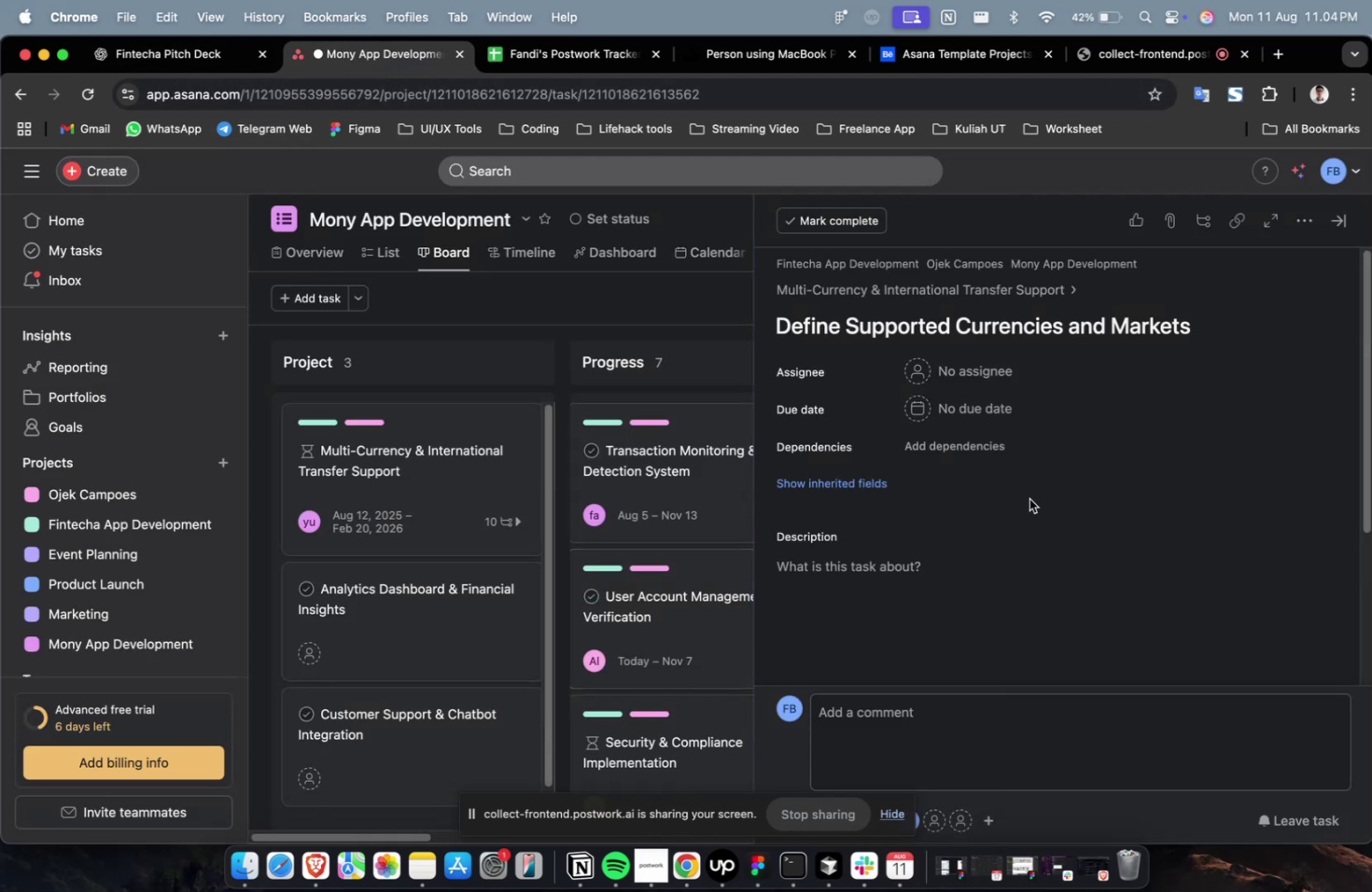 
left_click([948, 616])
 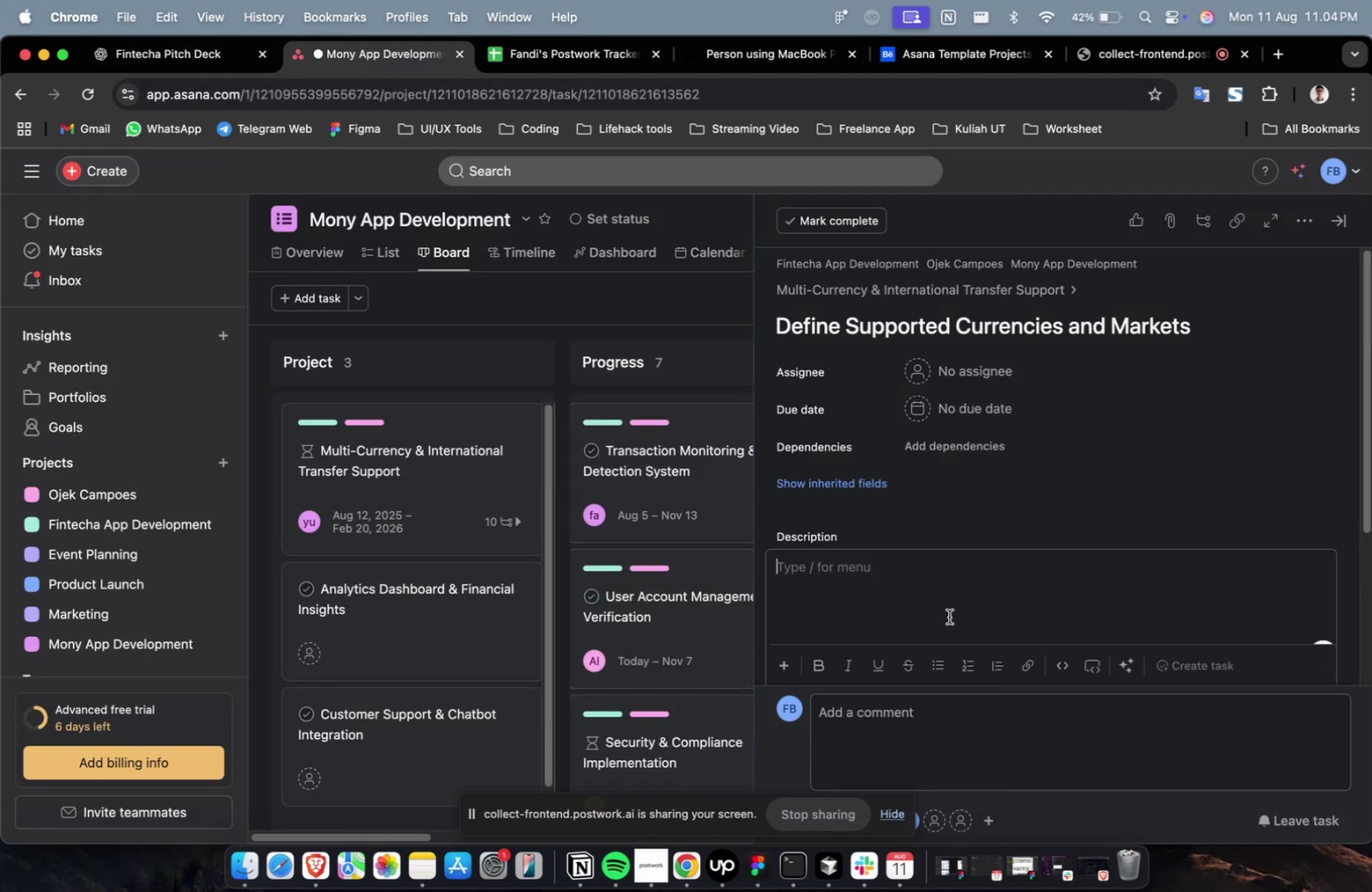 
key(Meta+V)
 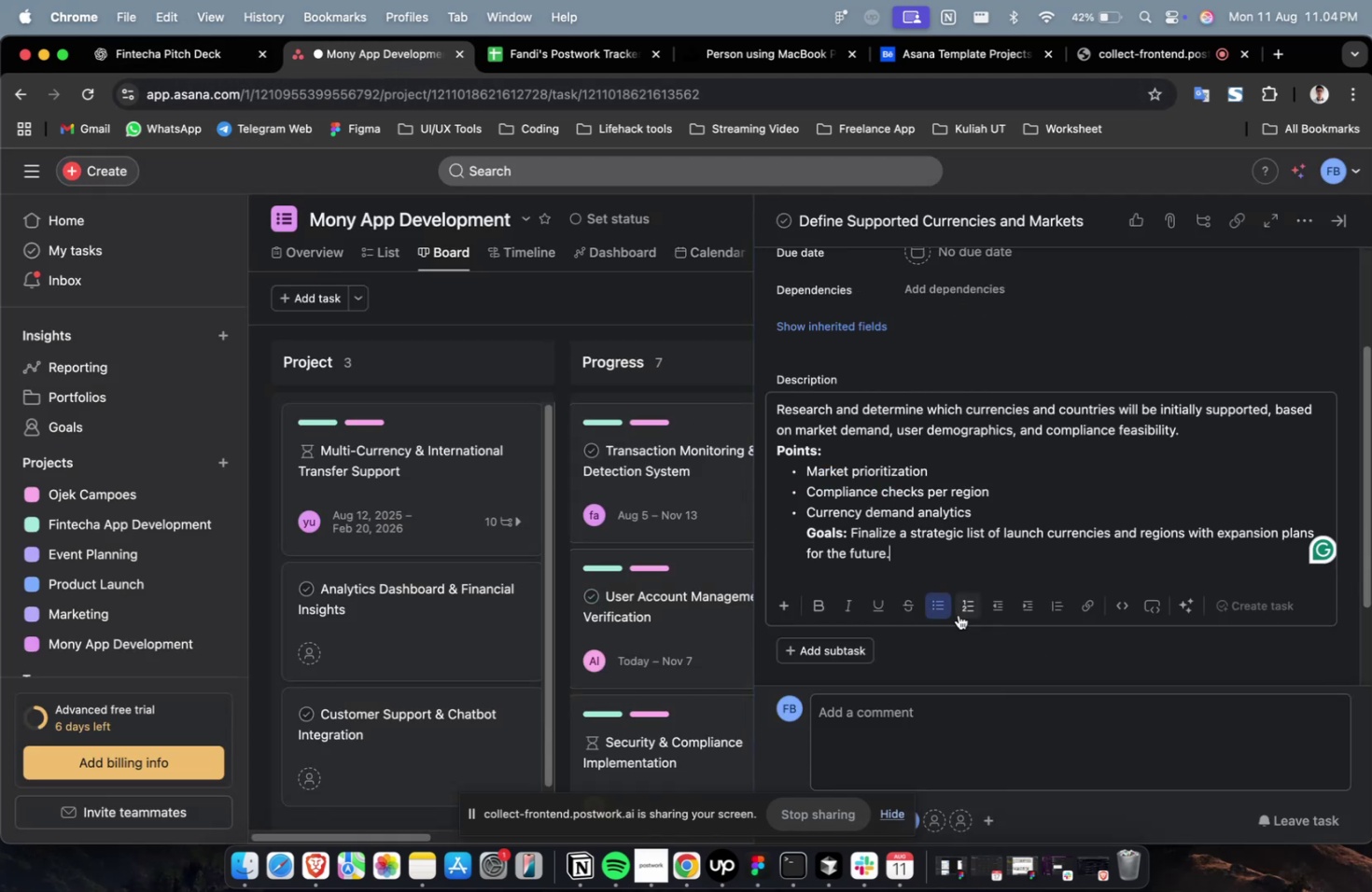 
scroll: coordinate [958, 614], scroll_direction: up, amount: 7.0
 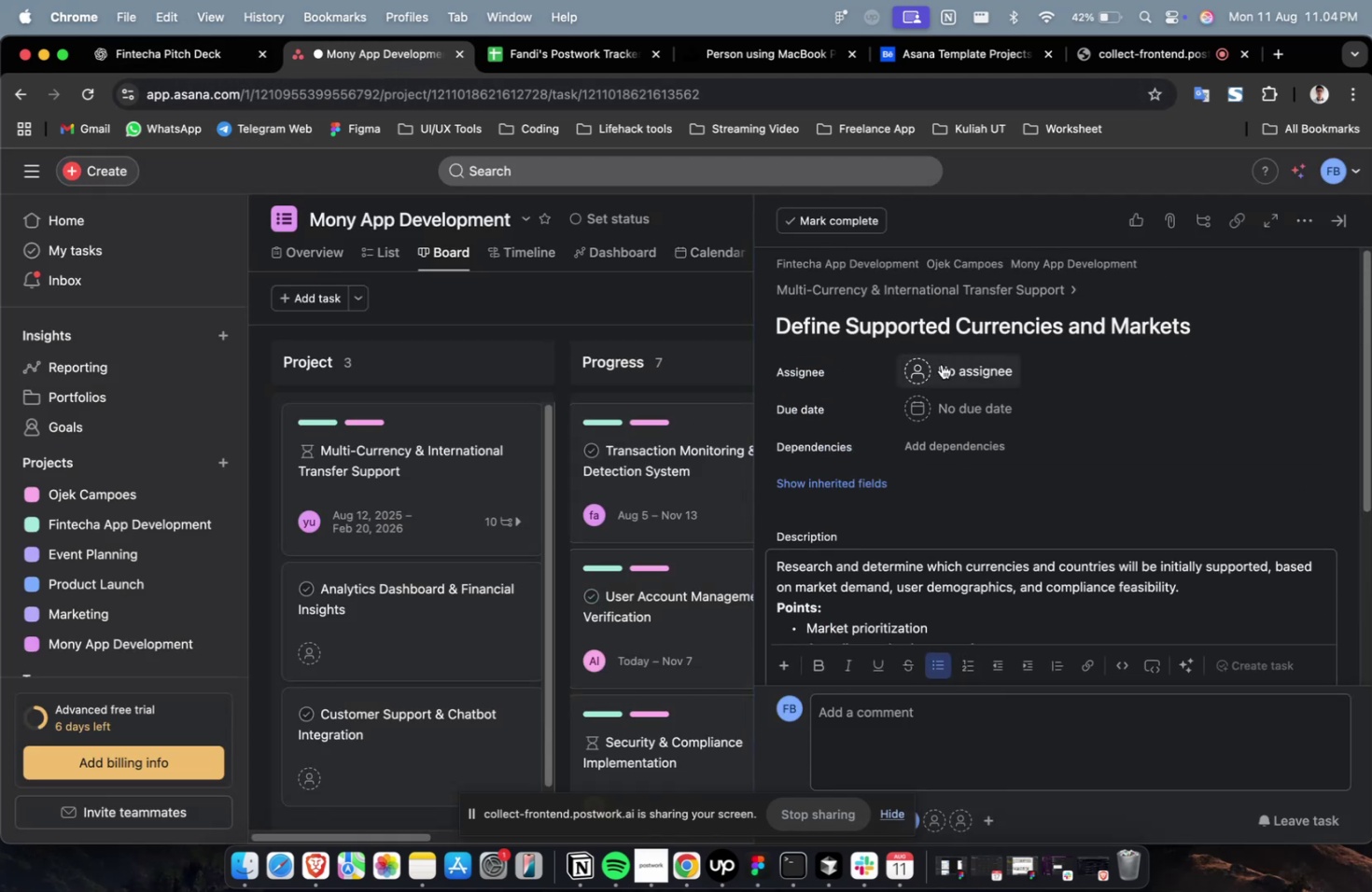 
left_click([941, 364])
 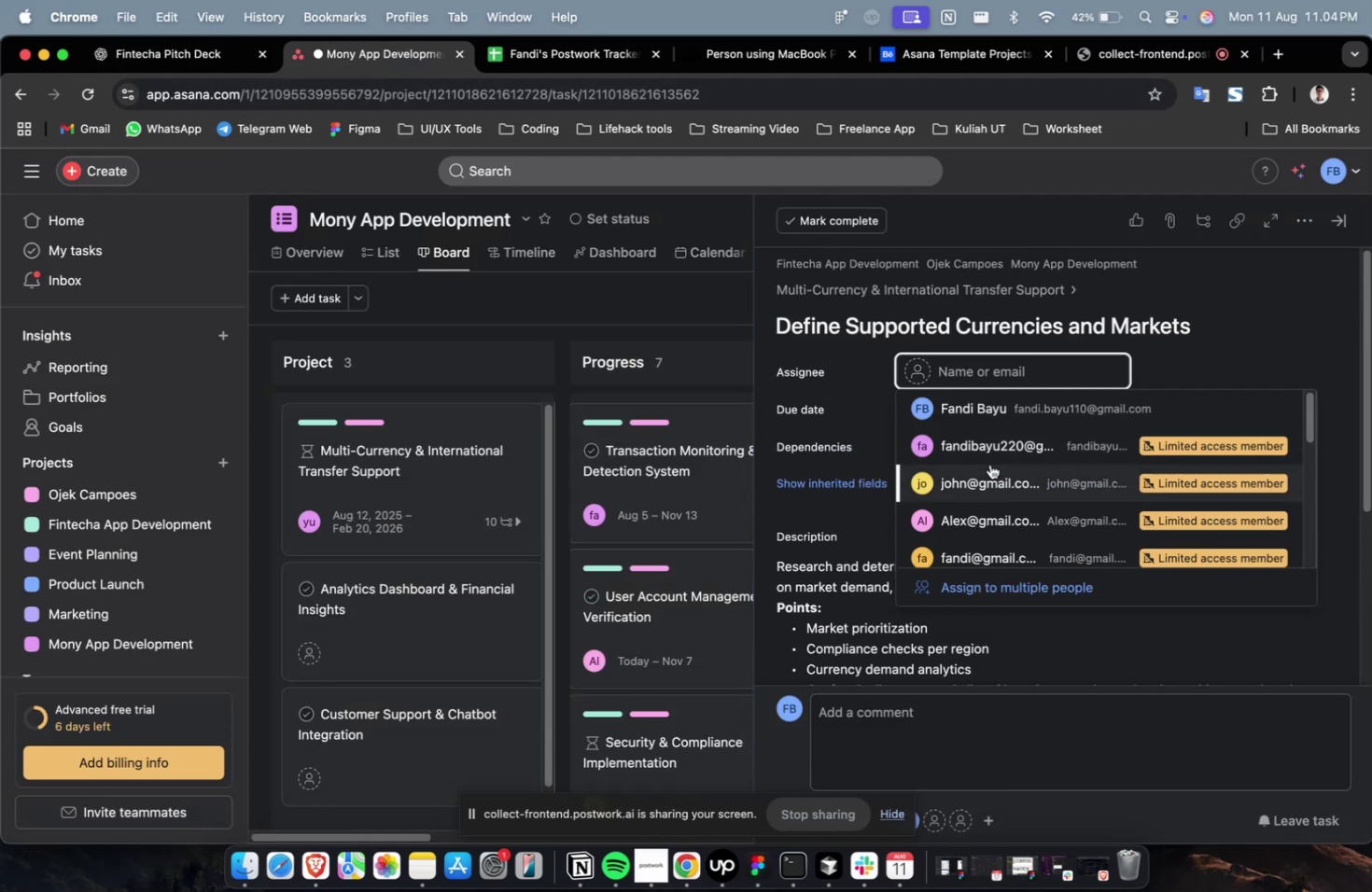 
left_click([989, 464])
 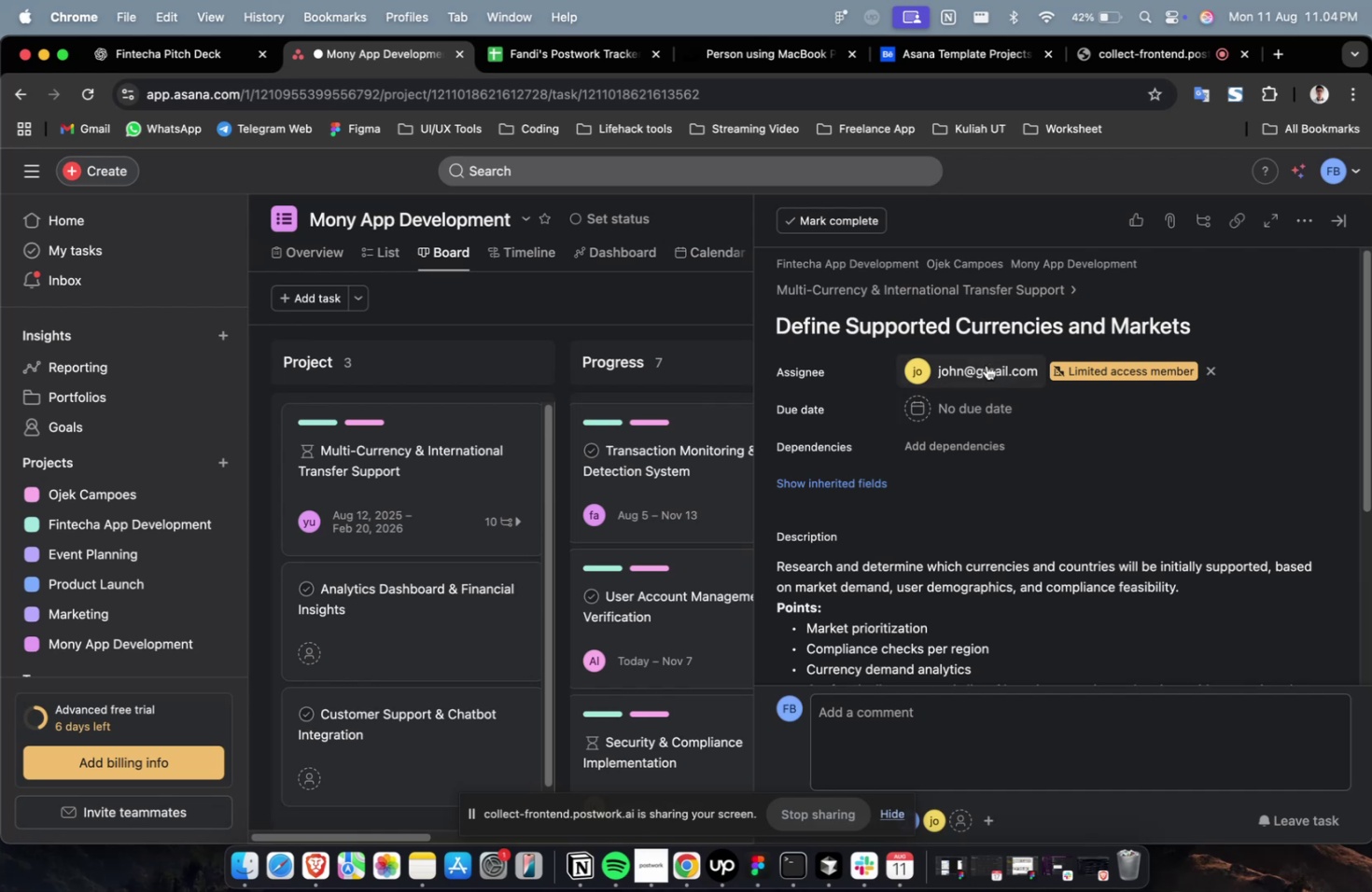 
double_click([986, 365])
 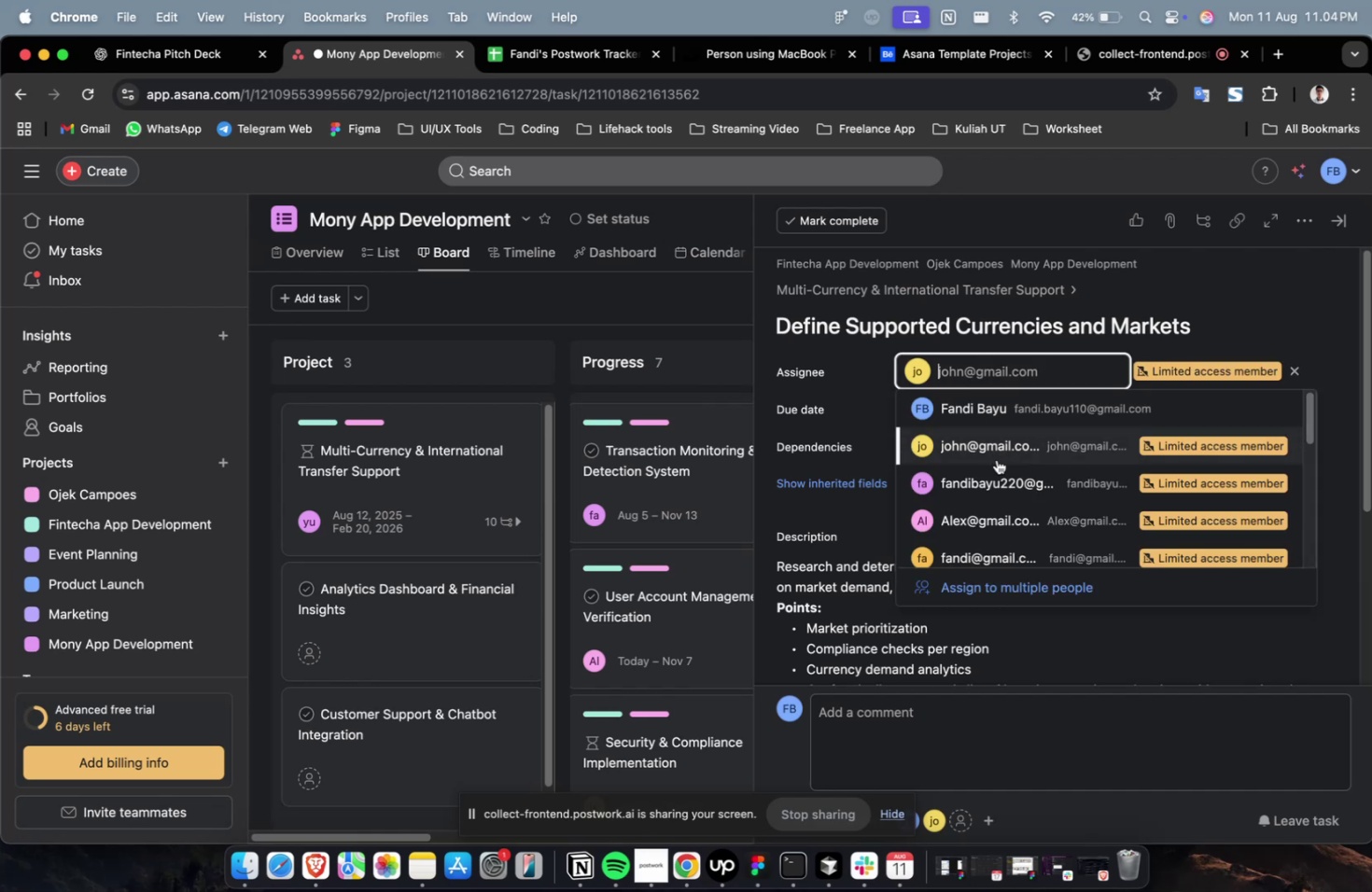 
scroll: coordinate [996, 465], scroll_direction: down, amount: 4.0
 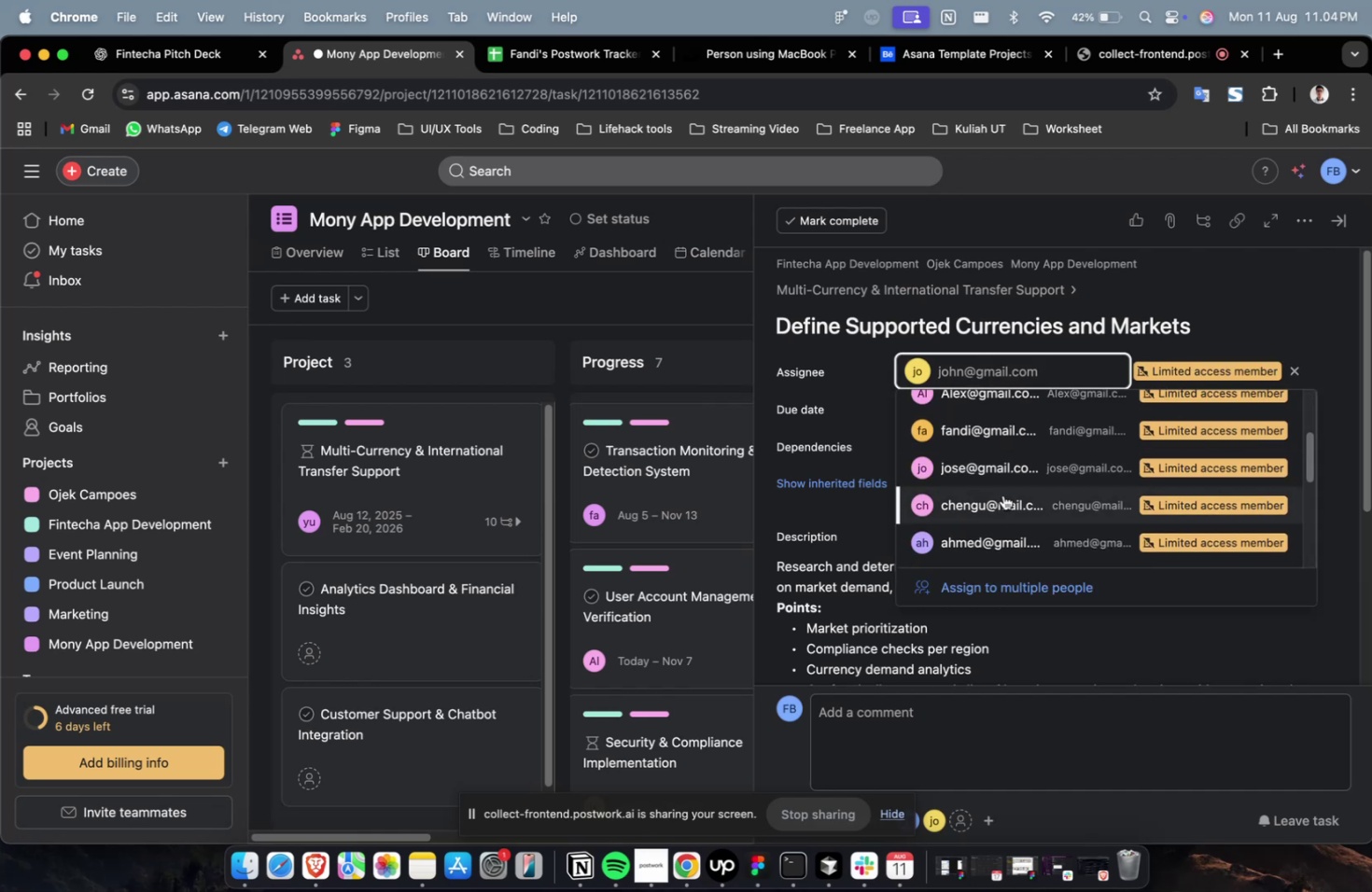 
left_click([1002, 495])
 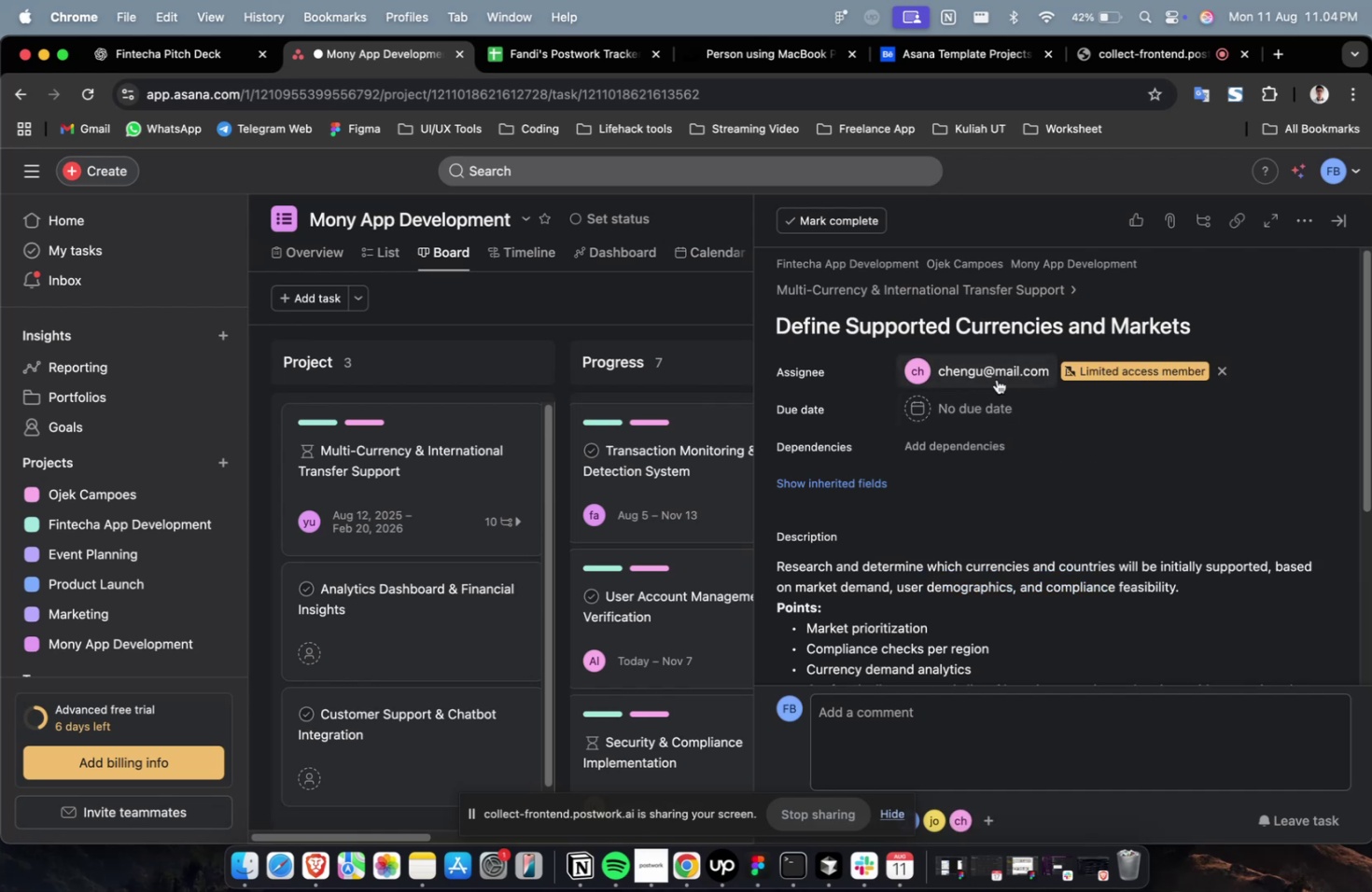 
left_click([998, 370])
 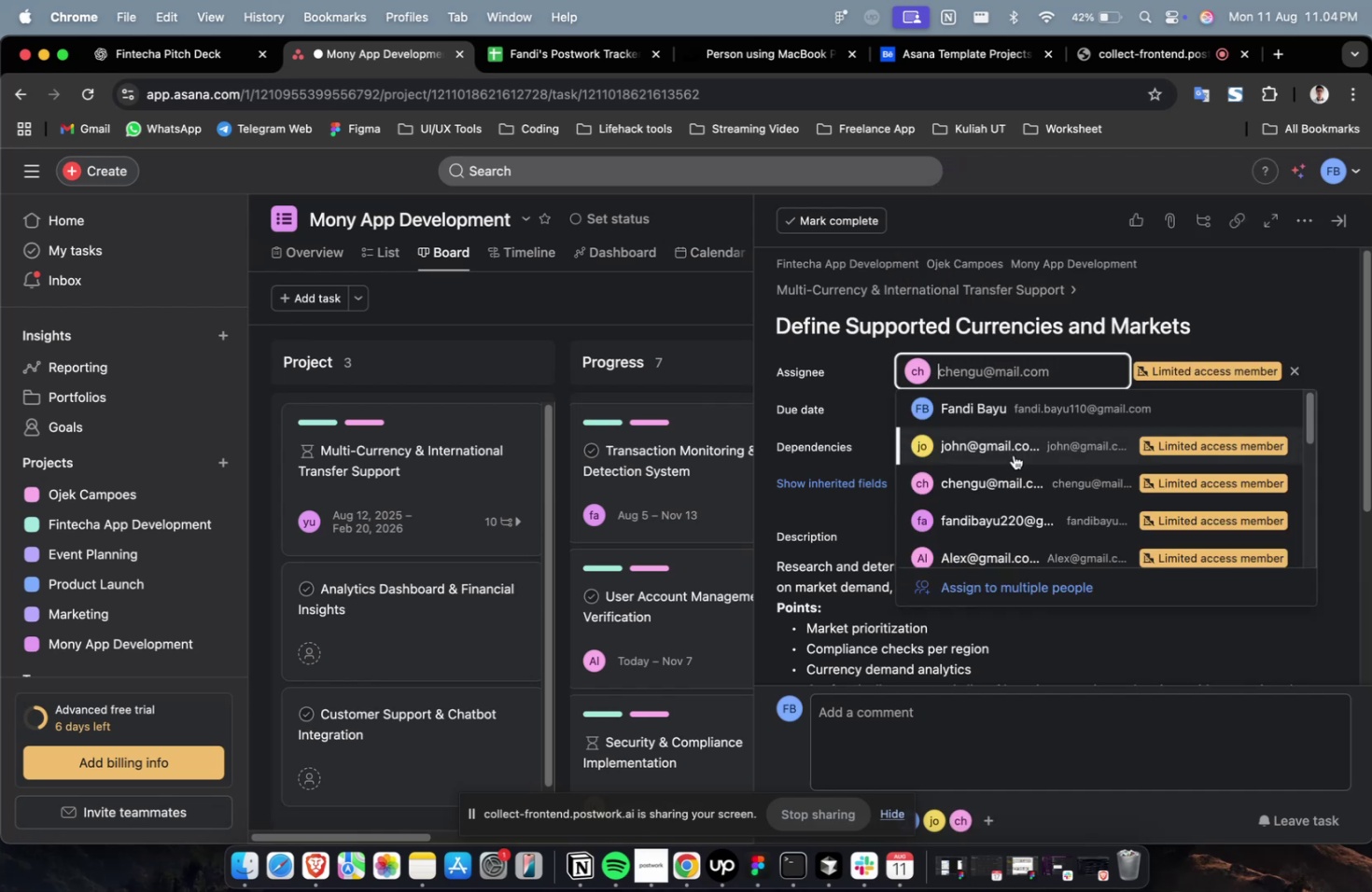 
scroll: coordinate [1013, 458], scroll_direction: down, amount: 13.0
 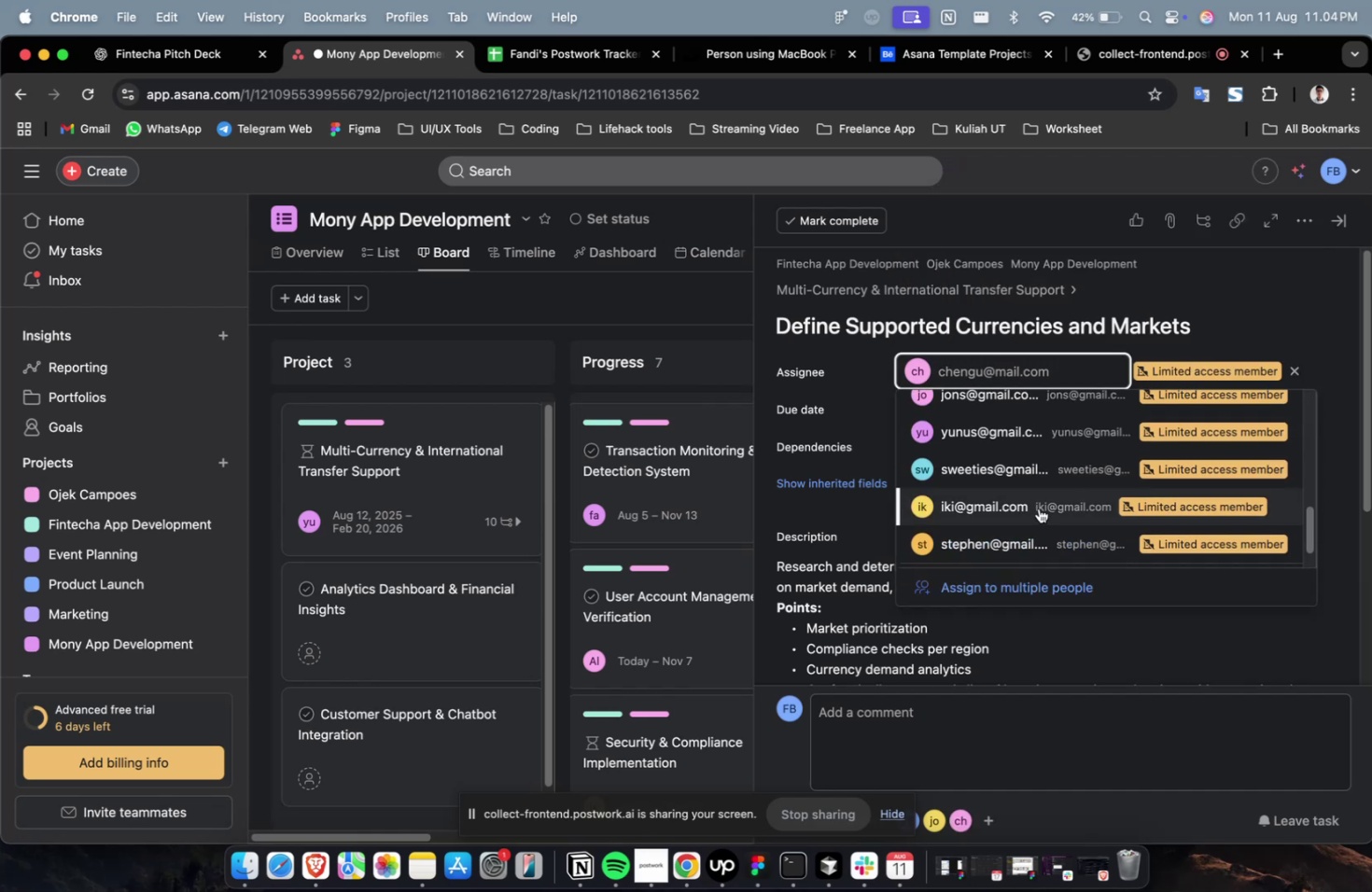 
left_click([1038, 508])
 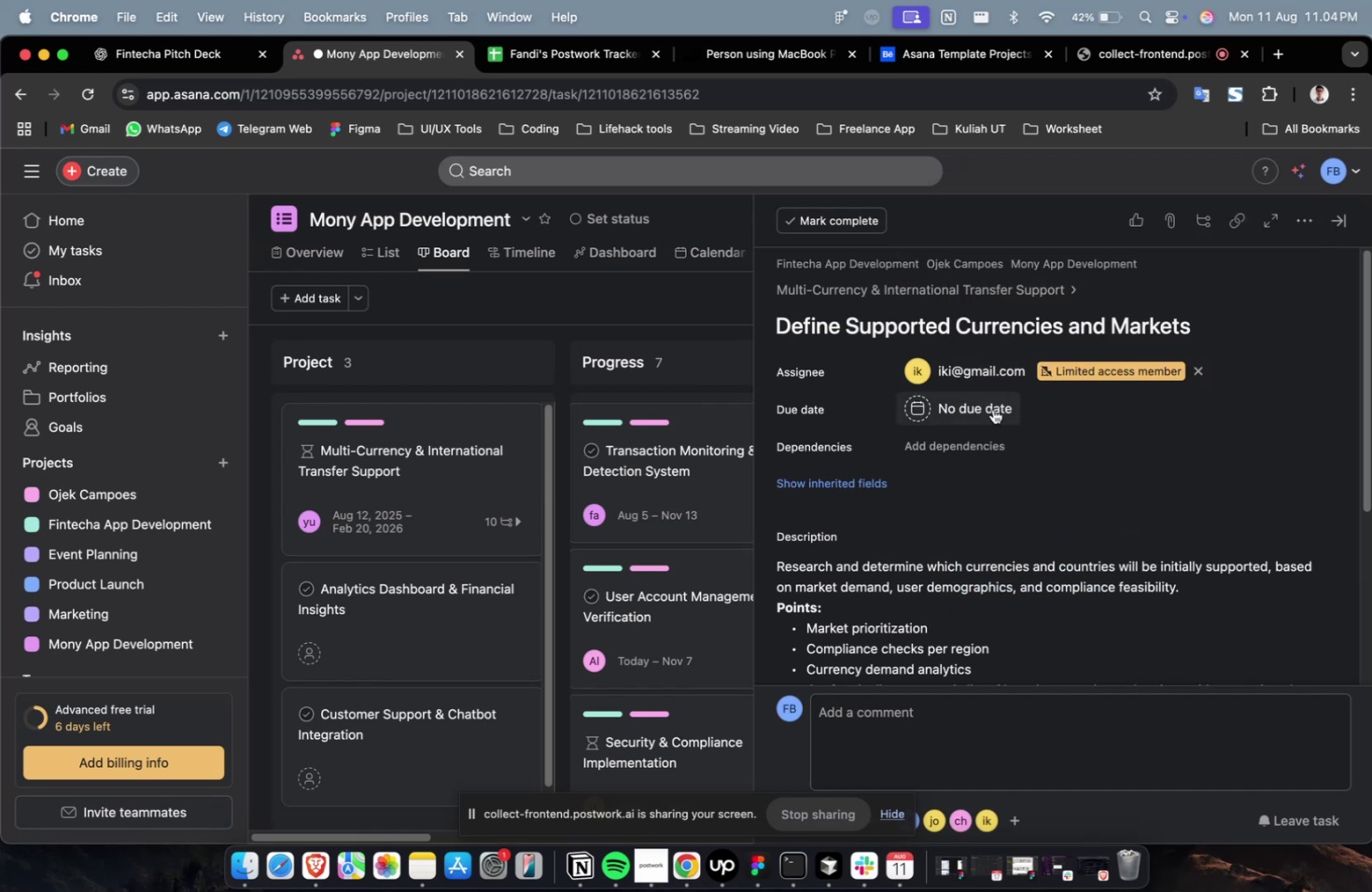 
double_click([992, 409])
 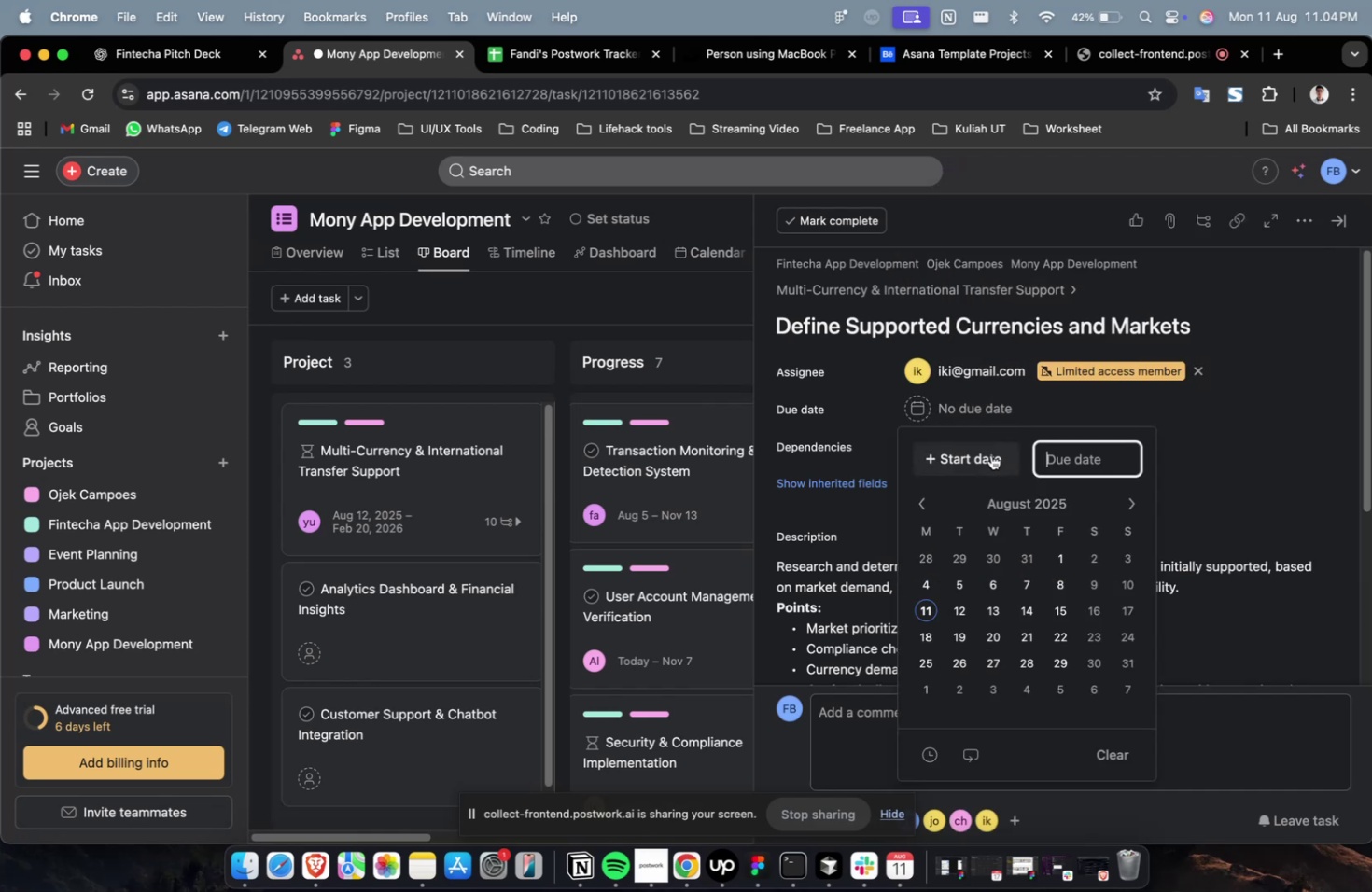 
triple_click([990, 454])
 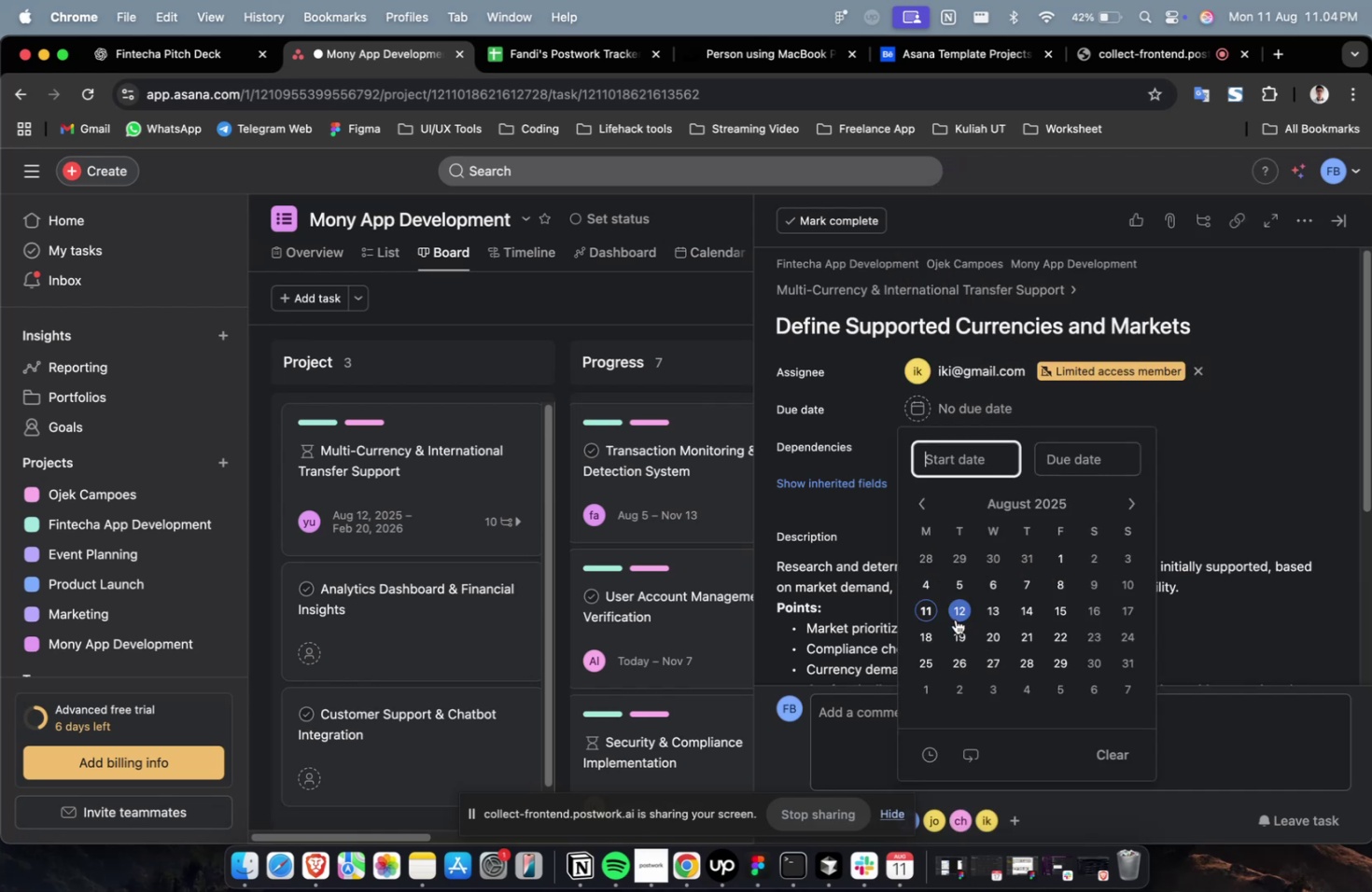 
triple_click([955, 619])
 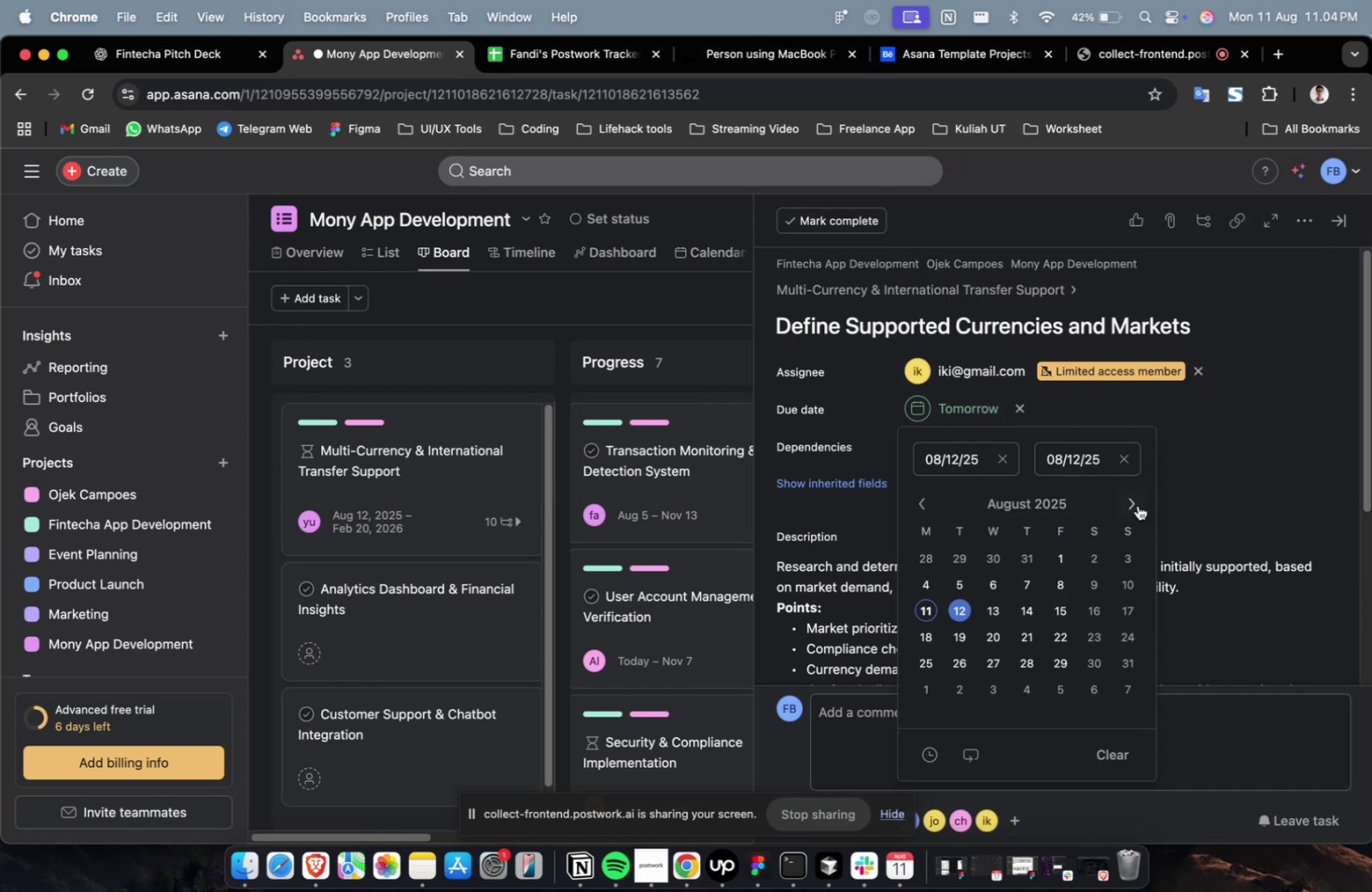 
triple_click([1137, 505])
 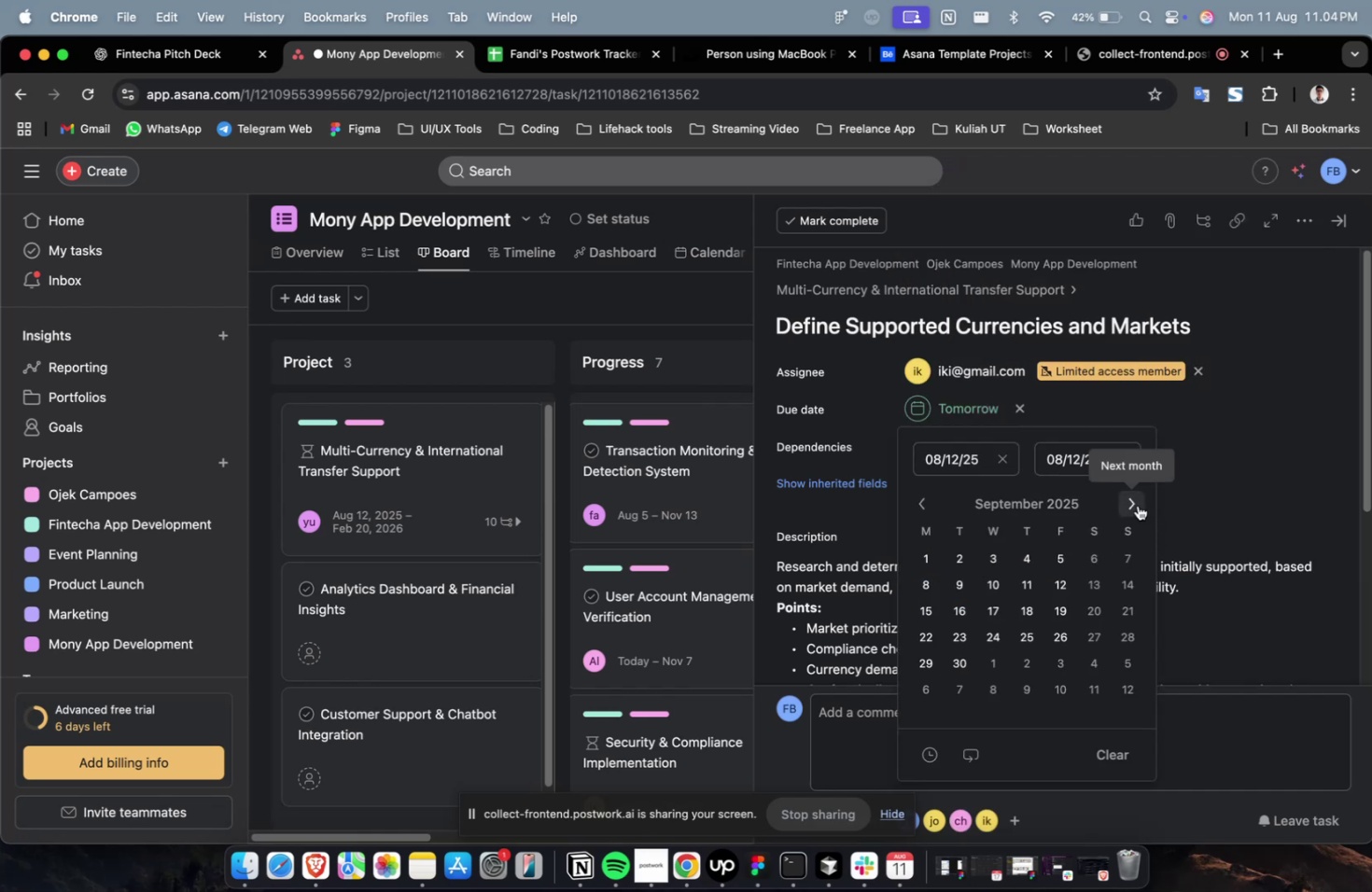 
triple_click([1137, 505])
 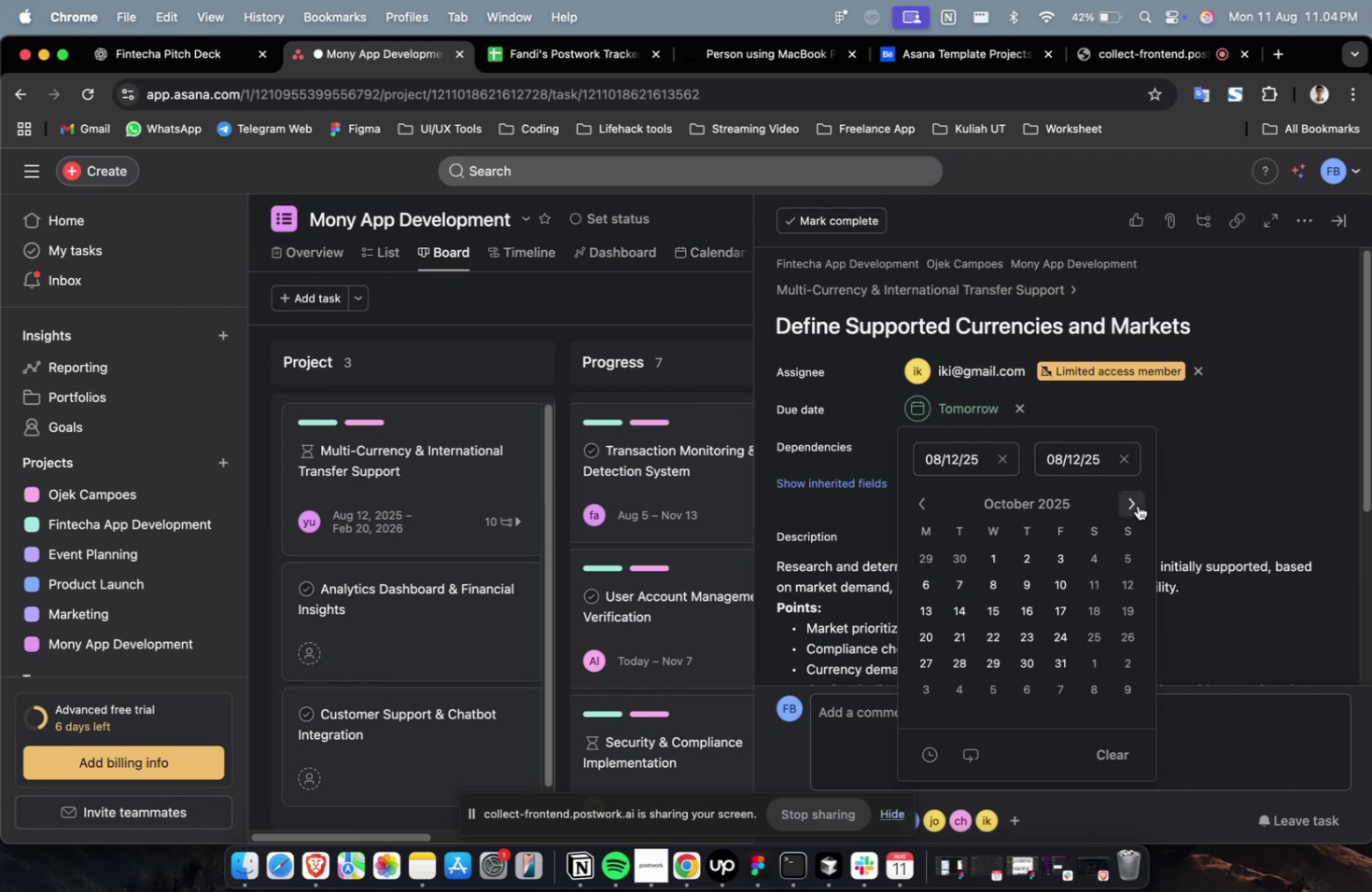 
triple_click([1137, 505])
 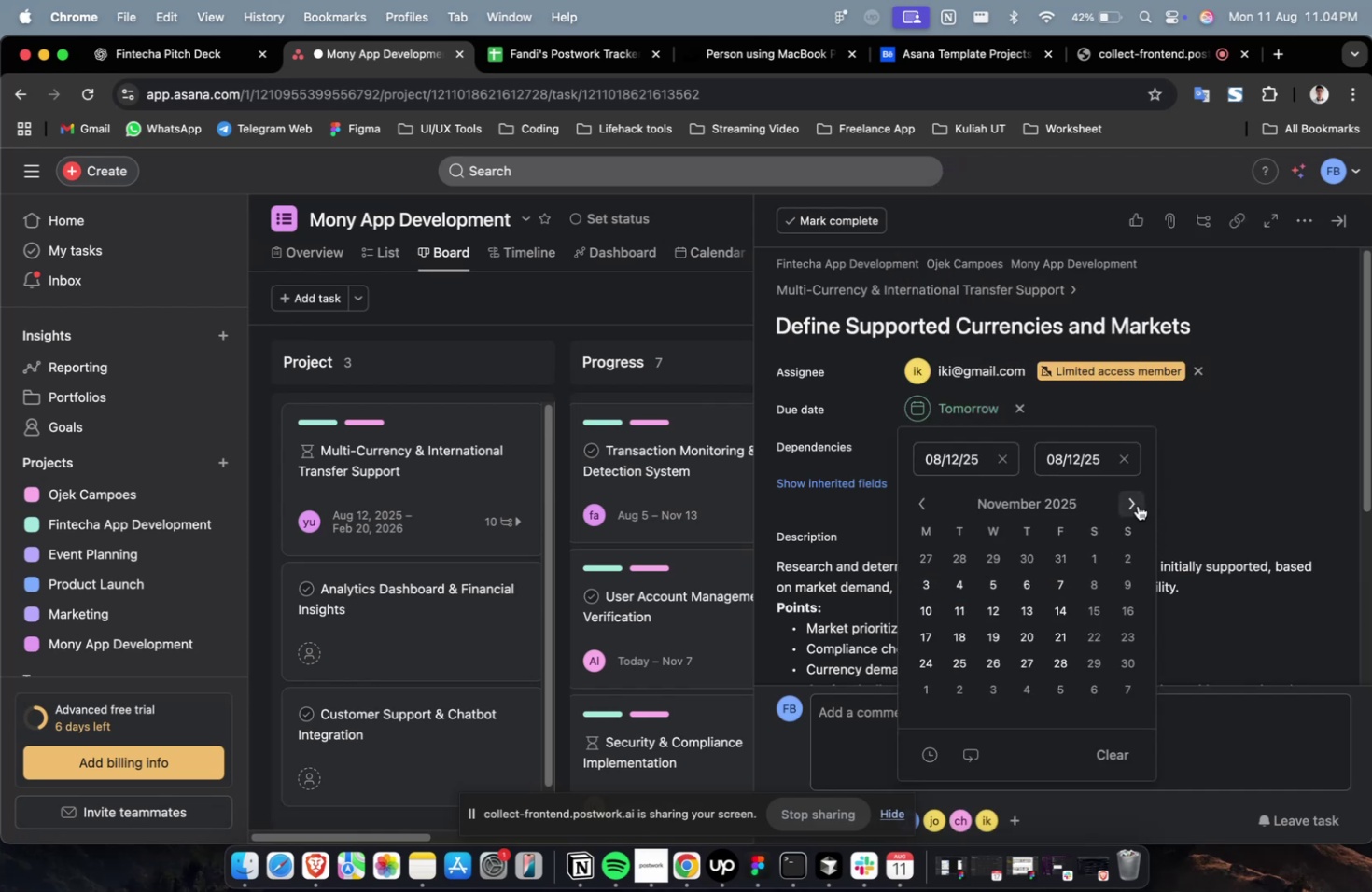 
triple_click([1137, 505])
 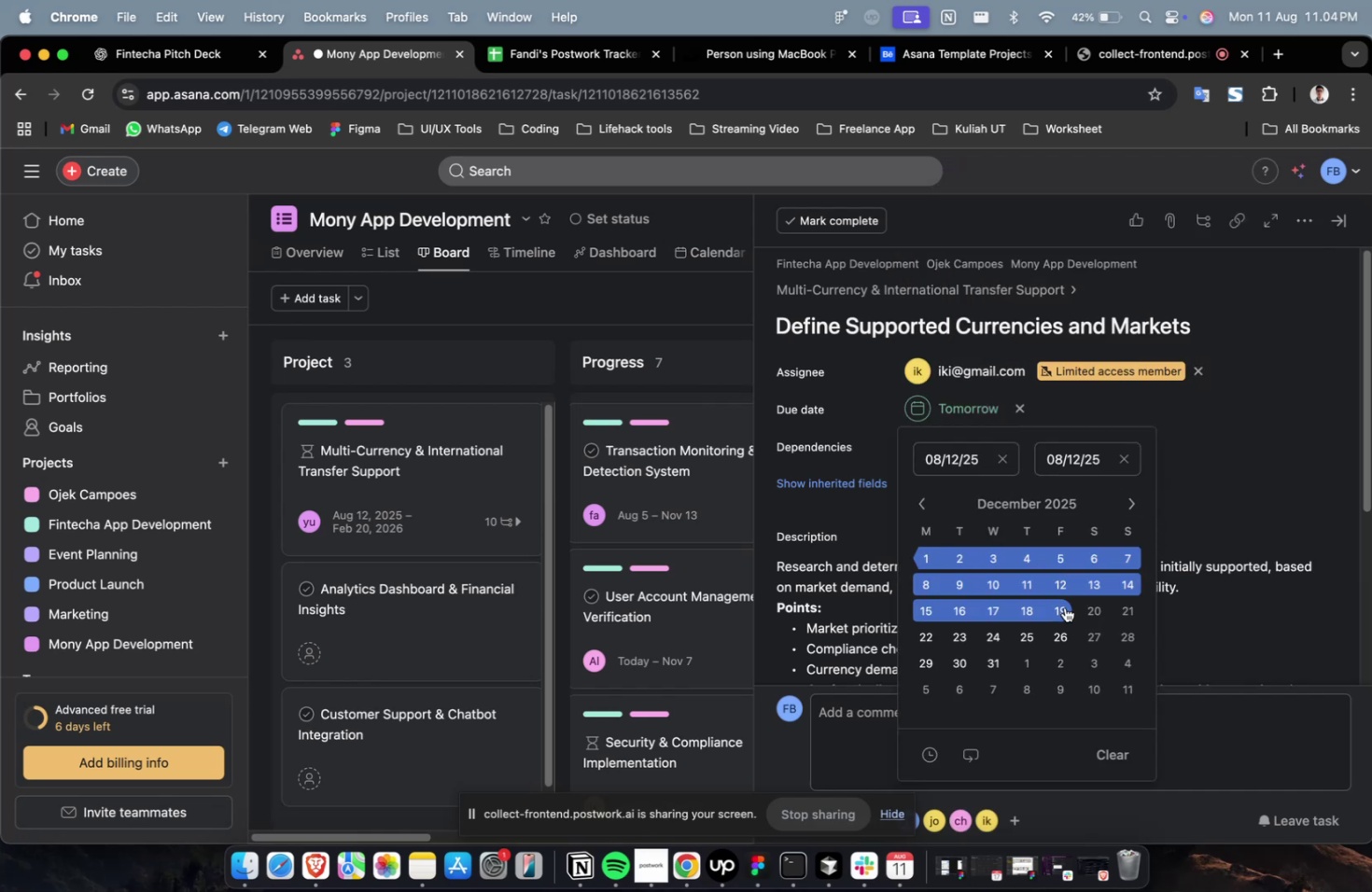 
triple_click([1064, 606])
 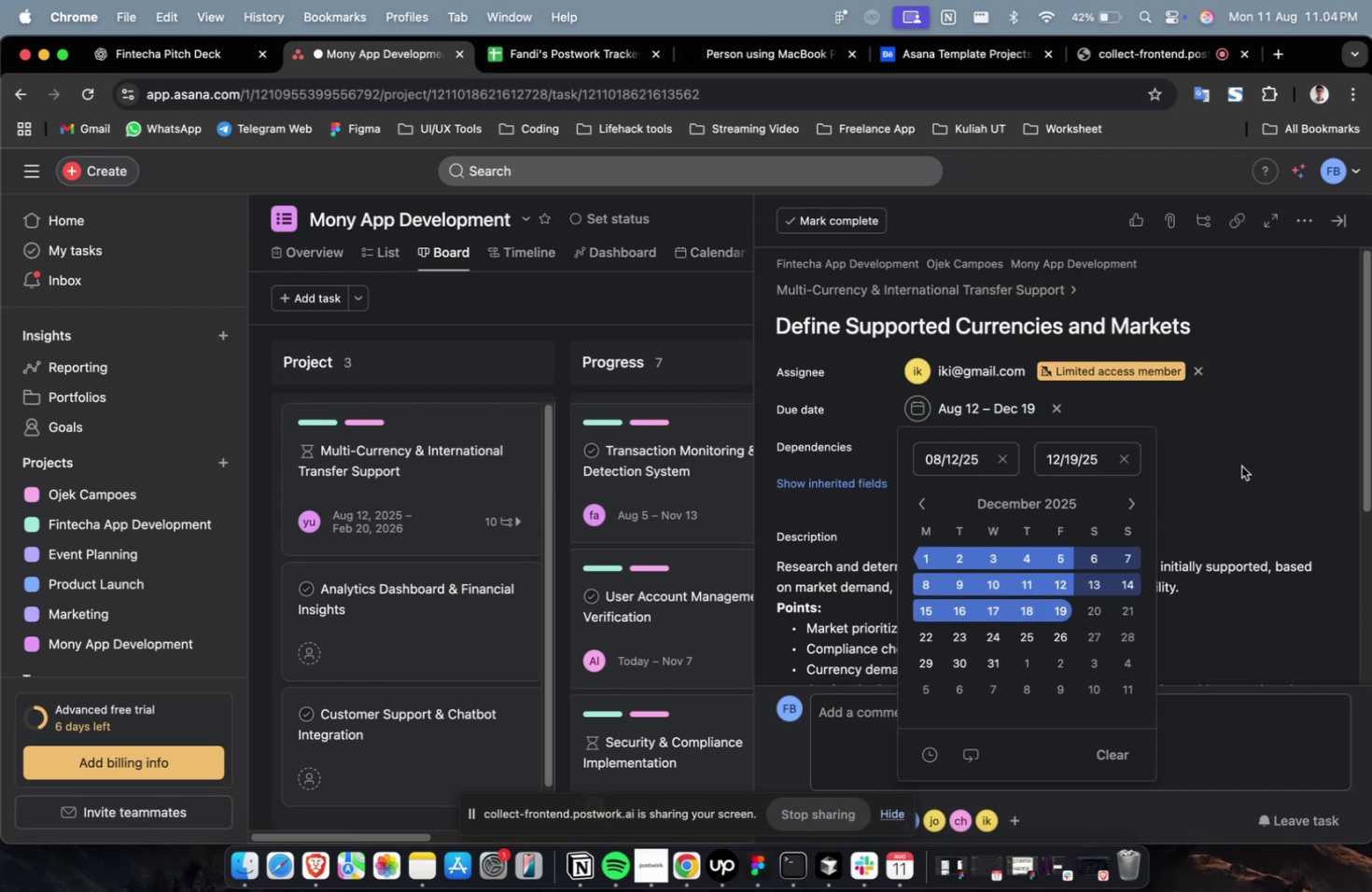 
triple_click([1240, 466])
 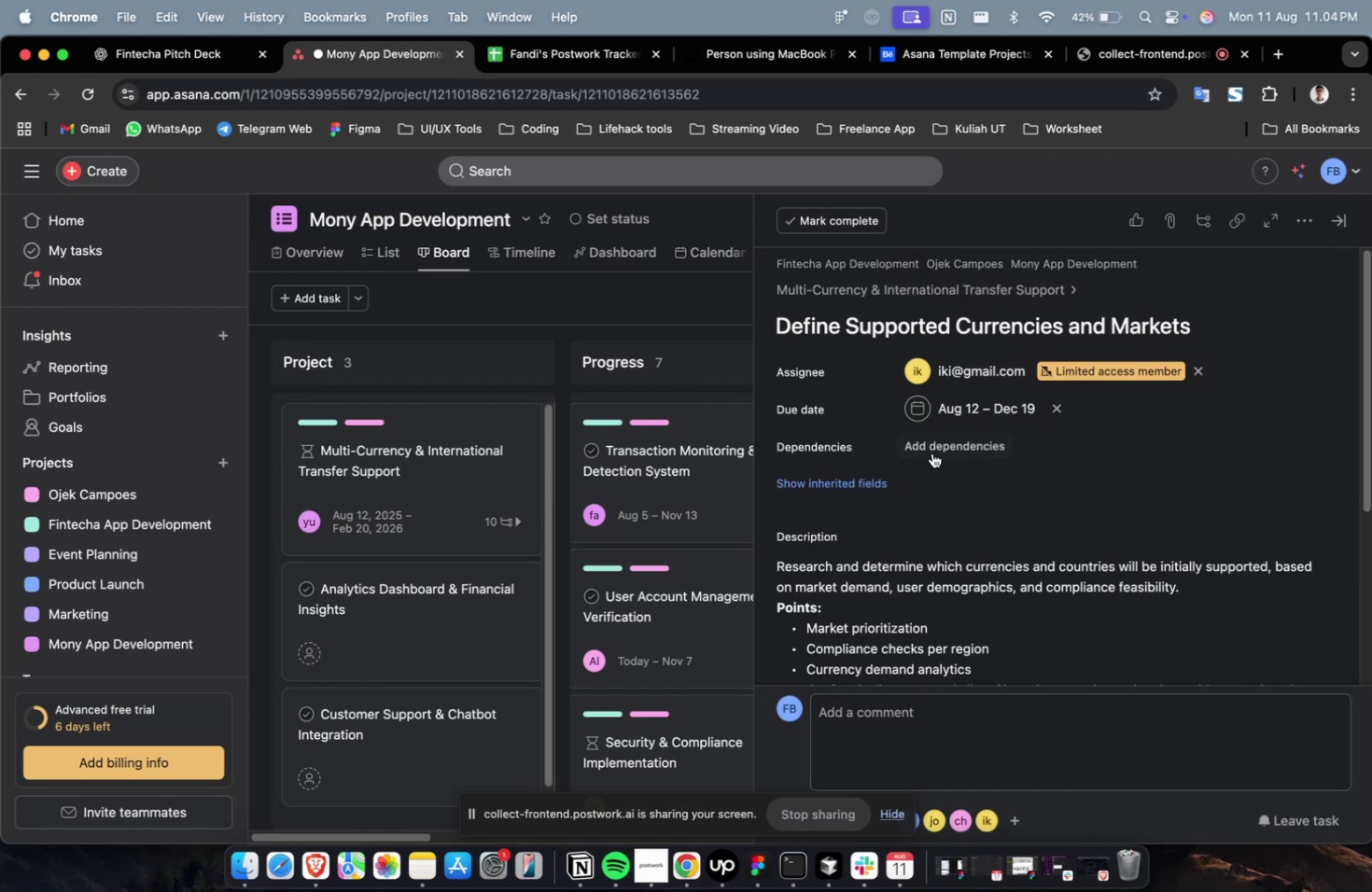 
triple_click([931, 453])
 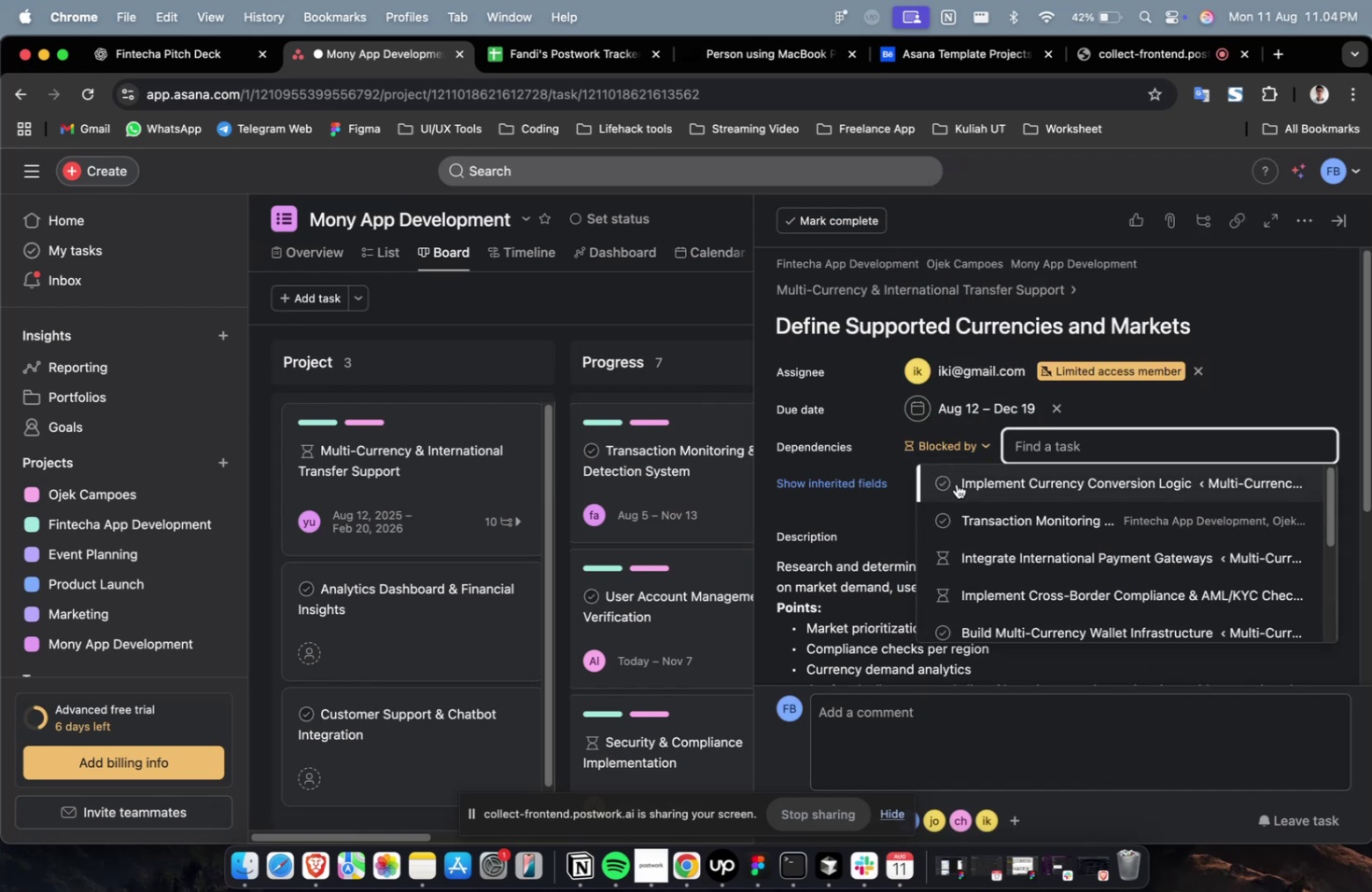 
left_click([956, 483])
 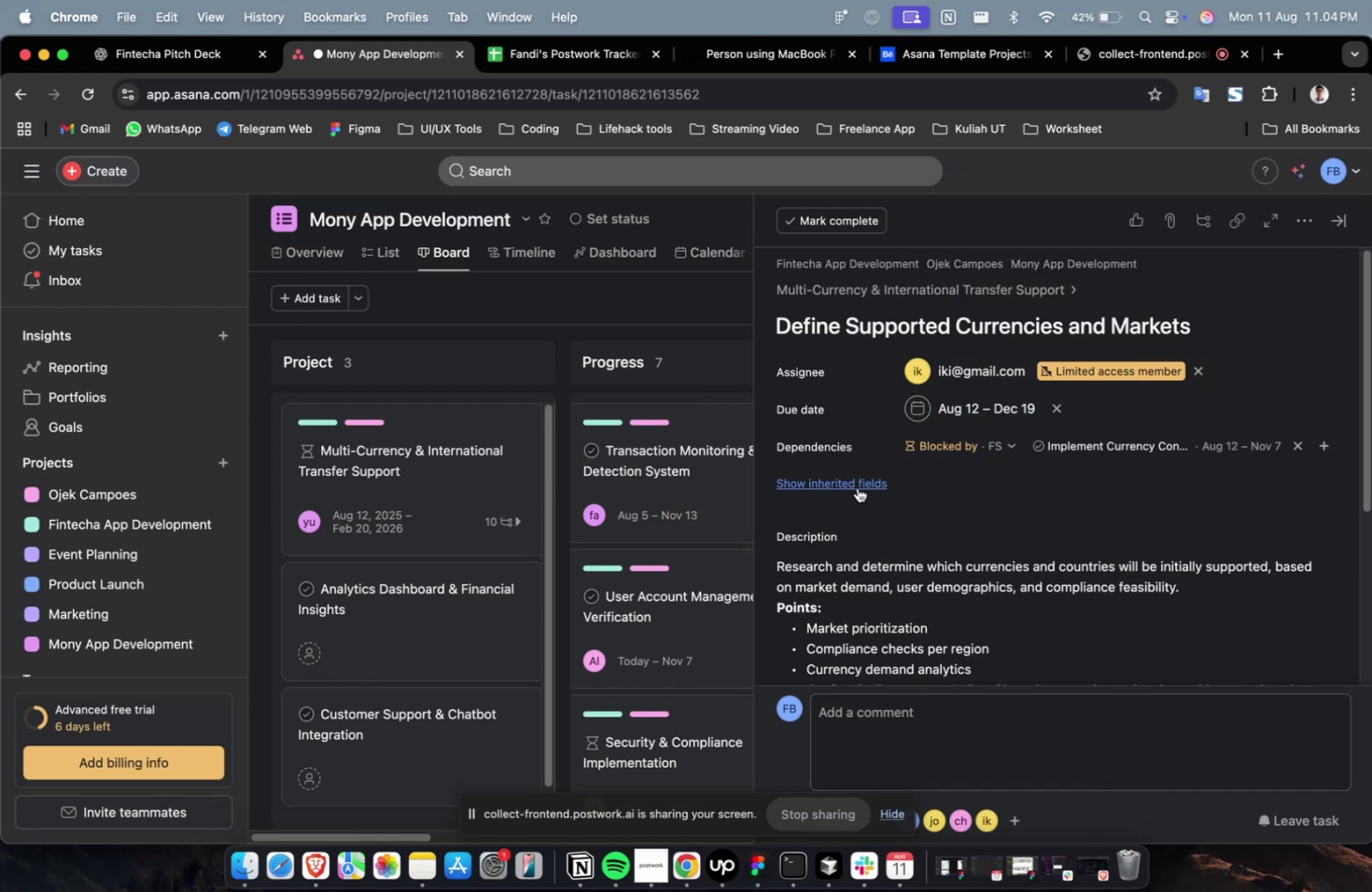 
double_click([857, 487])
 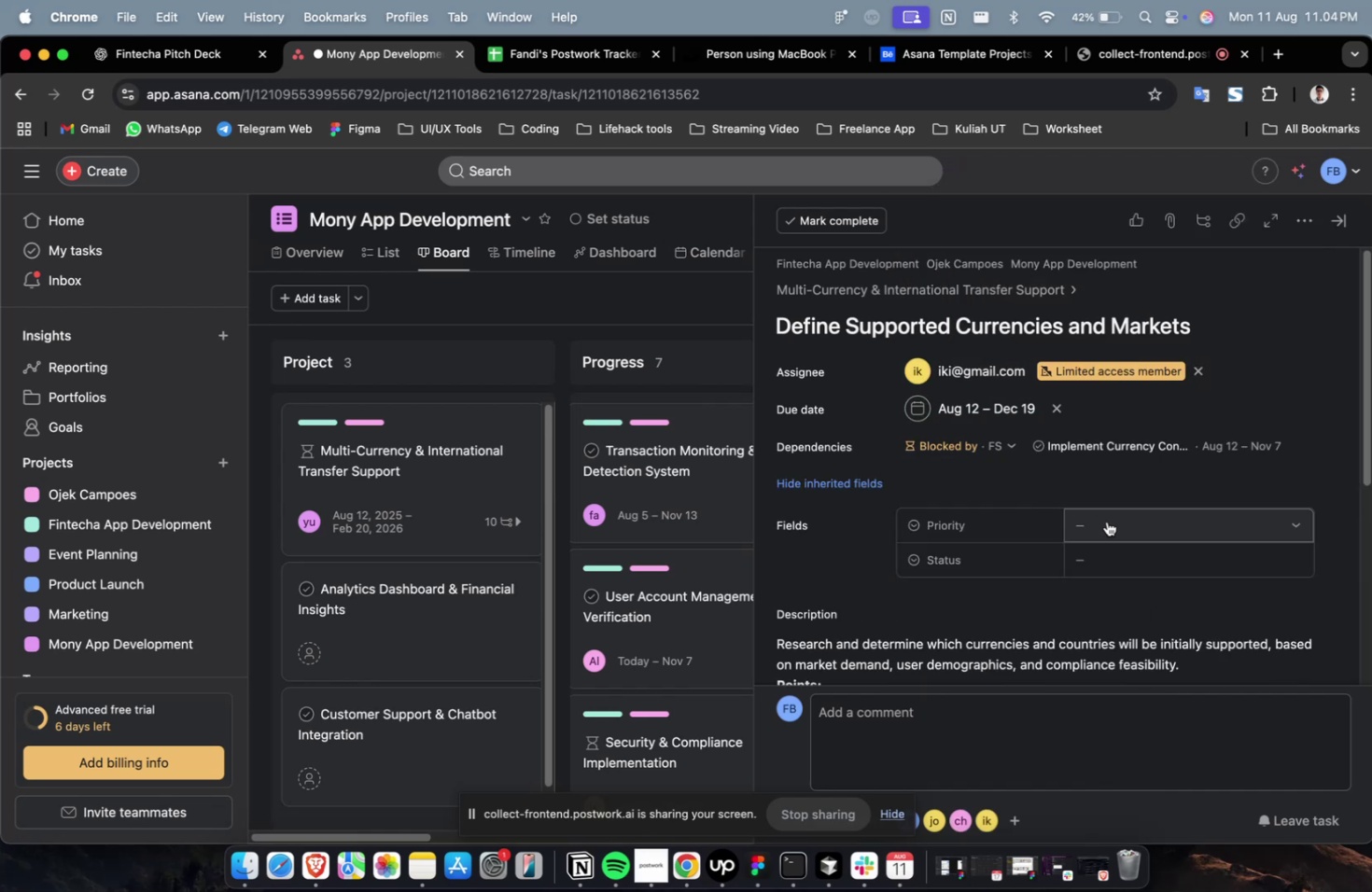 
triple_click([1107, 521])
 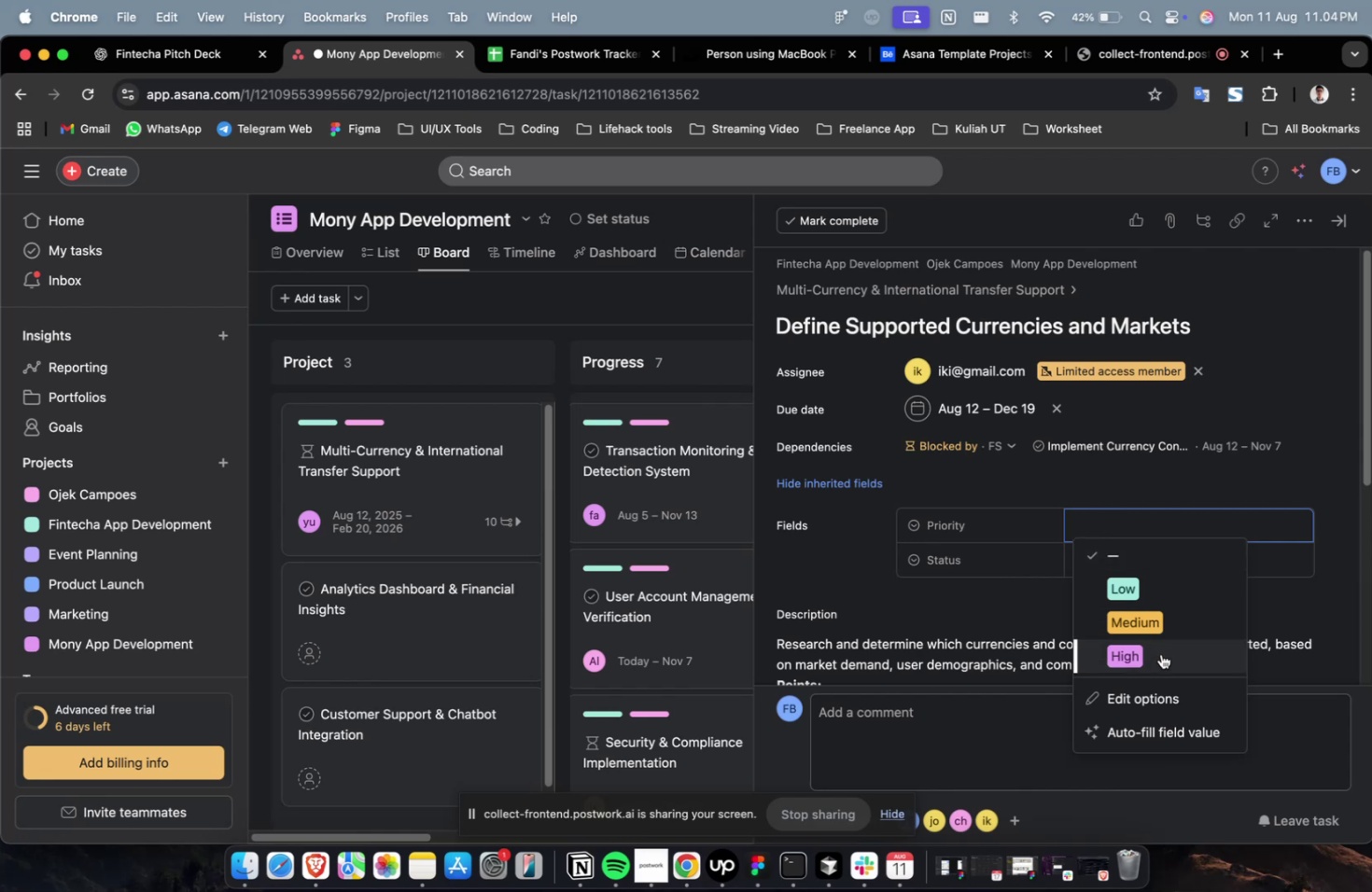 
triple_click([1160, 653])
 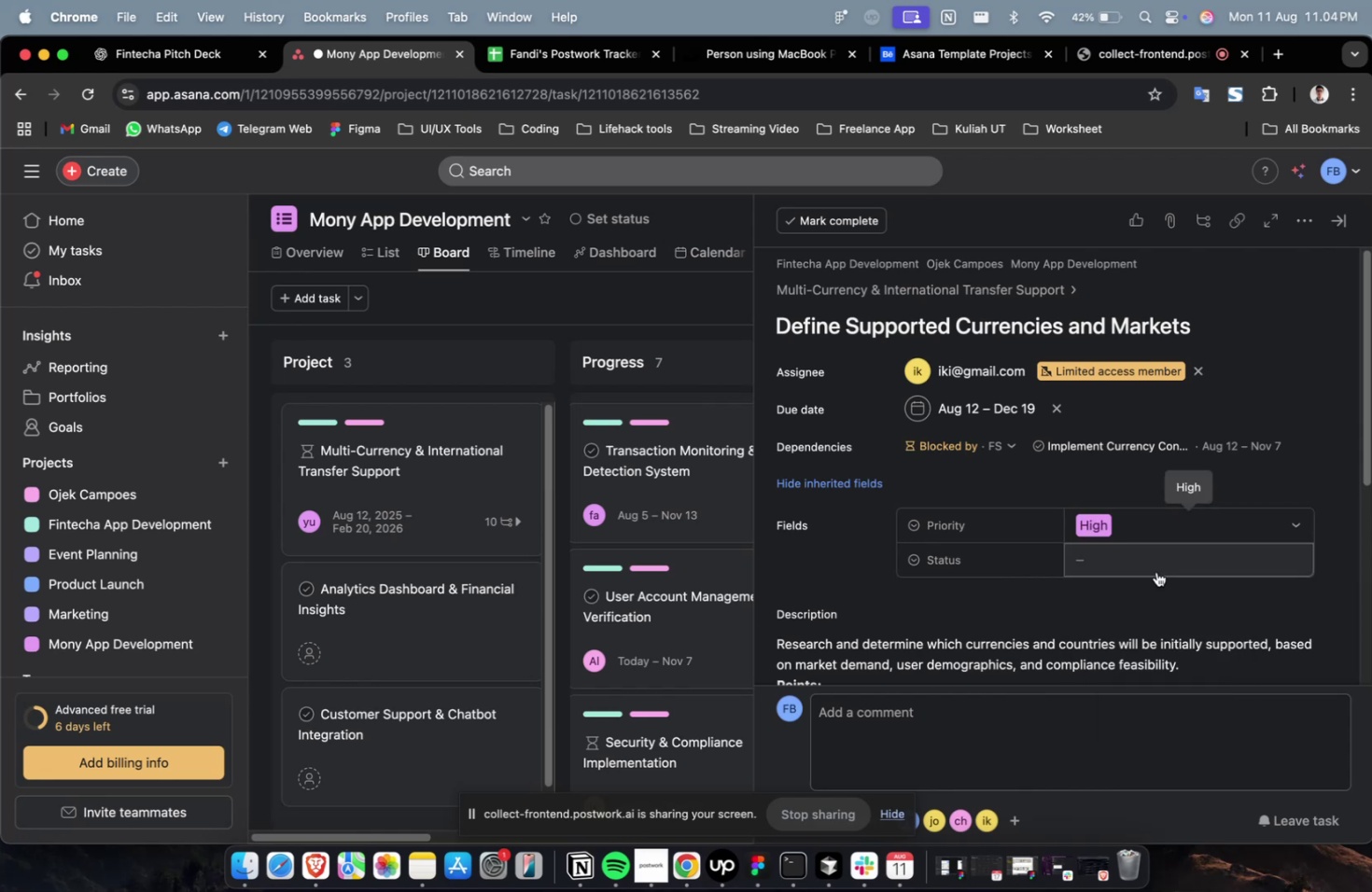 
triple_click([1155, 571])
 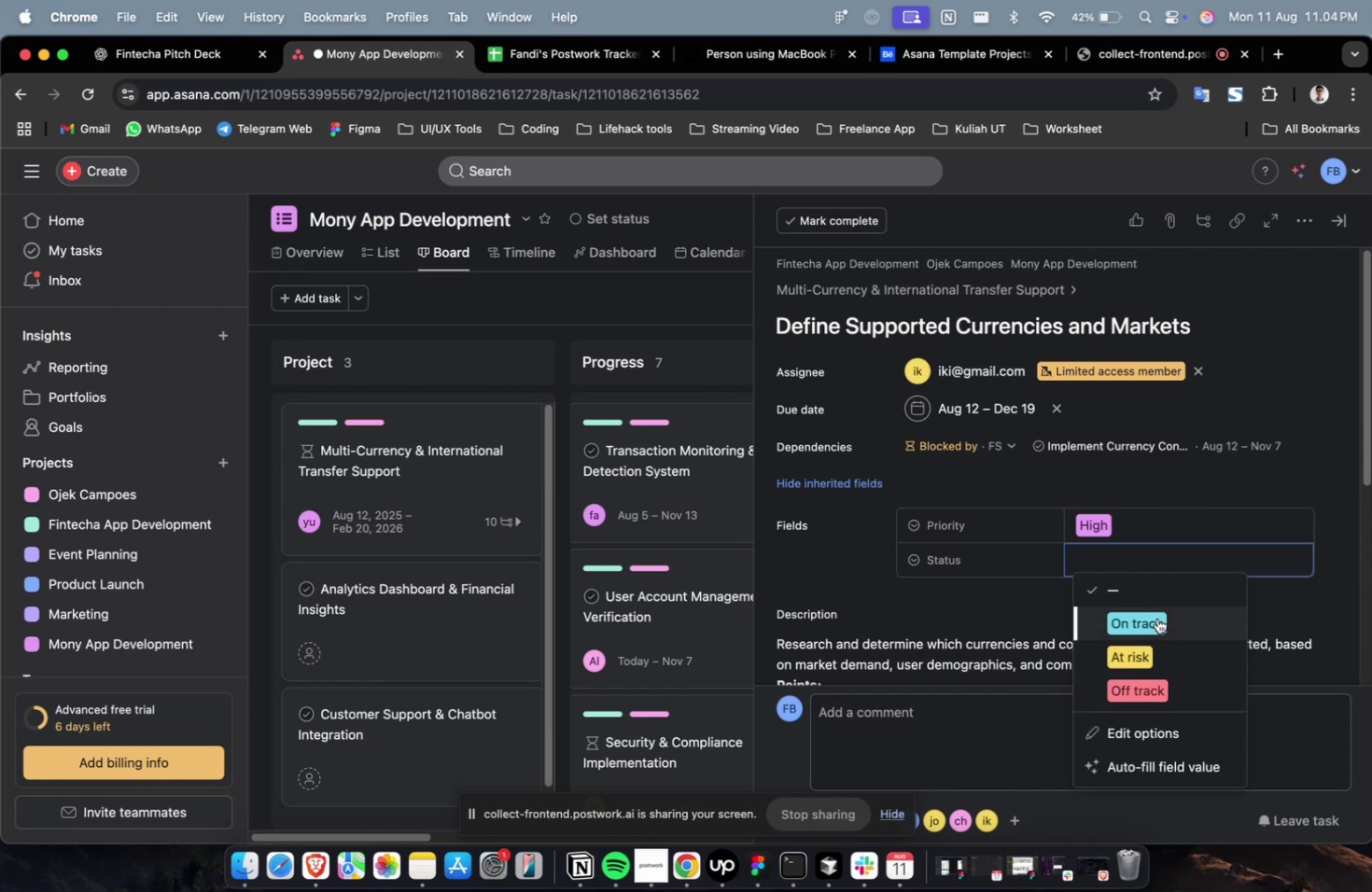 
left_click([1156, 618])
 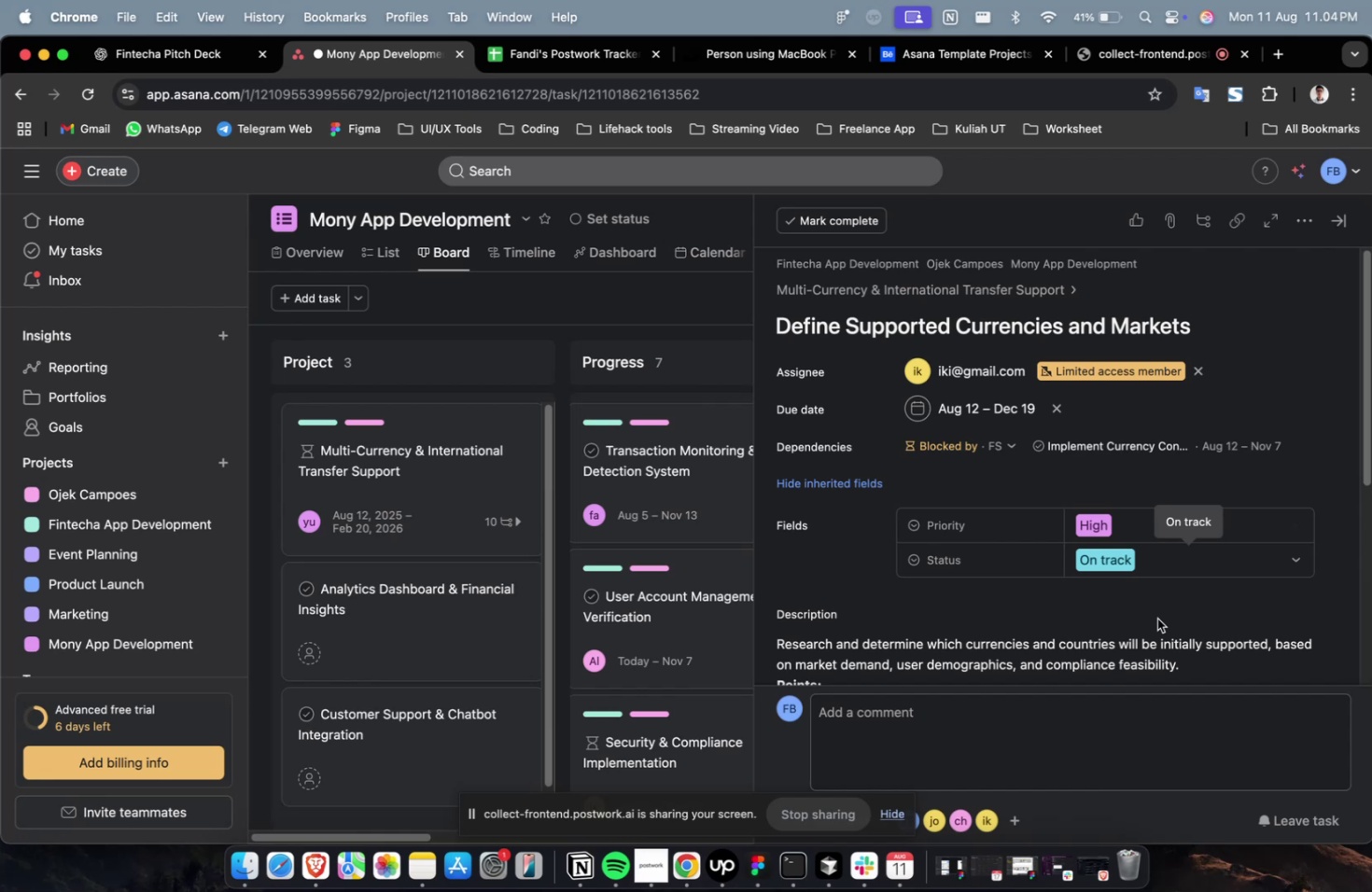 
wait(31.42)
 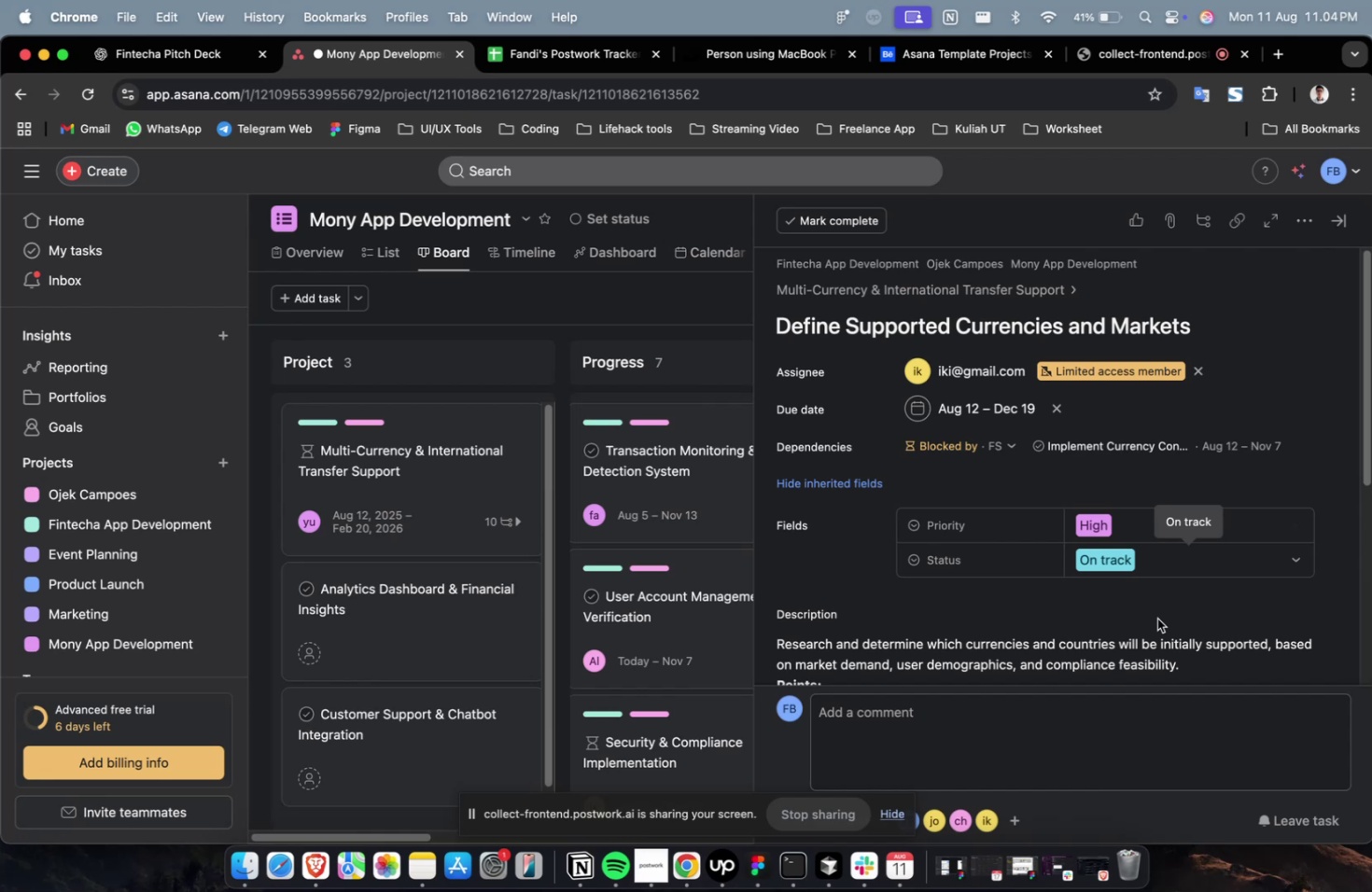 
right_click([1156, 618])
 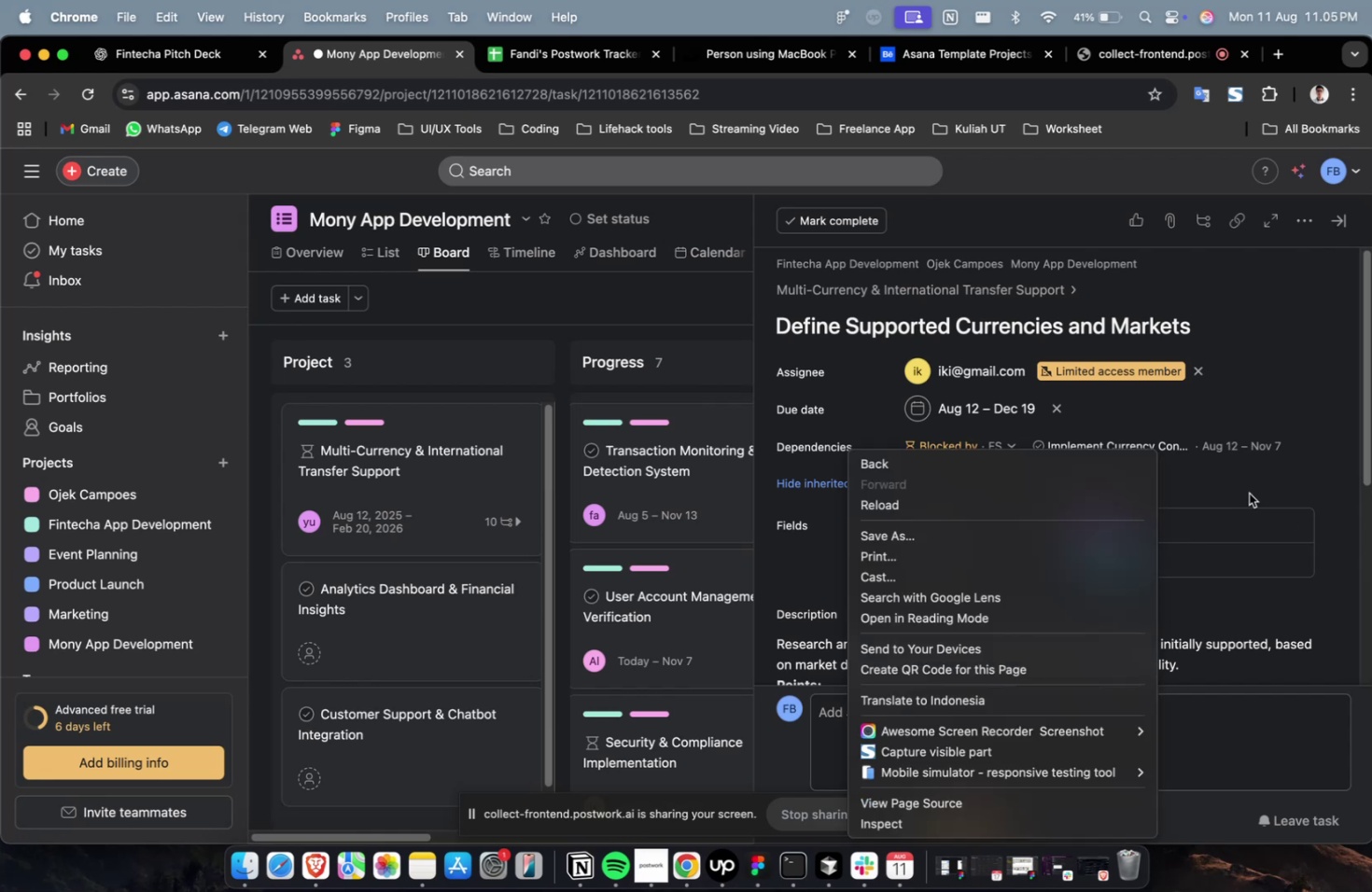 
left_click([1255, 488])
 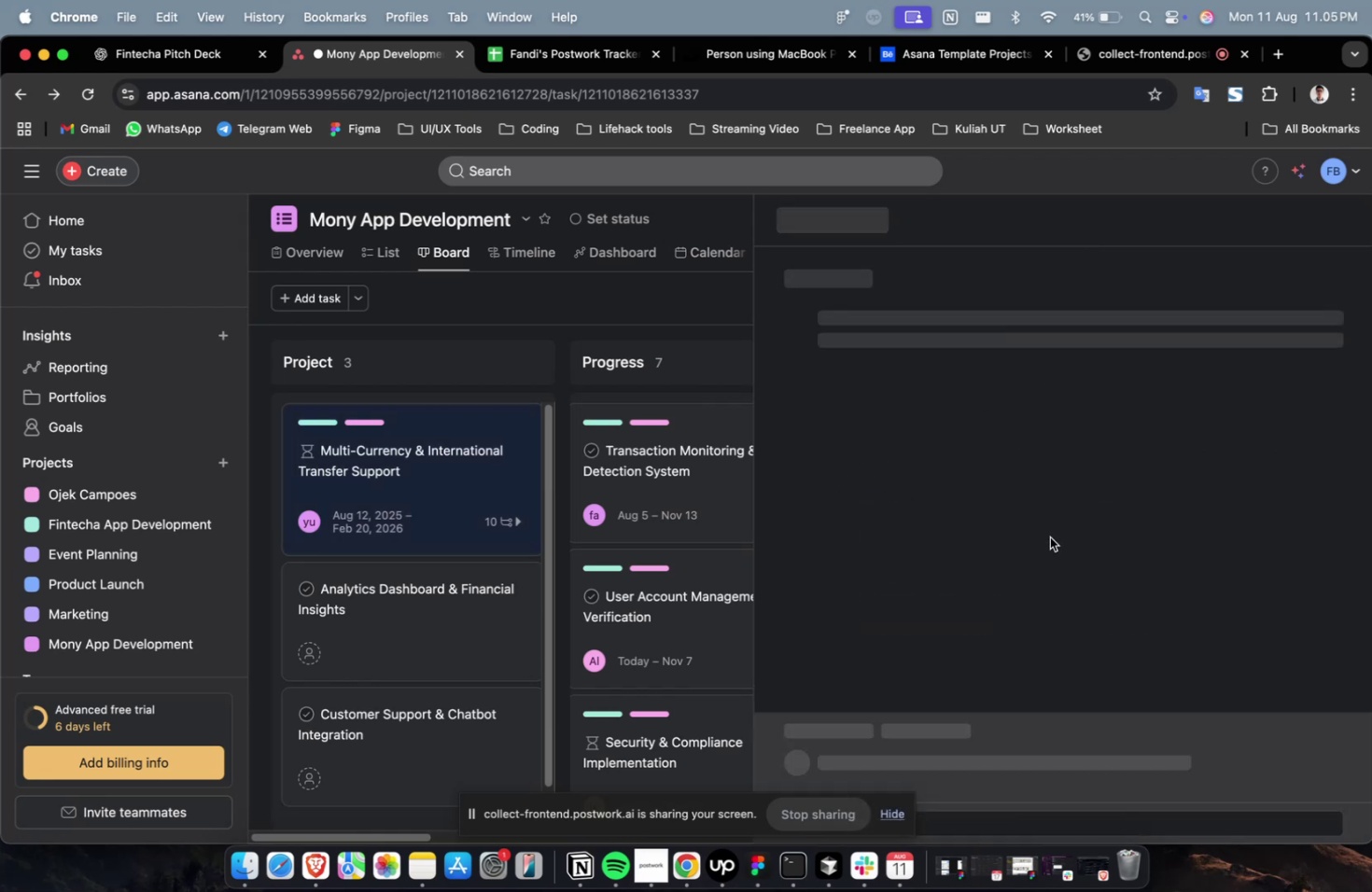 
scroll: coordinate [1049, 537], scroll_direction: down, amount: 28.0
 